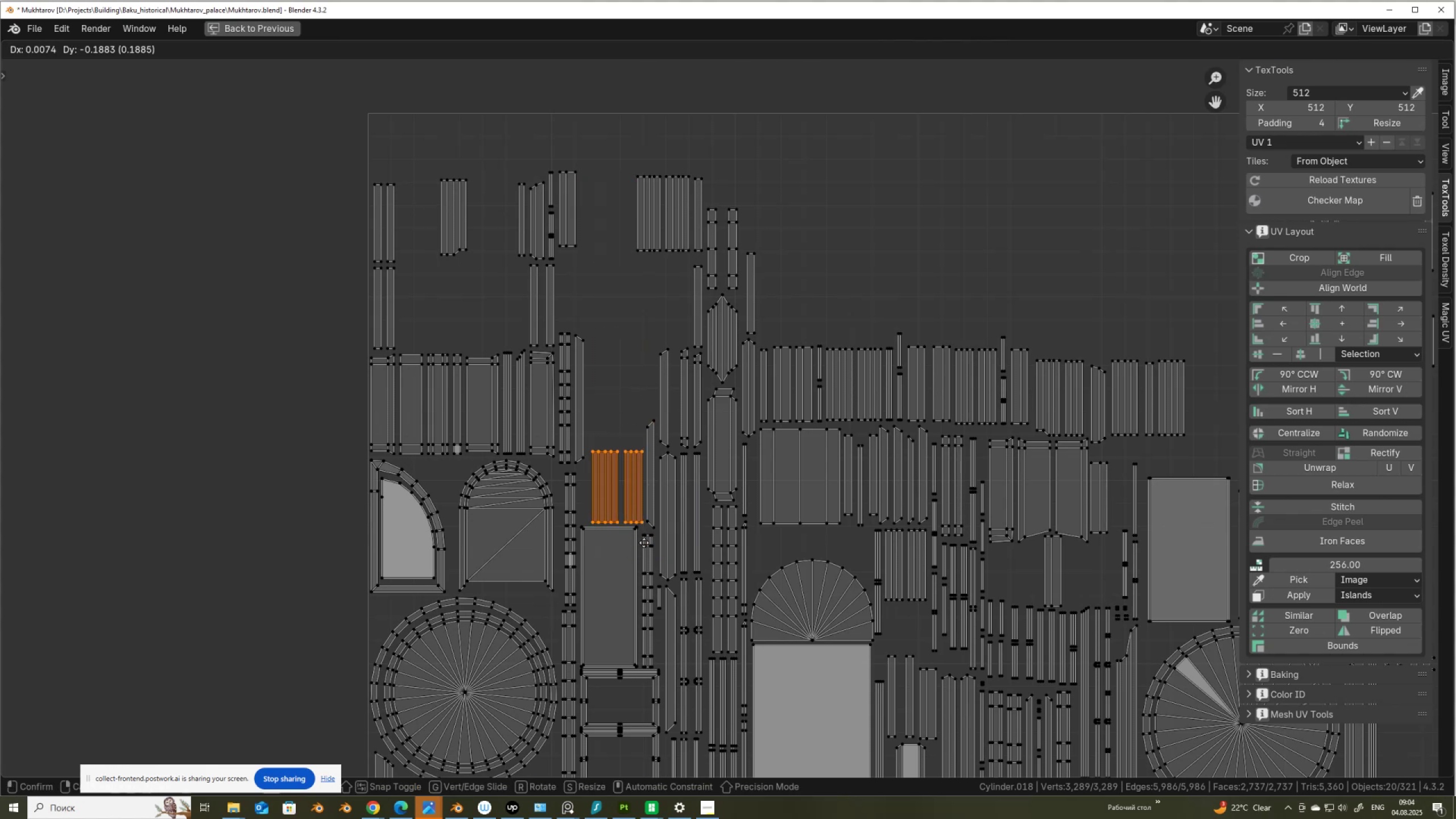 
left_click([644, 543])
 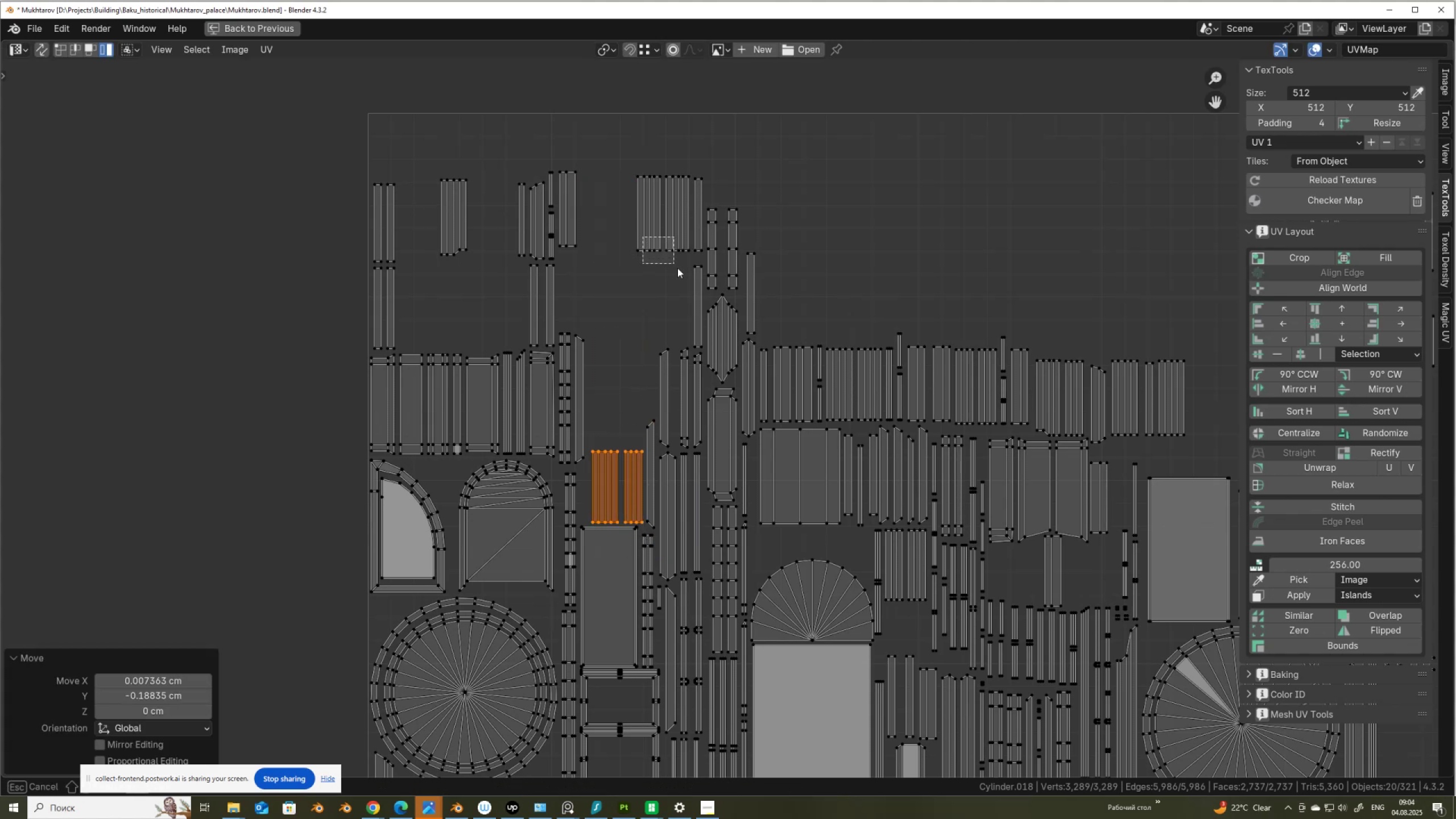 
key(G)
 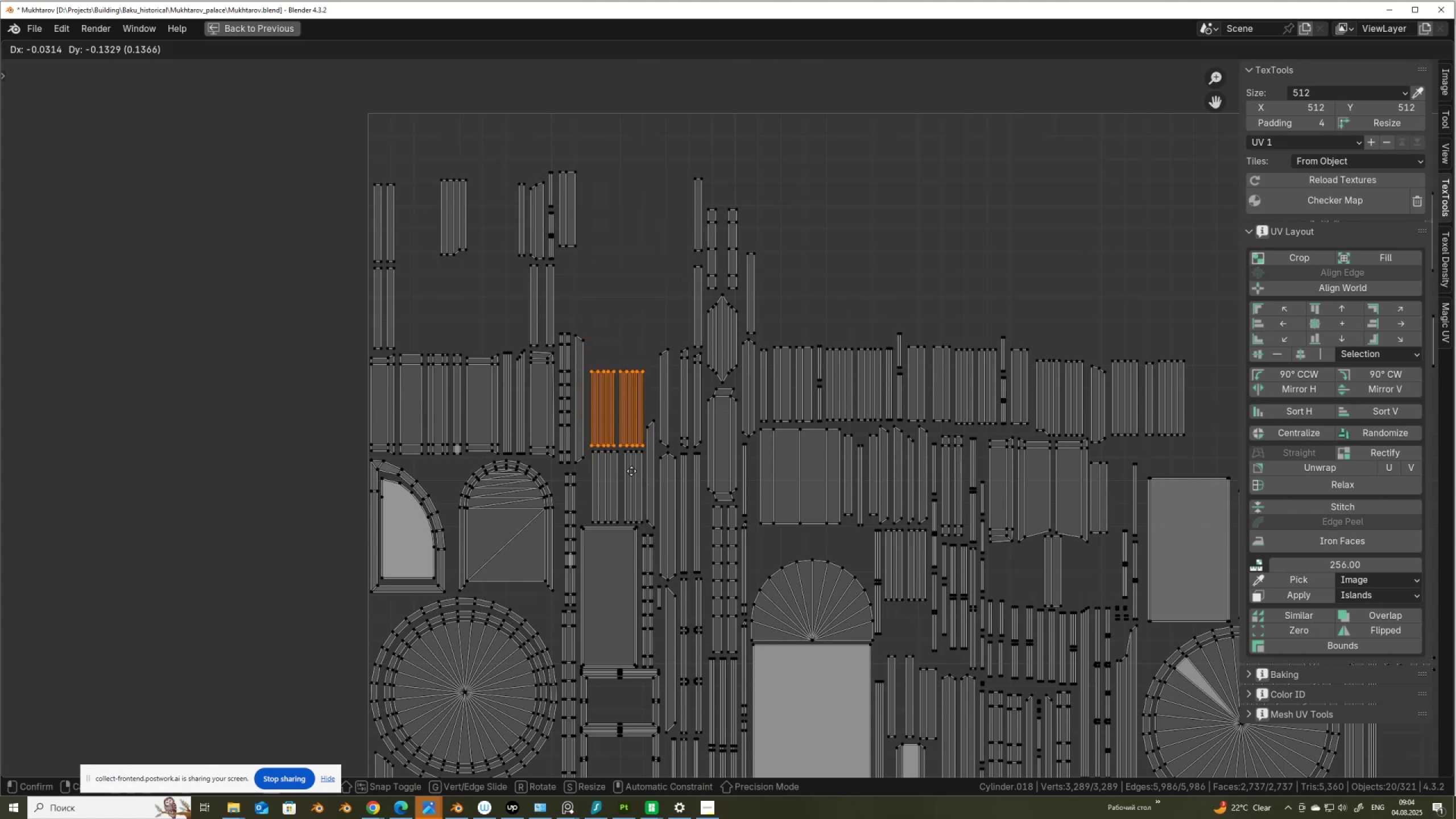 
left_click([631, 471])
 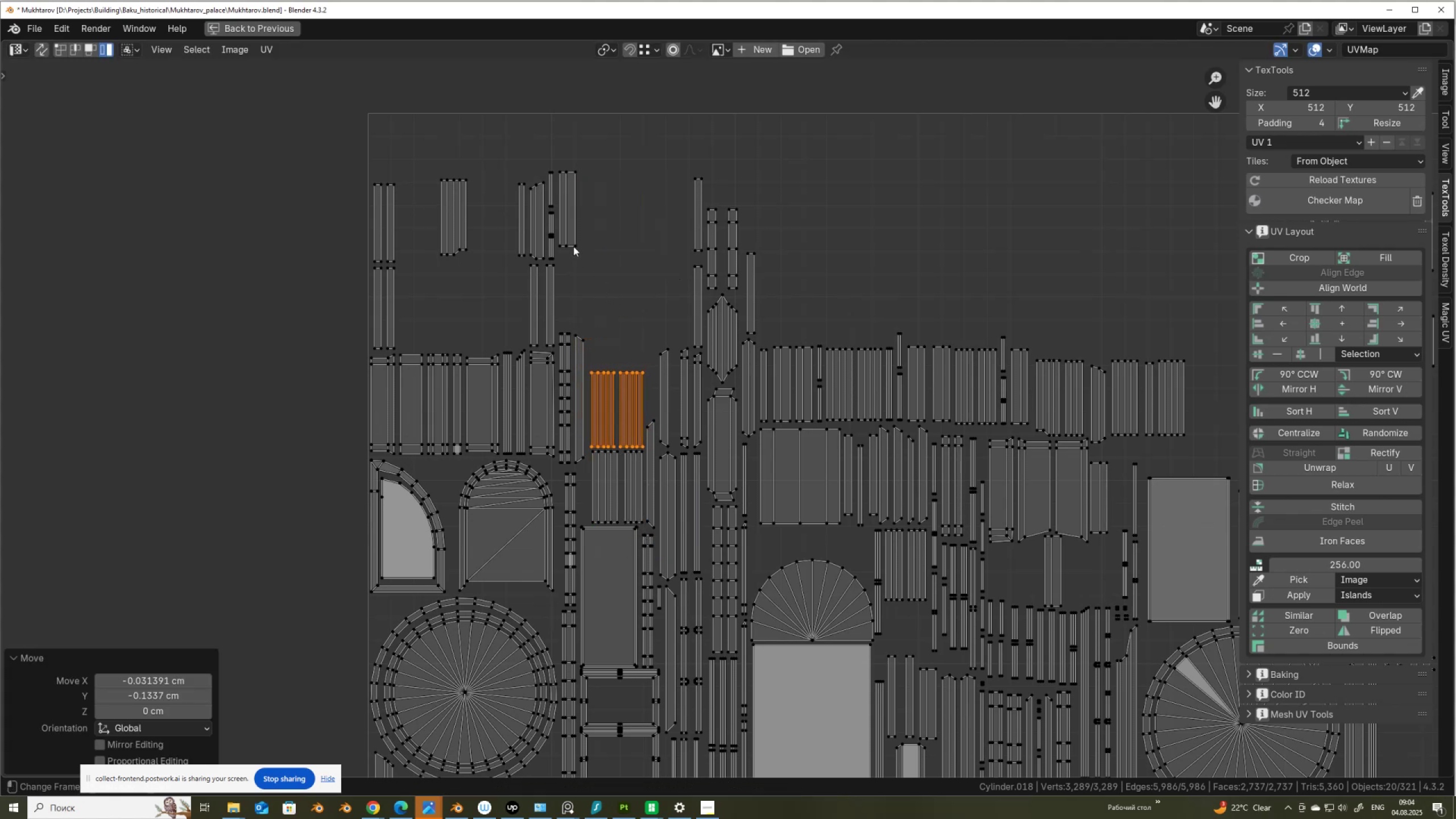 
left_click([572, 241])
 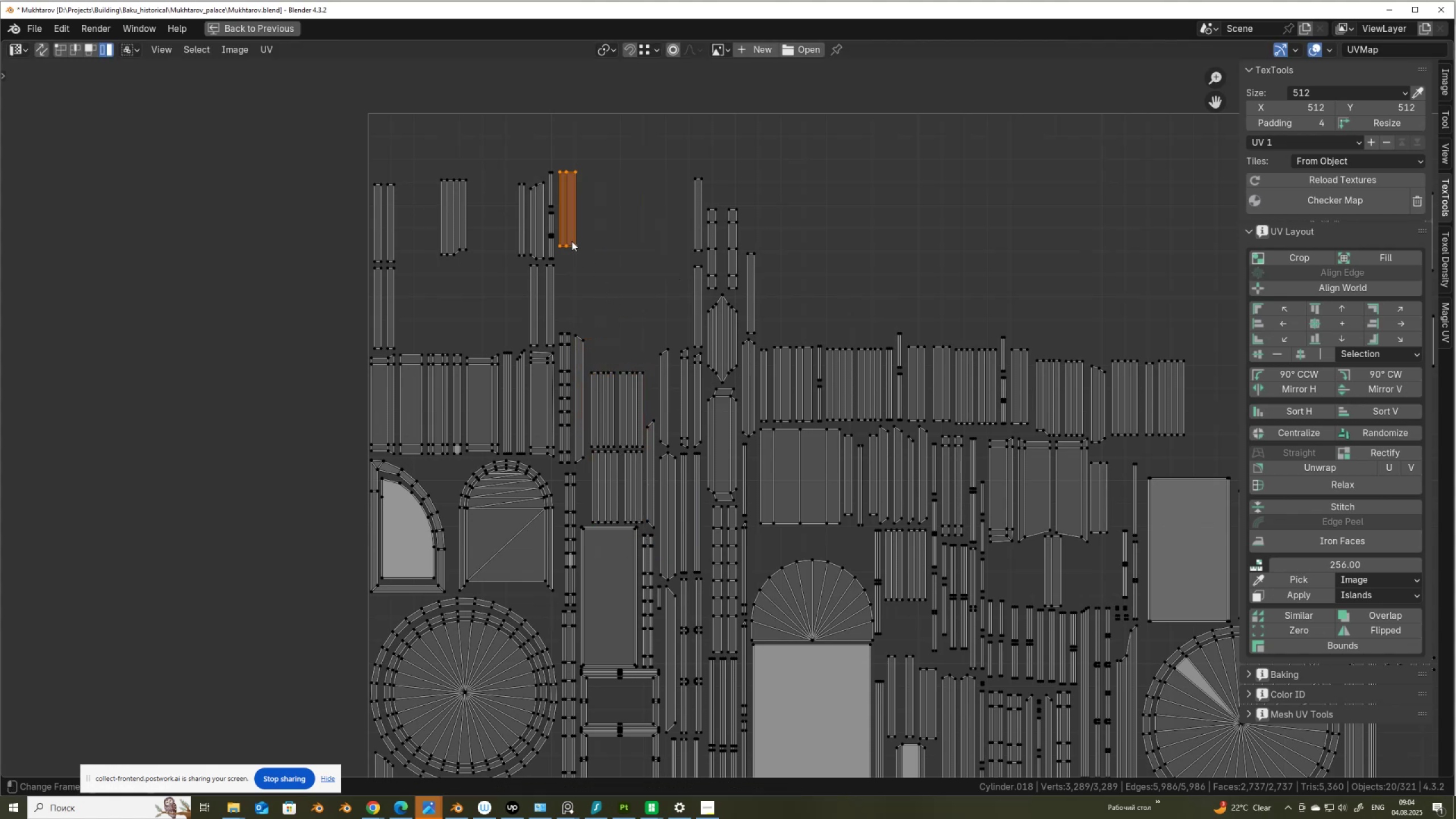 
key(G)
 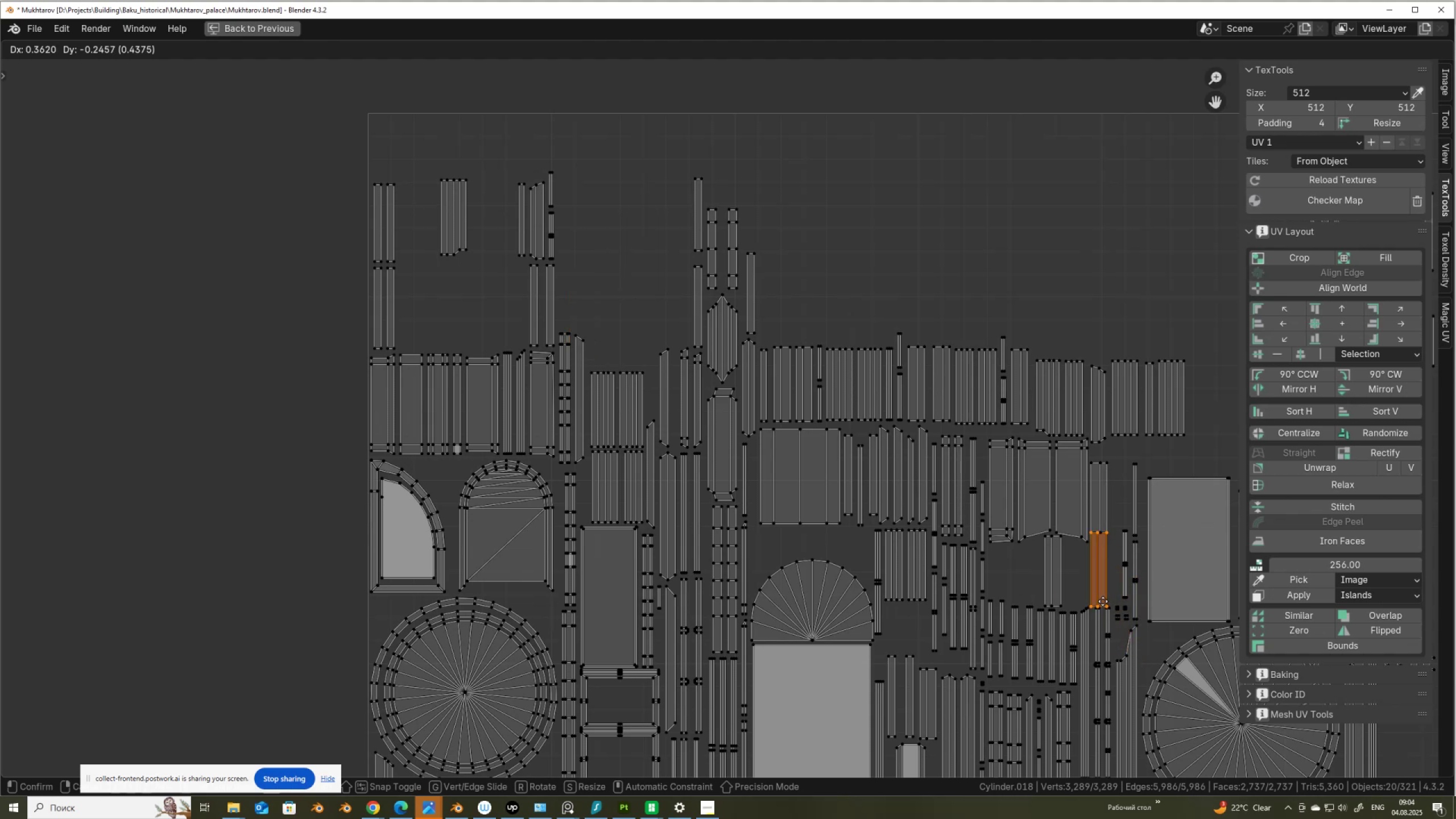 
left_click([1105, 598])
 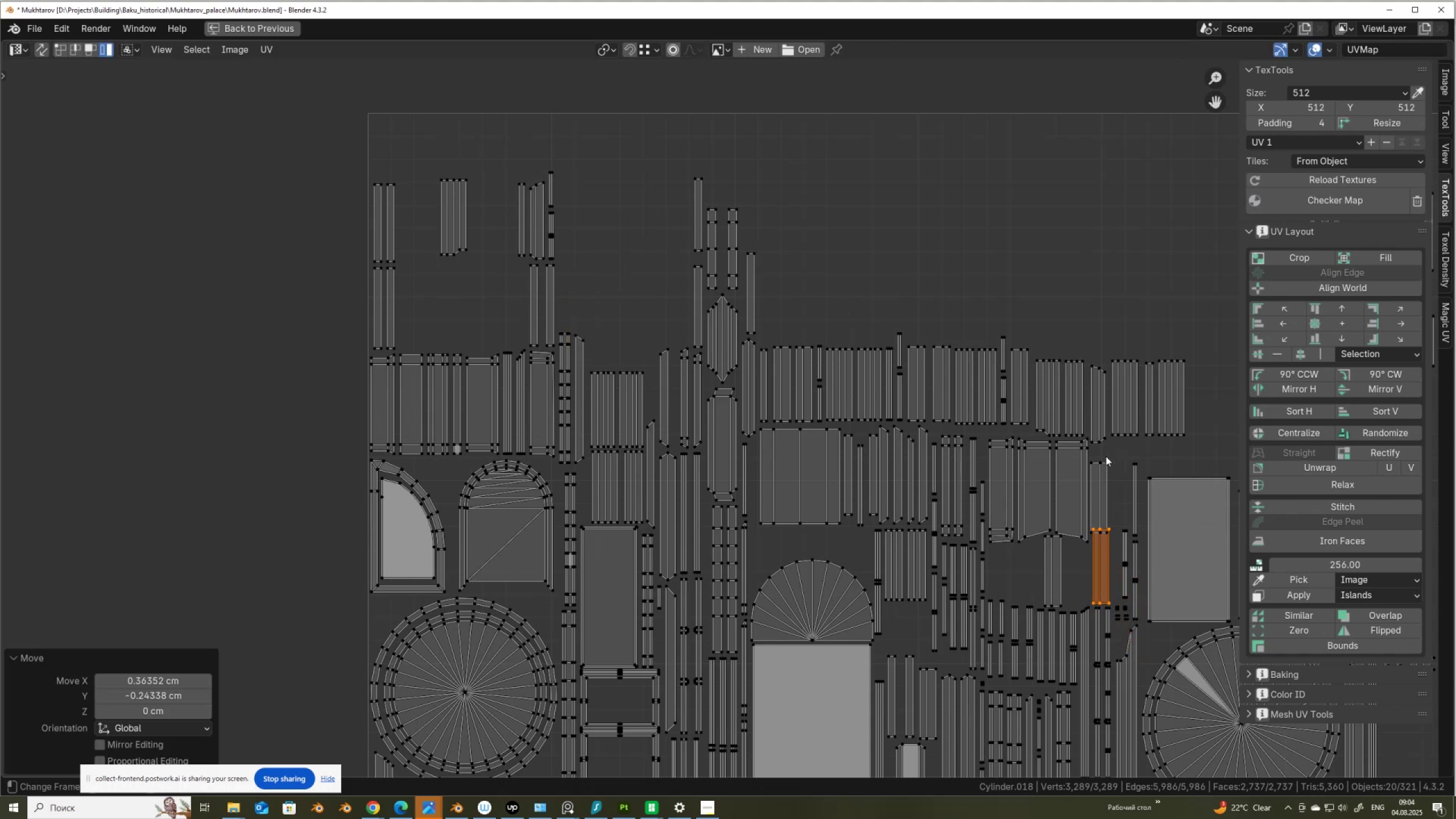 
left_click([1105, 460])
 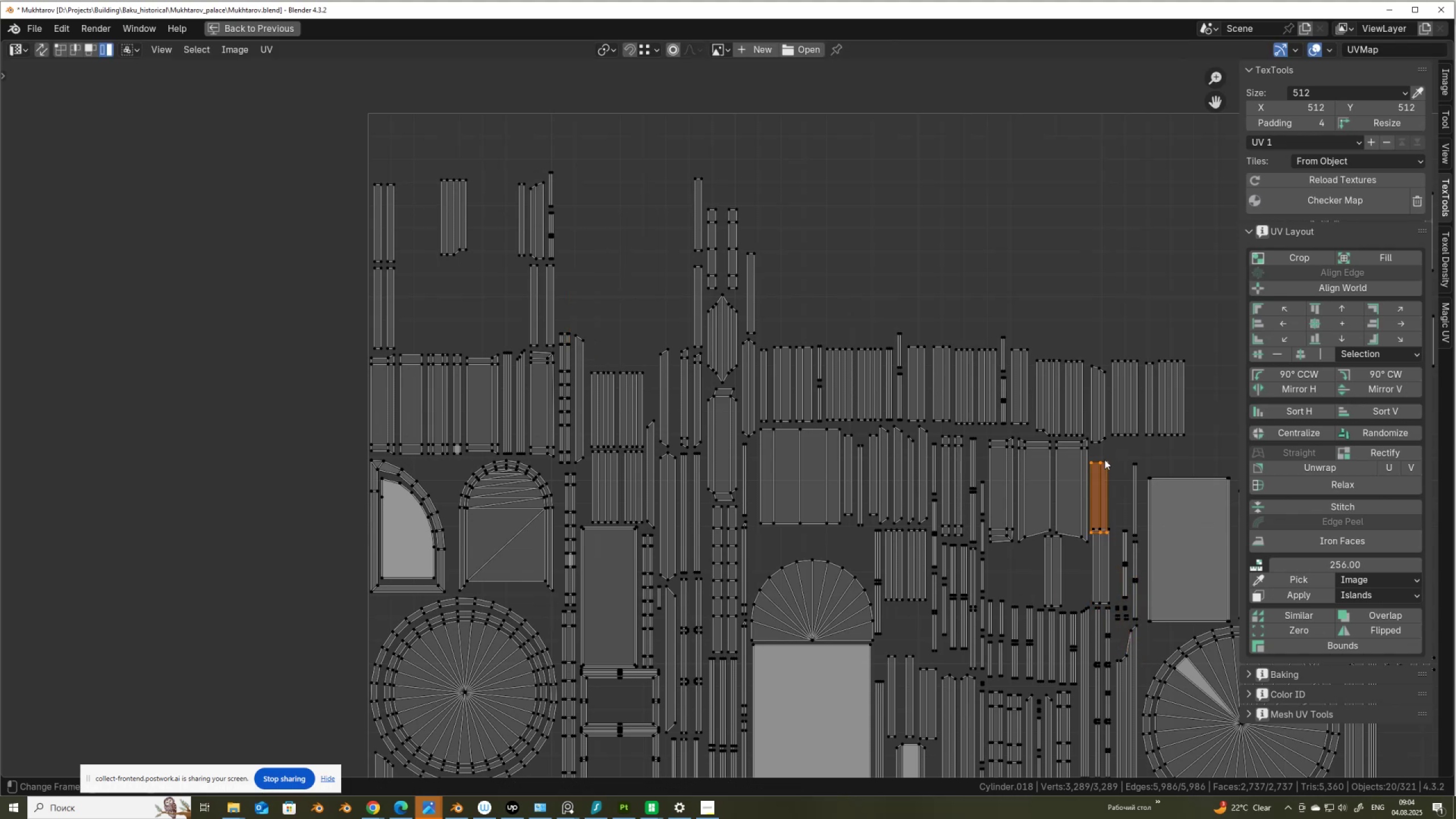 
key(G)
 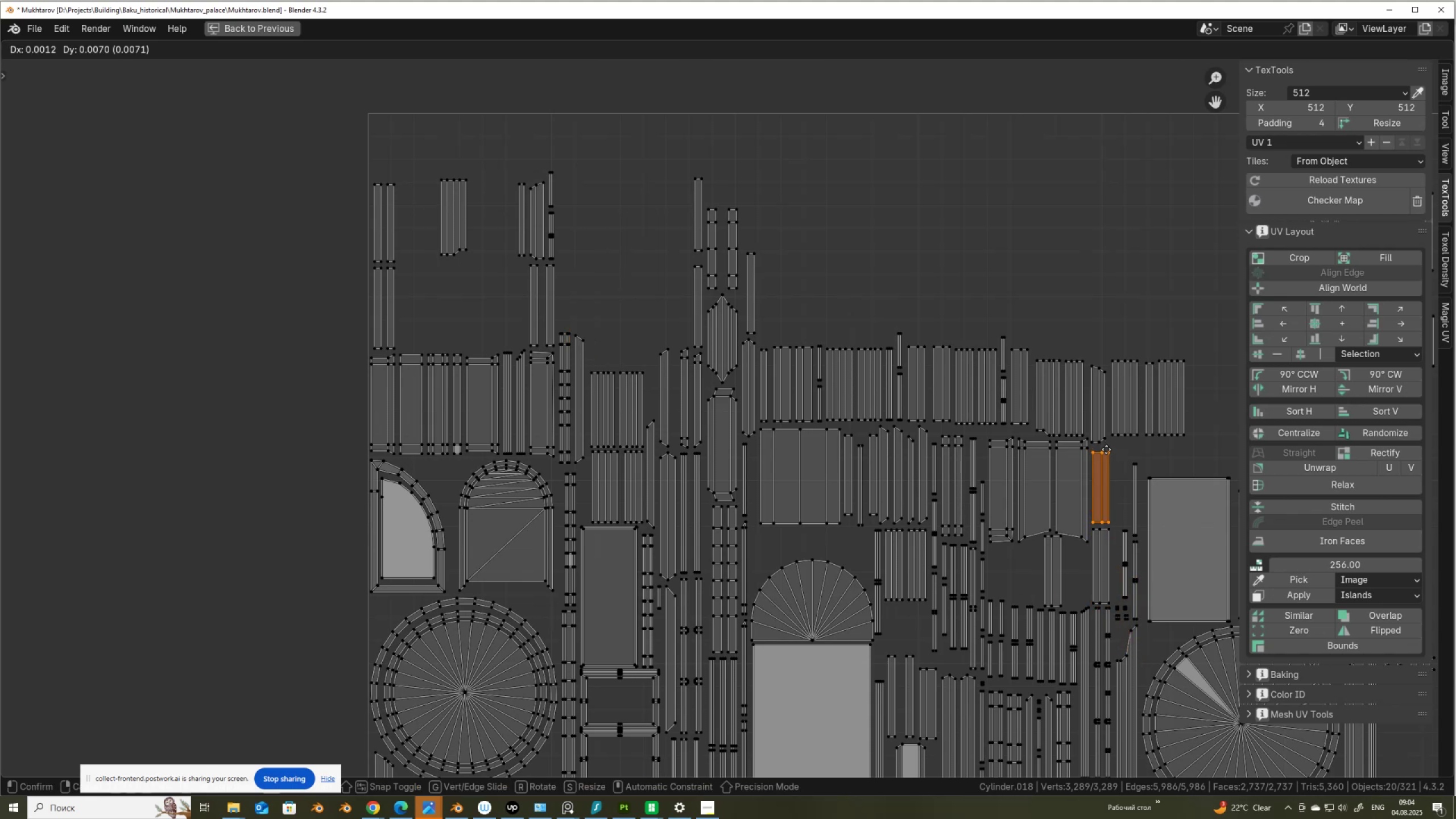 
left_click([1106, 450])
 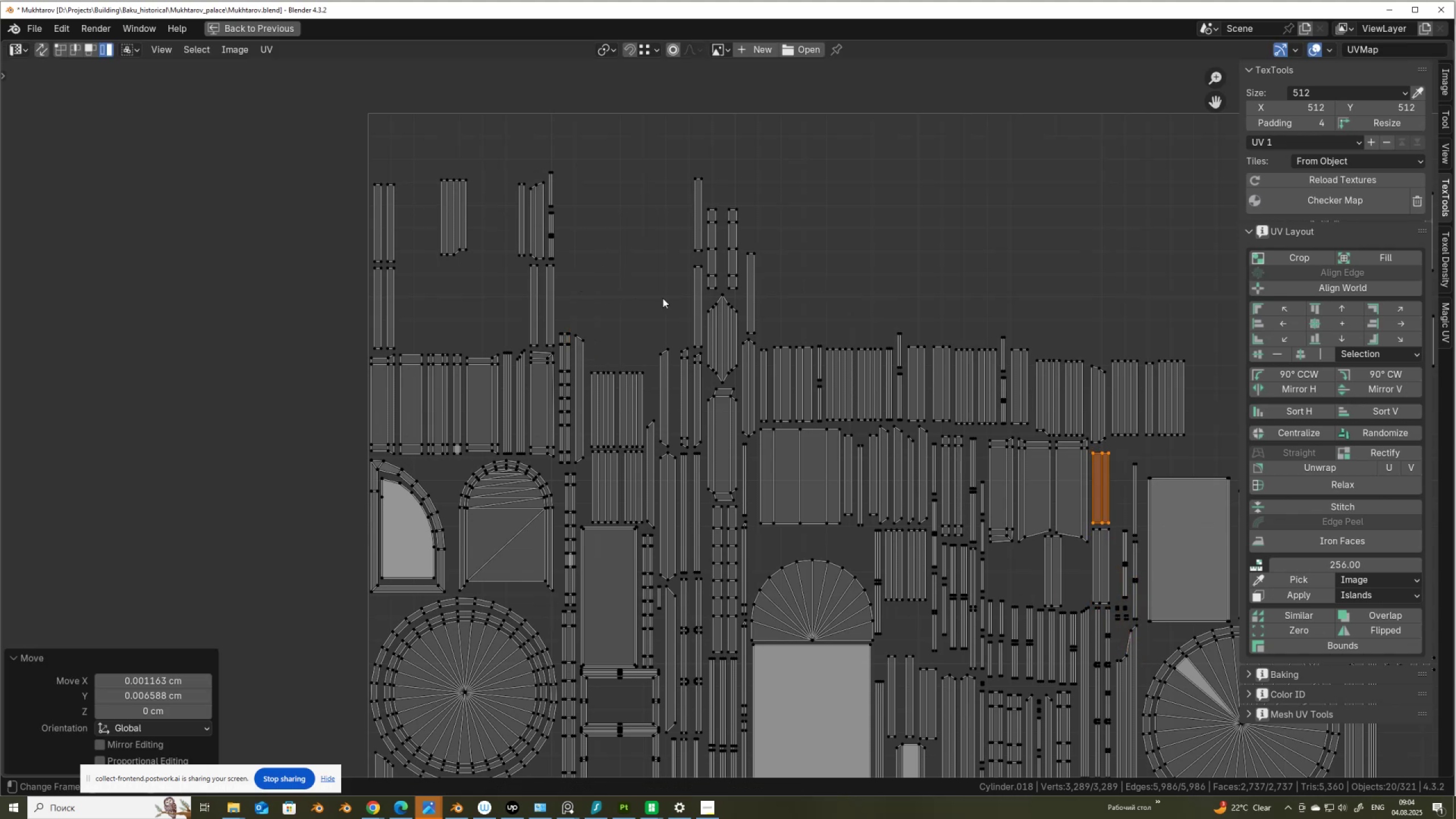 
left_click([692, 282])
 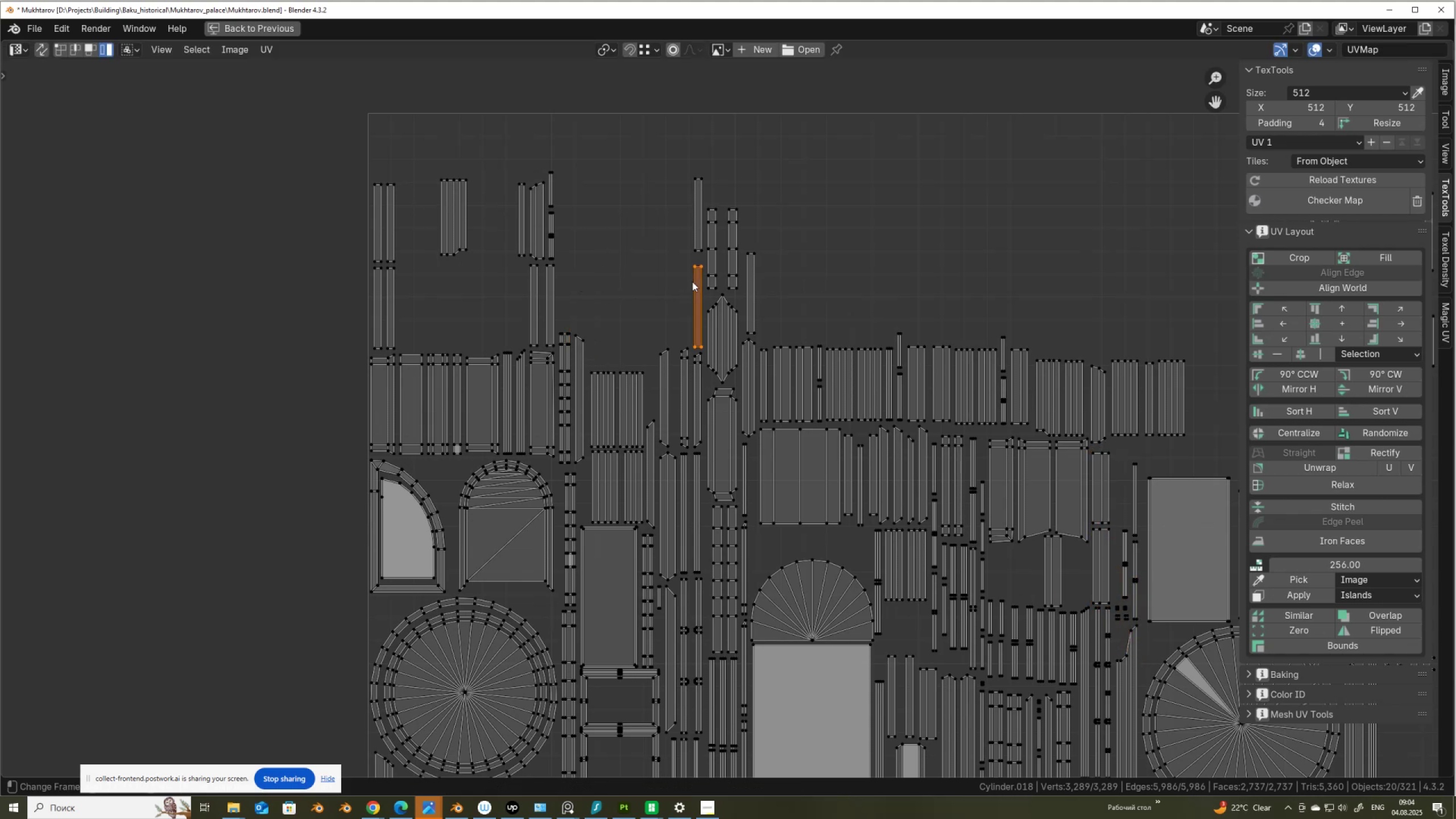 
key(G)
 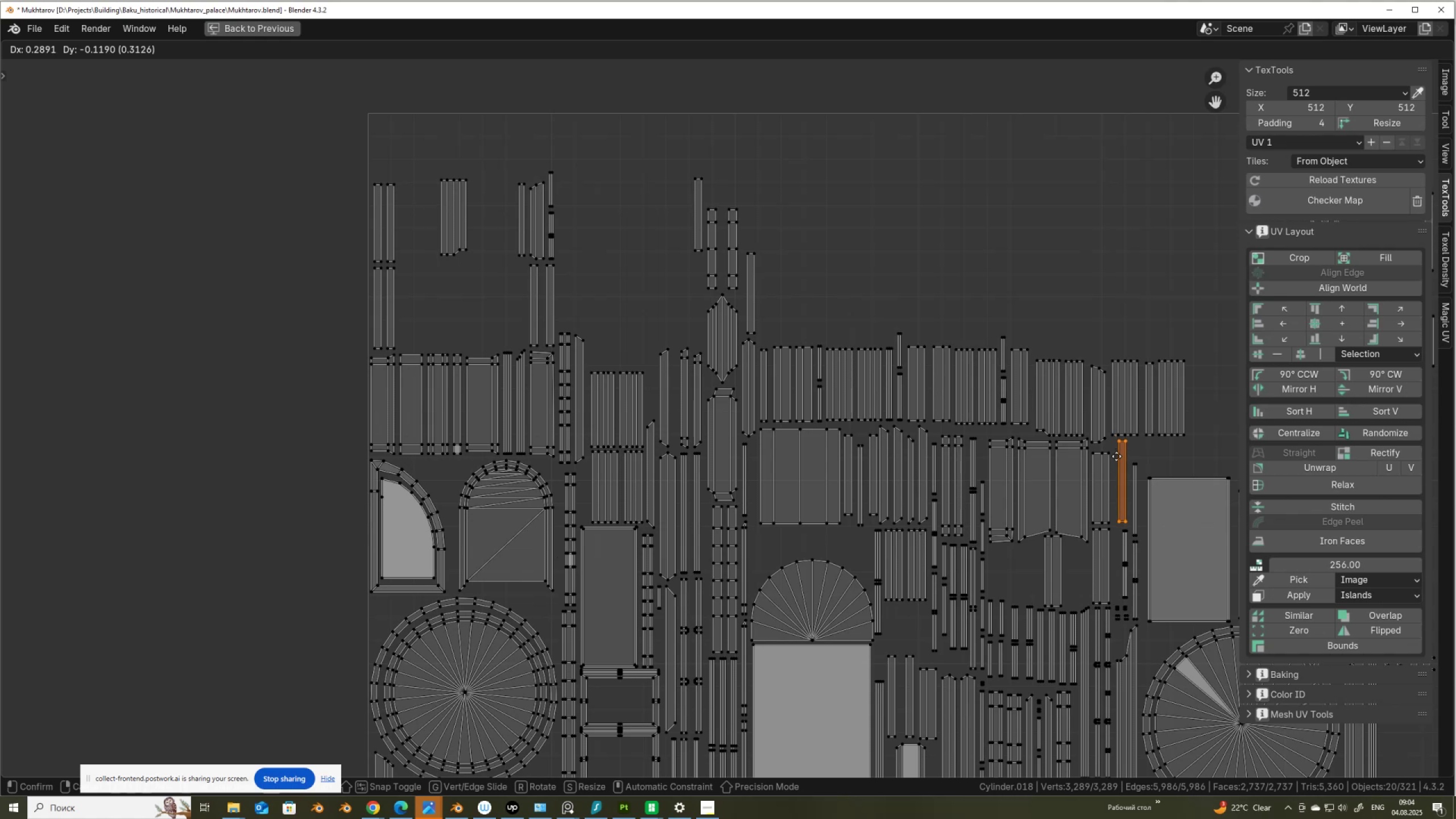 
left_click([1116, 456])
 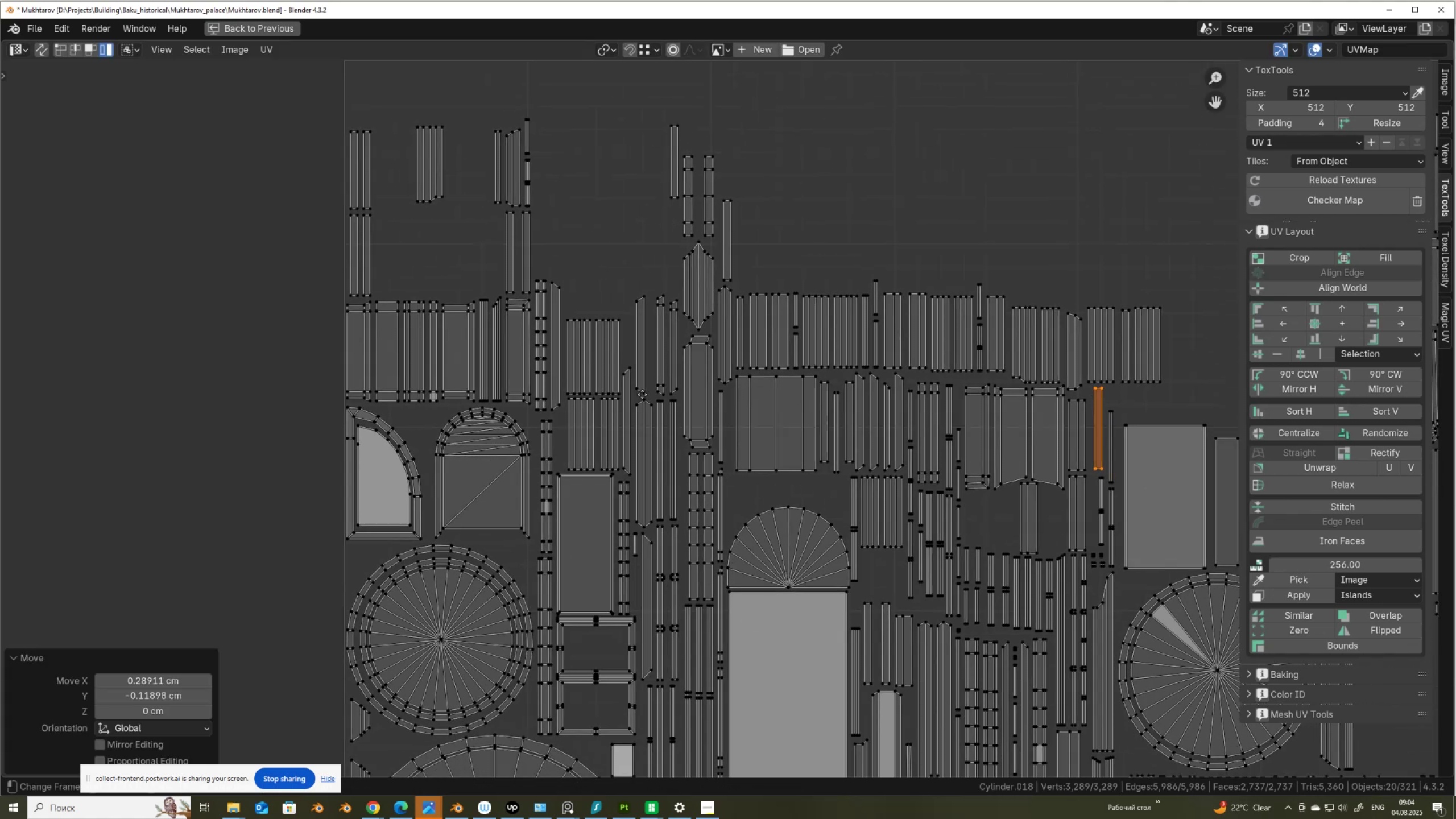 
scroll: coordinate [629, 374], scroll_direction: down, amount: 2.0
 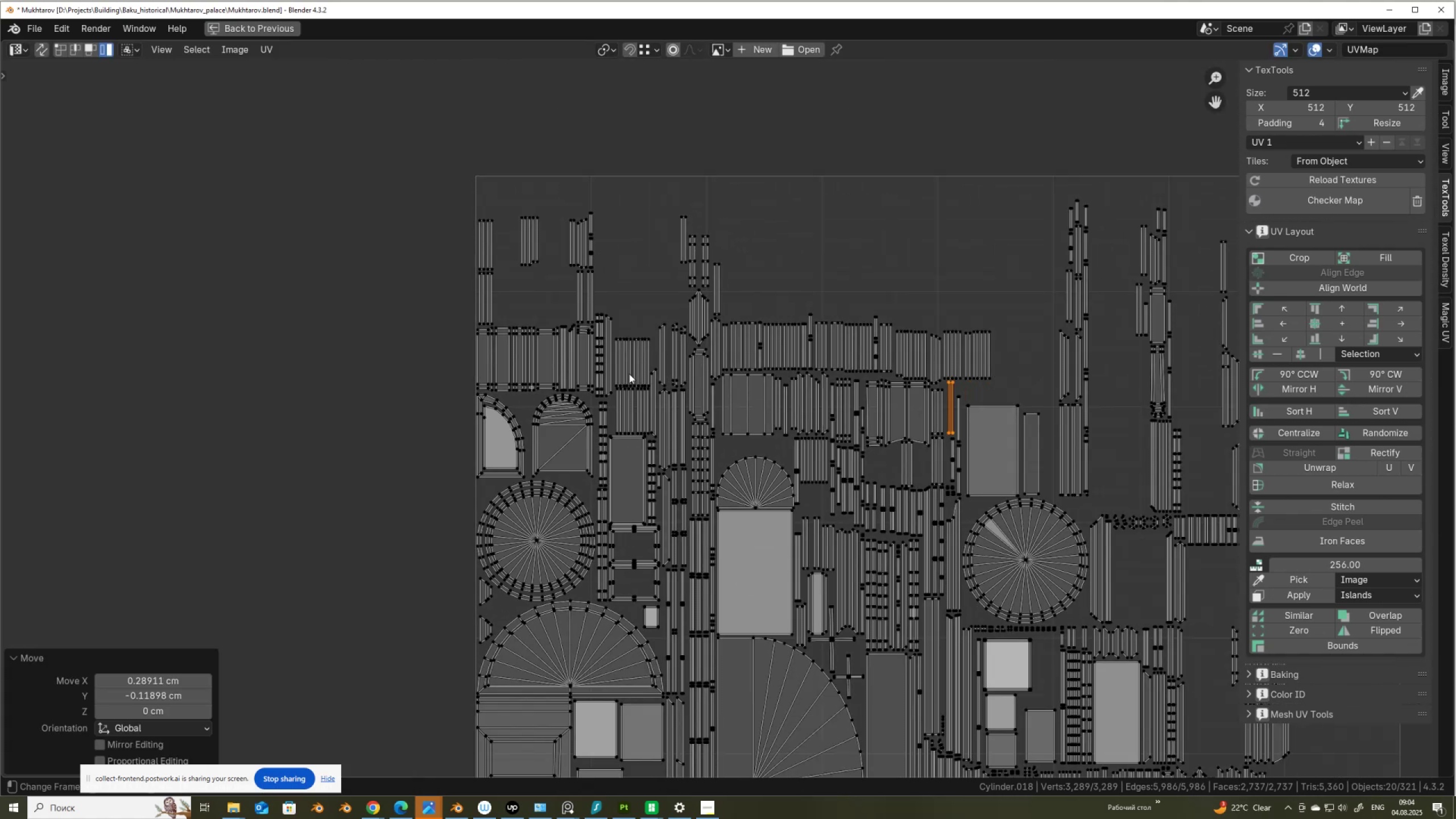 
scroll: coordinate [681, 285], scroll_direction: up, amount: 3.0
 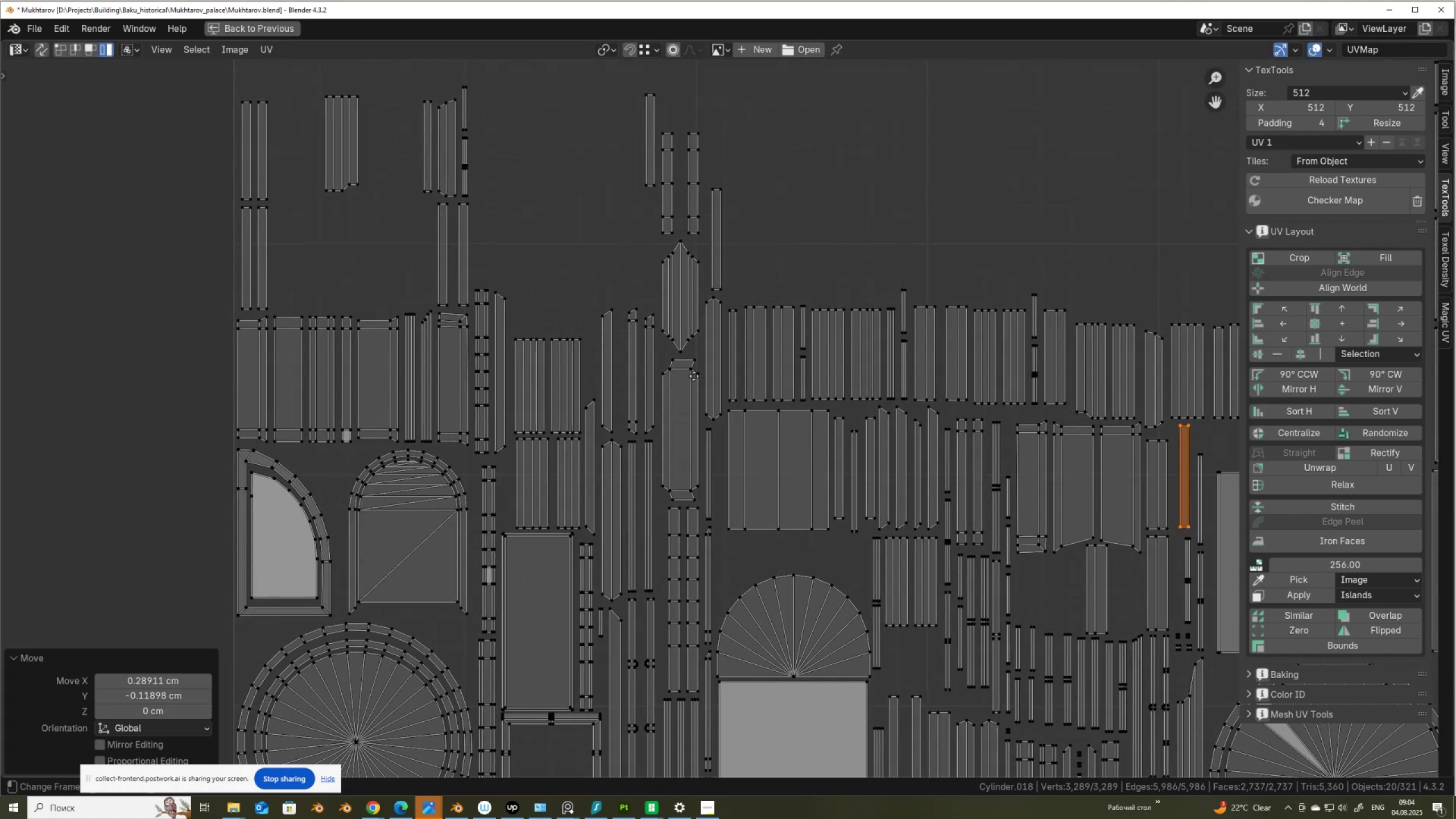 
scroll: coordinate [358, 260], scroll_direction: down, amount: 2.0
 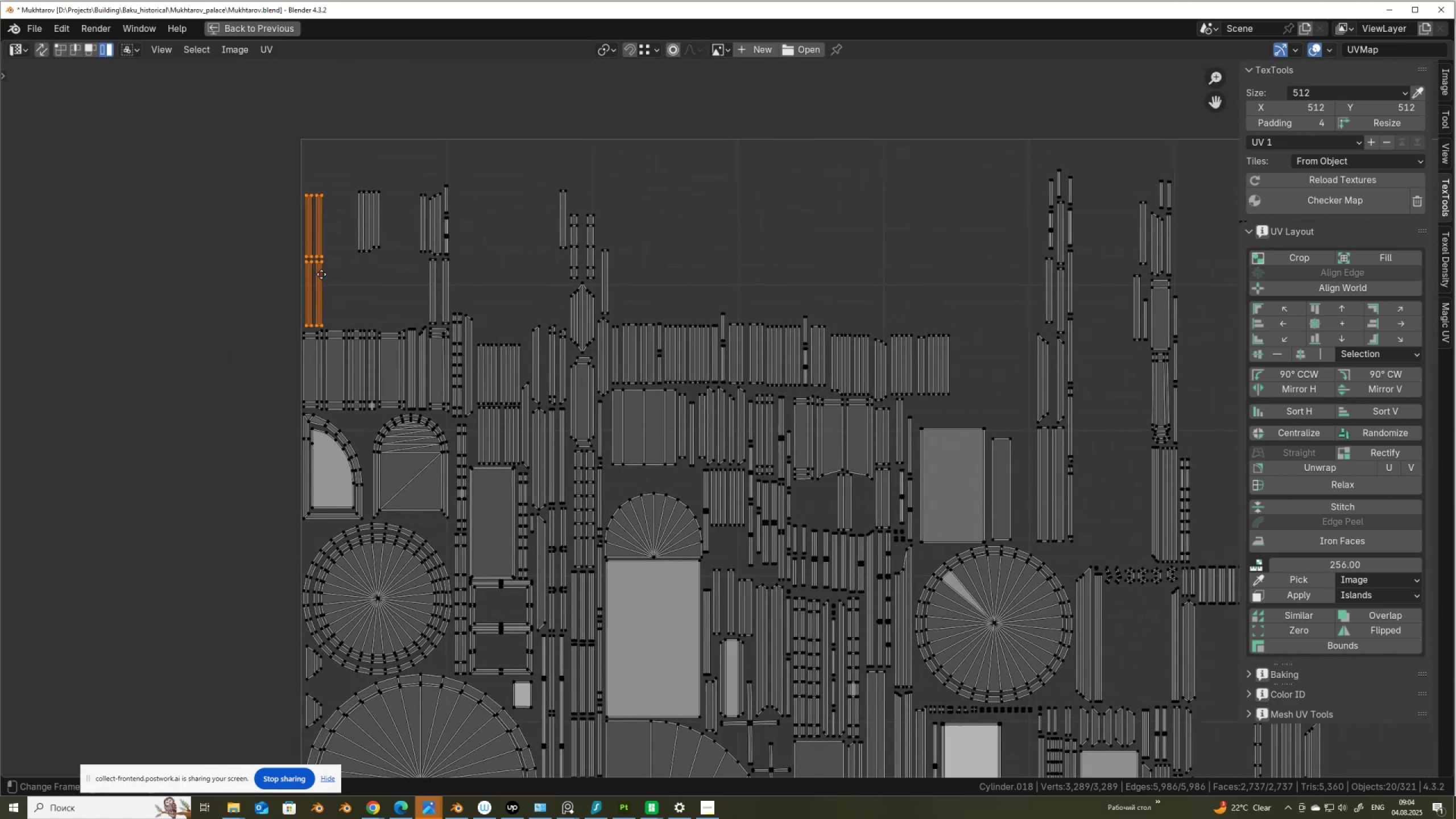 
scroll: coordinate [318, 280], scroll_direction: up, amount: 1.0
 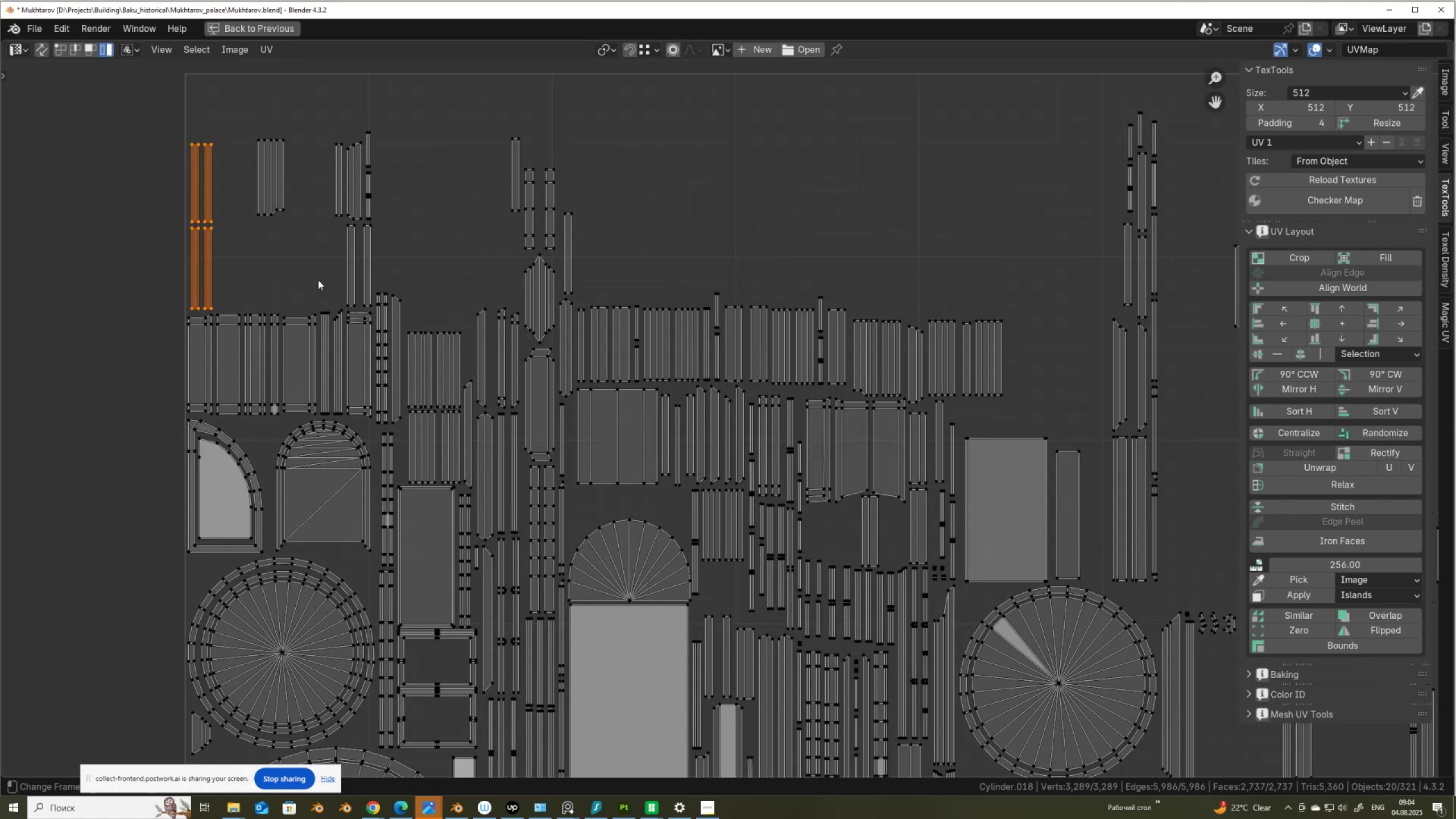 
key(G)
 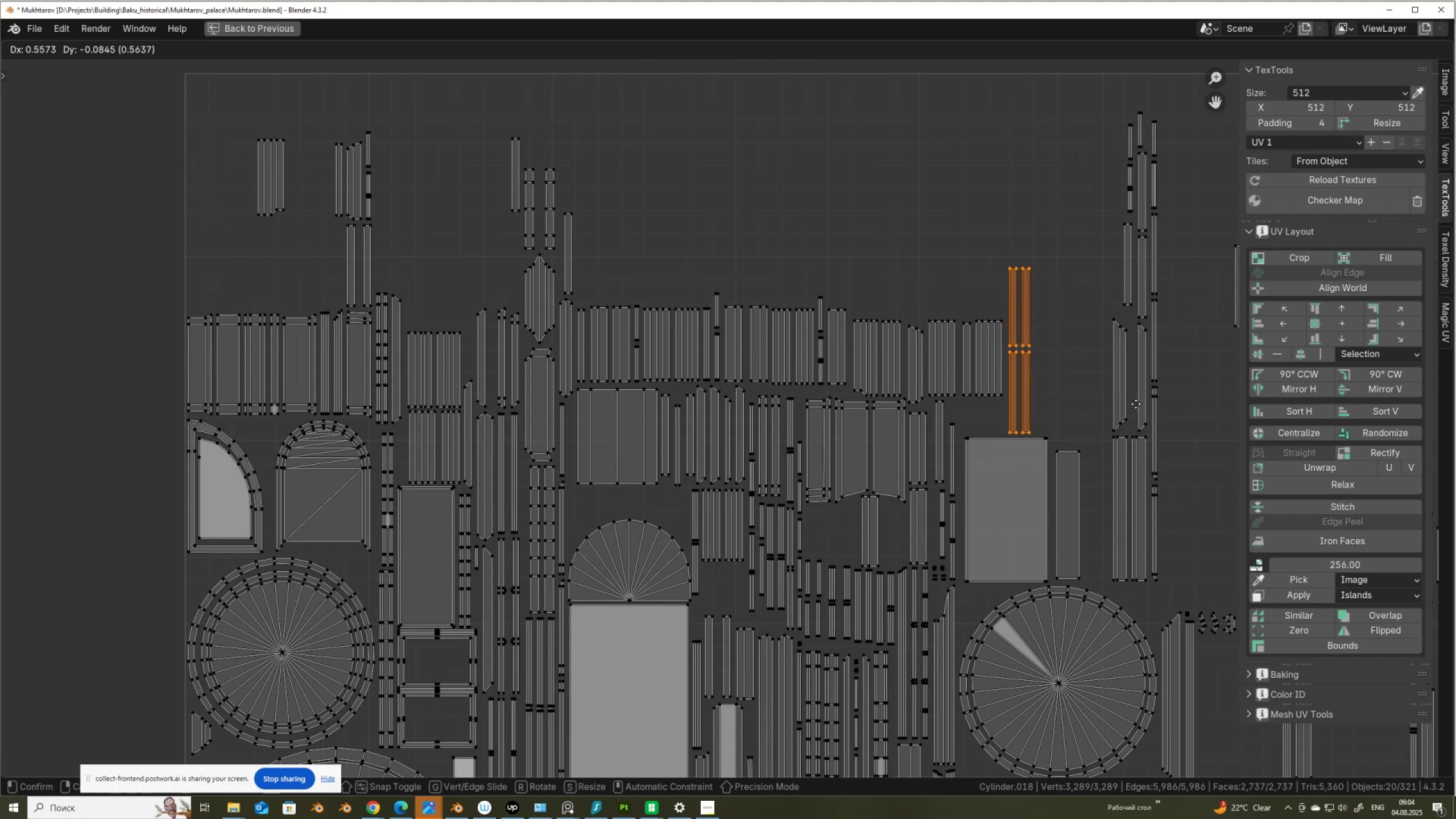 
left_click([1135, 404])
 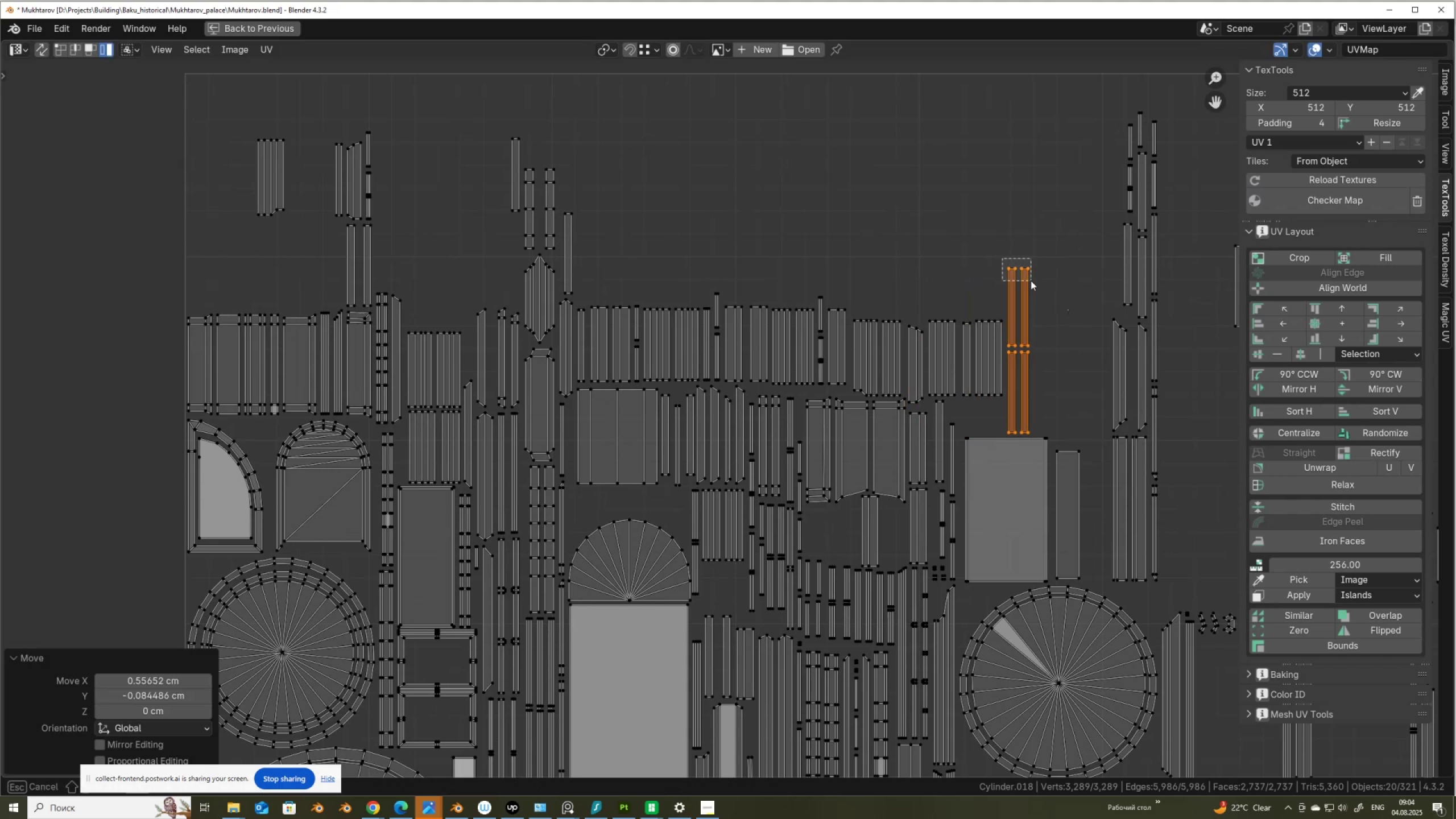 
key(G)
 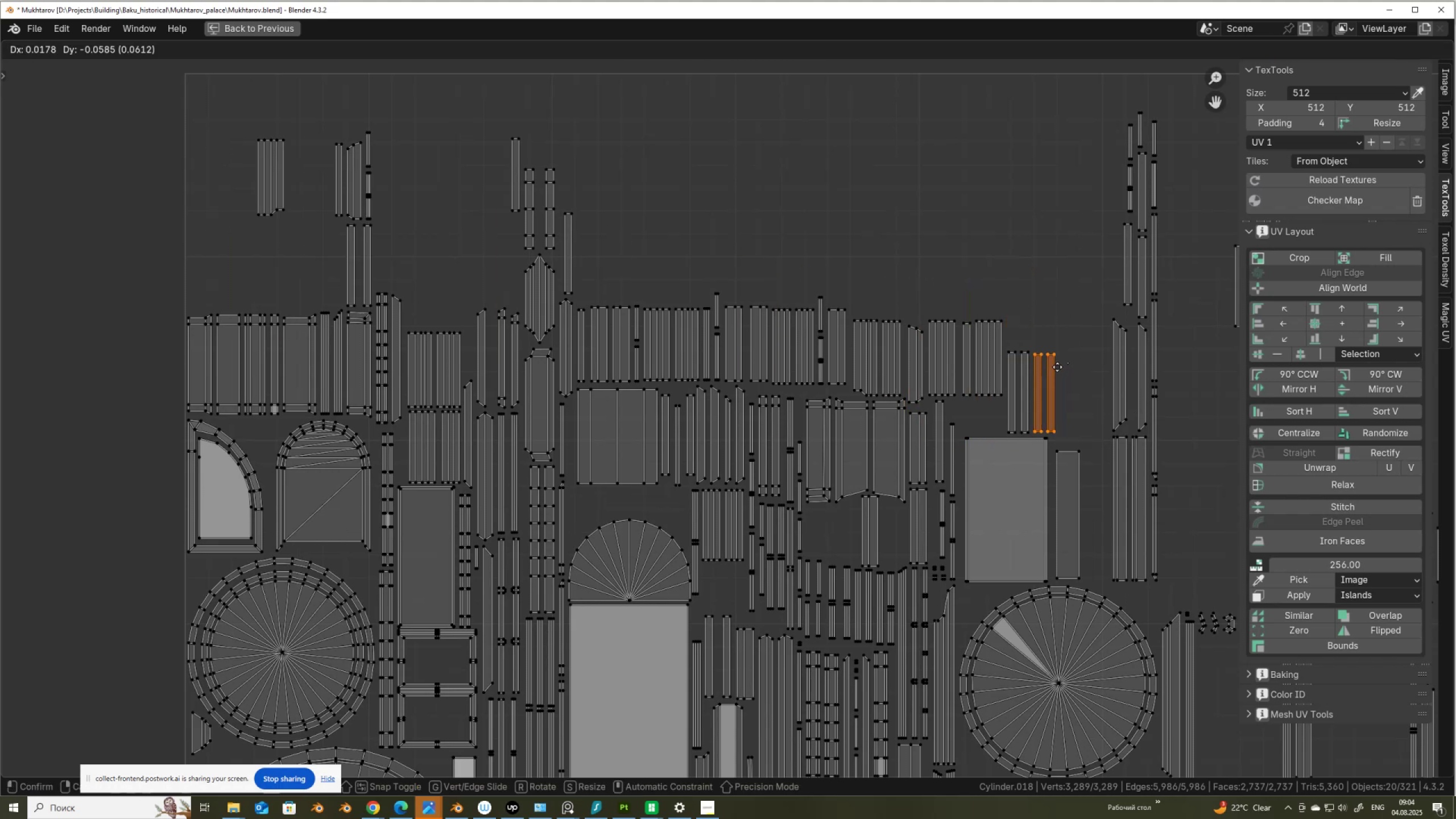 
left_click([1057, 367])
 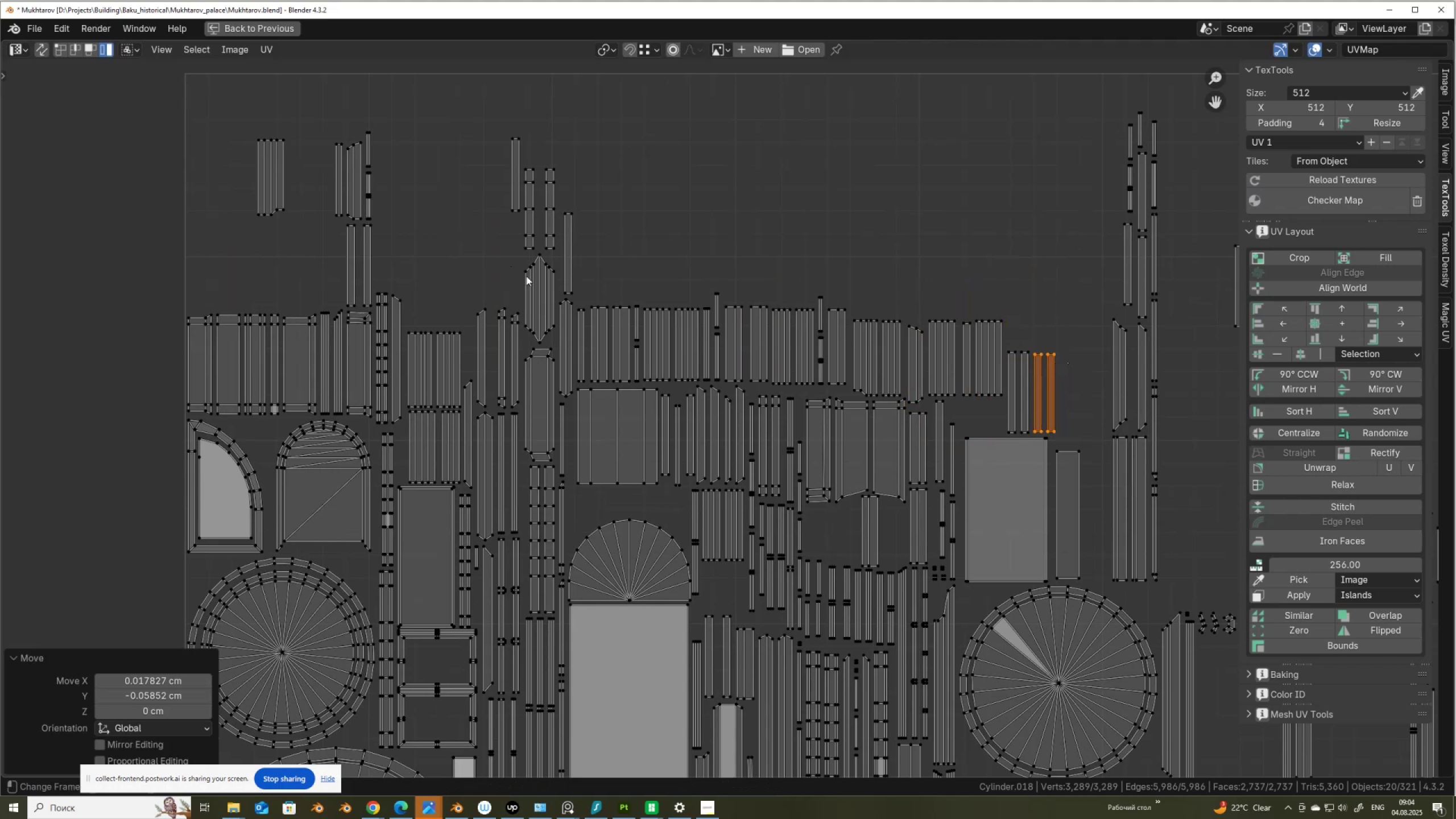 
scroll: coordinate [526, 270], scroll_direction: down, amount: 1.0
 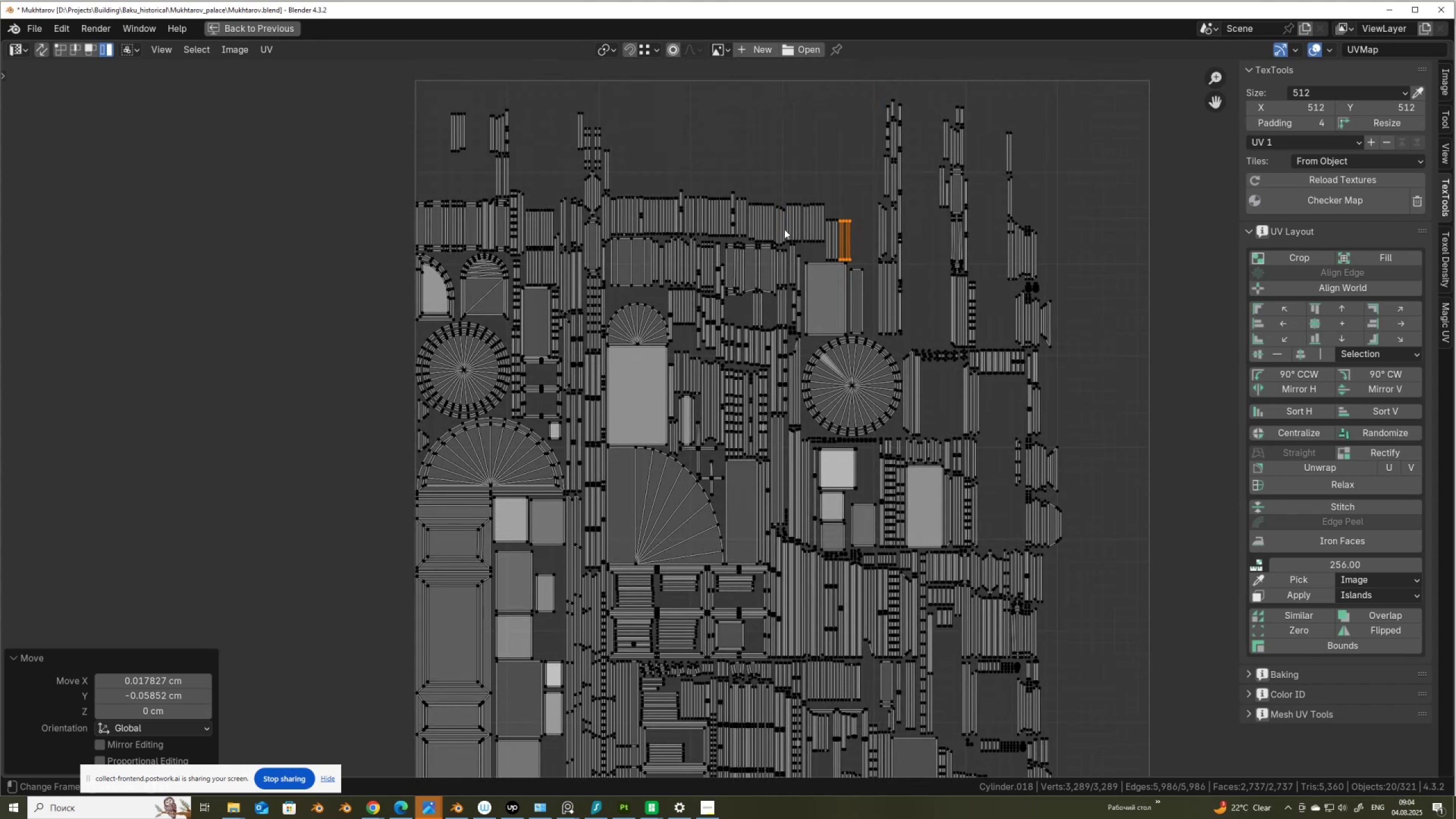 
scroll: coordinate [374, 245], scroll_direction: up, amount: 4.0
 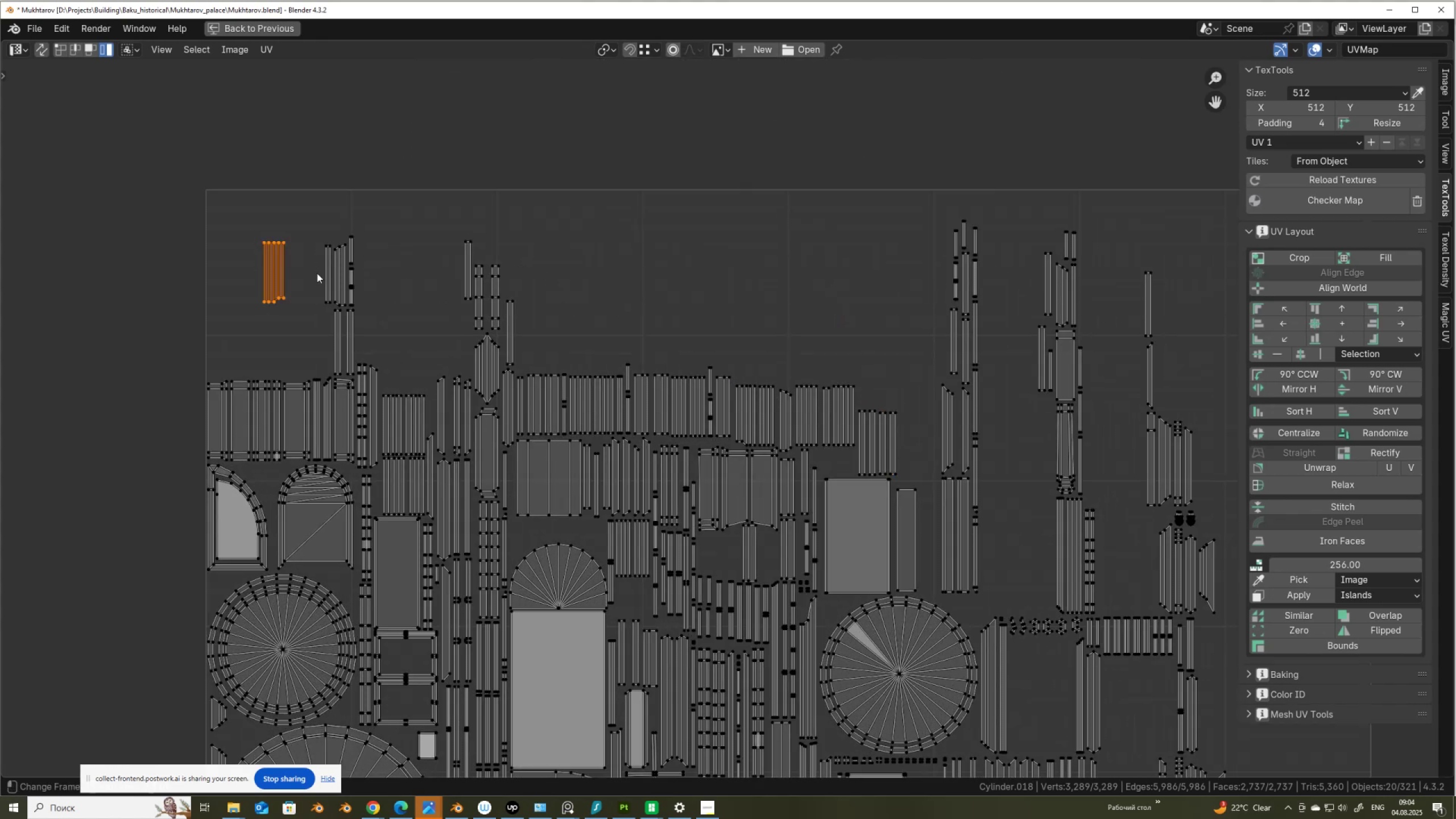 
key(G)
 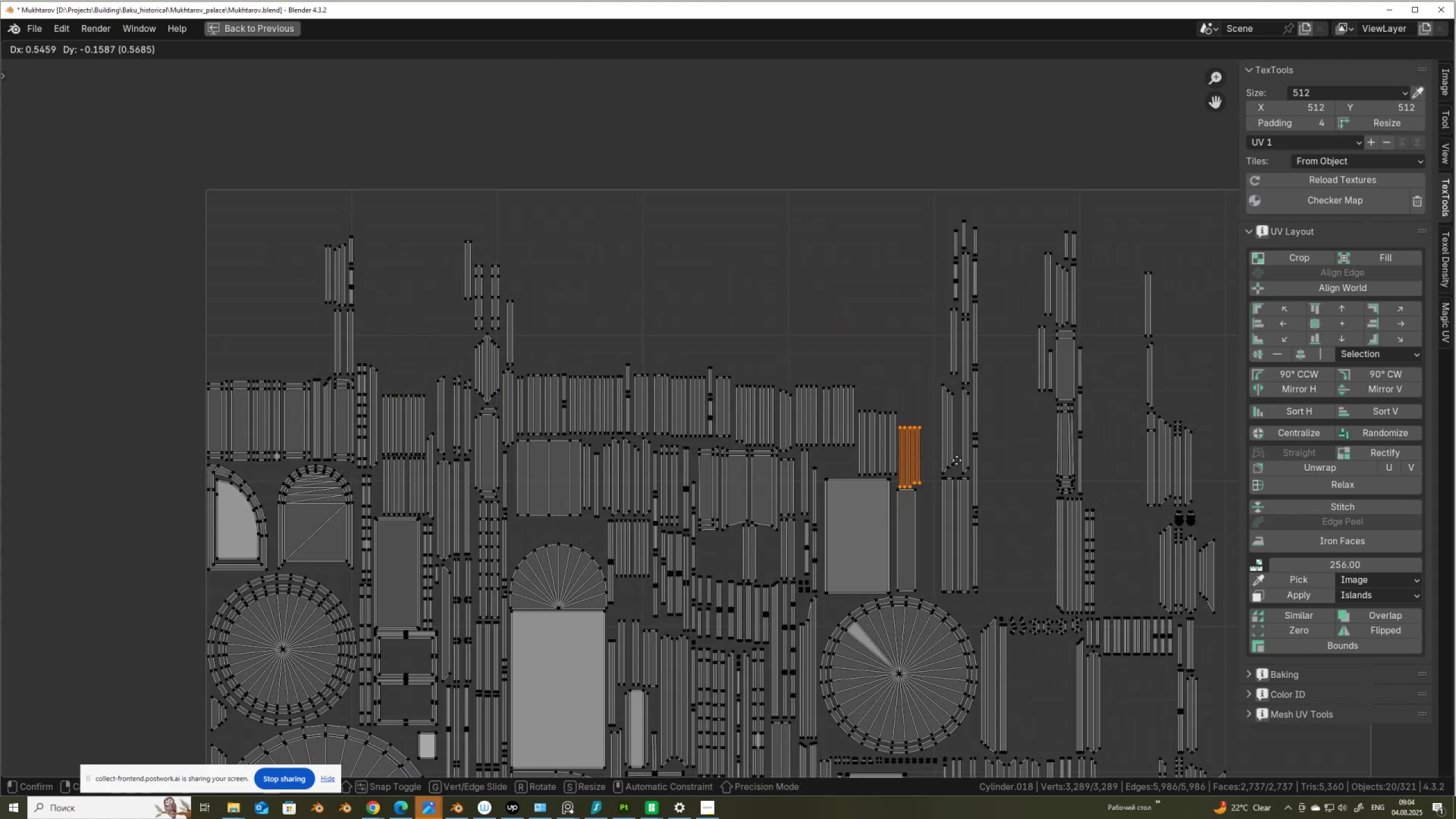 
left_click([957, 458])
 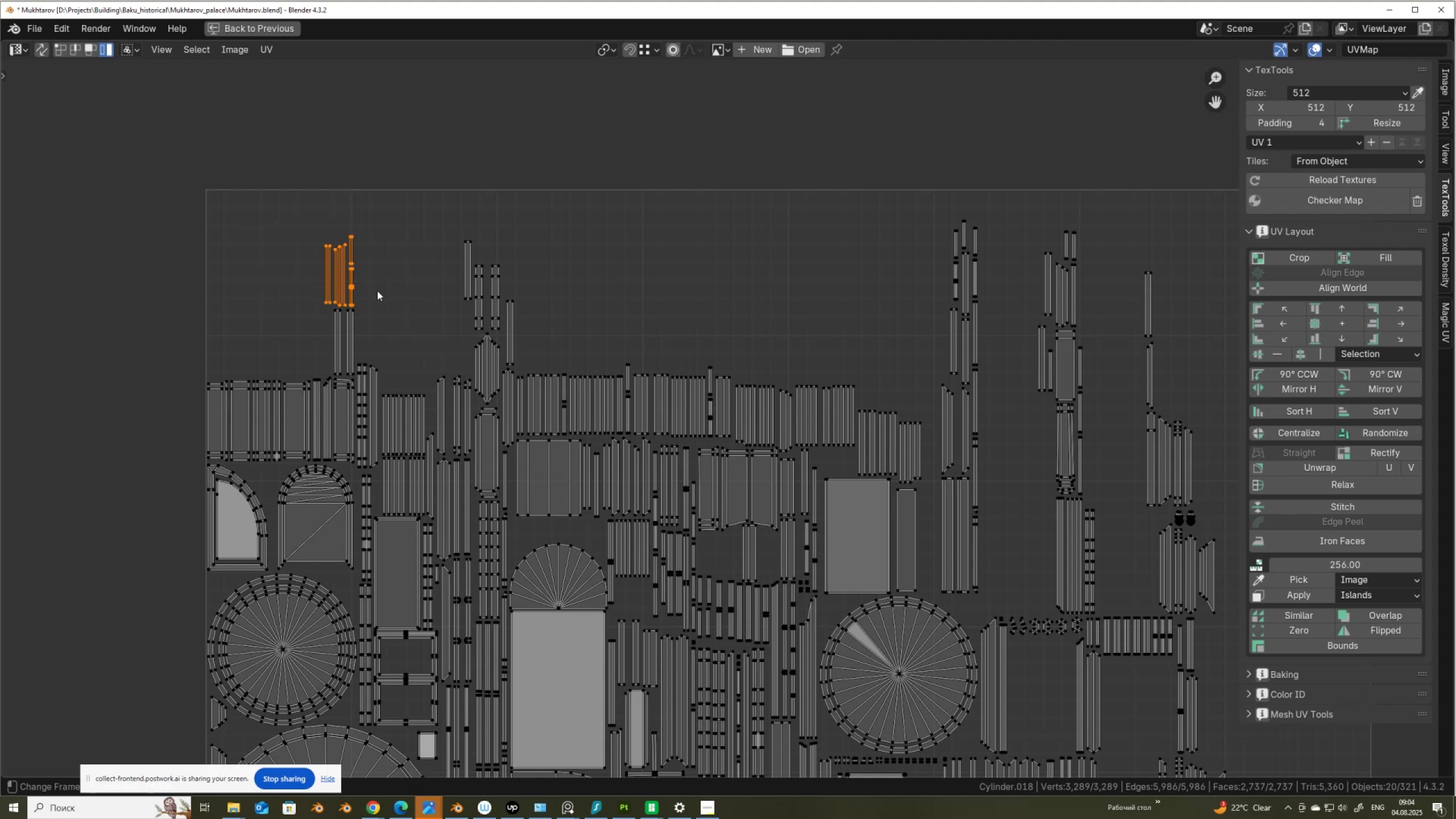 
wait(6.94)
 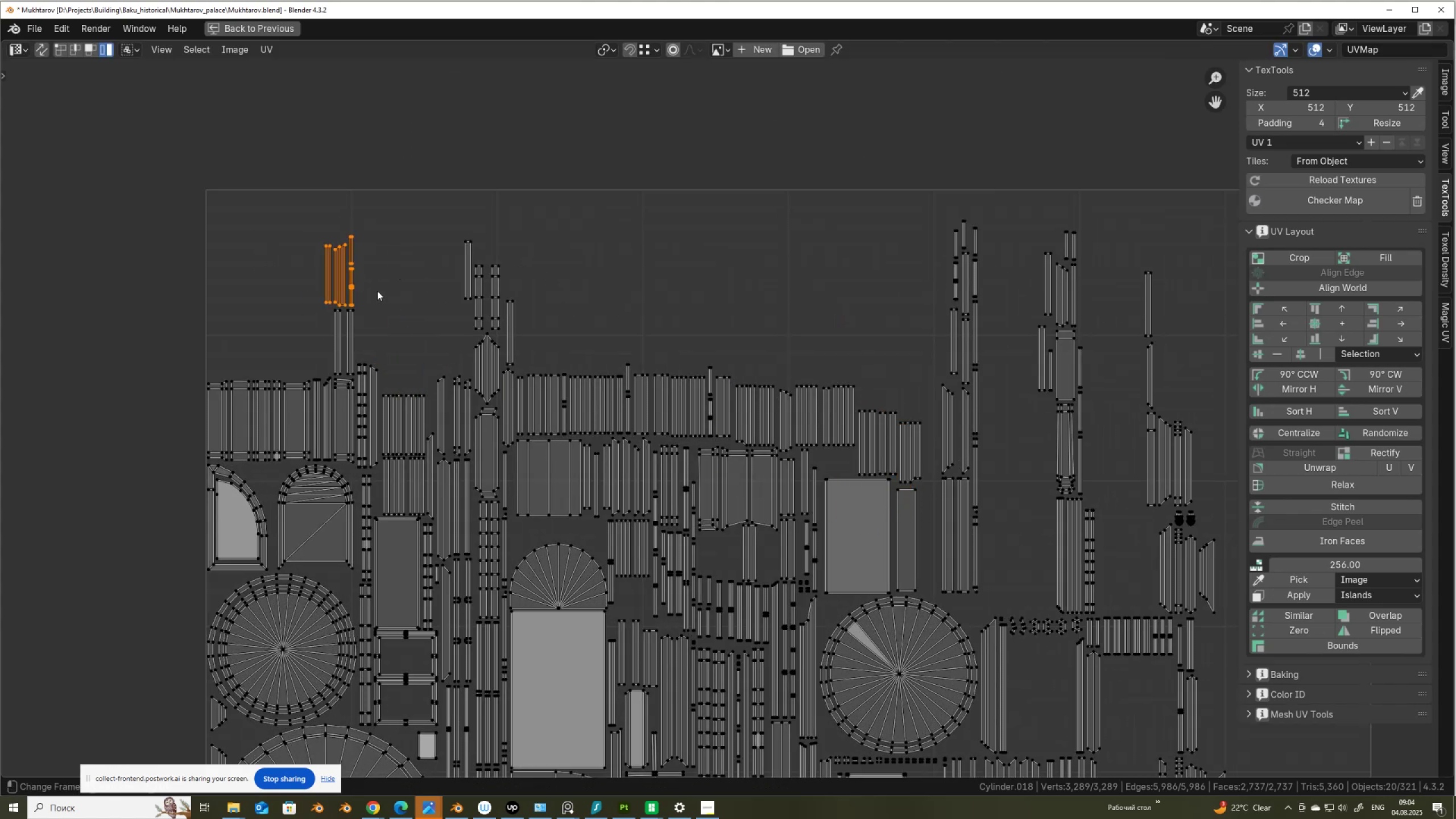 
key(G)
 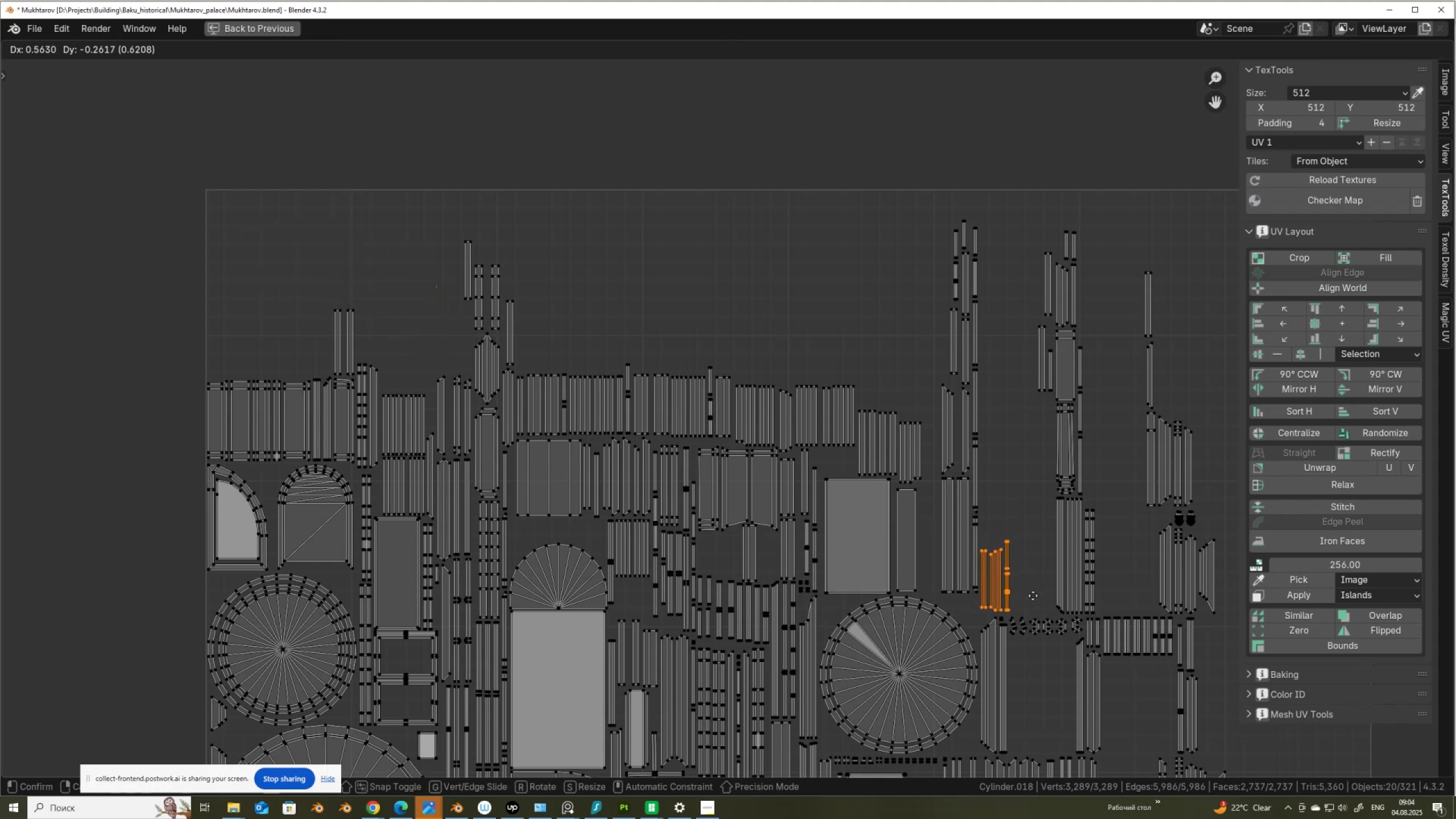 
left_click([1033, 595])
 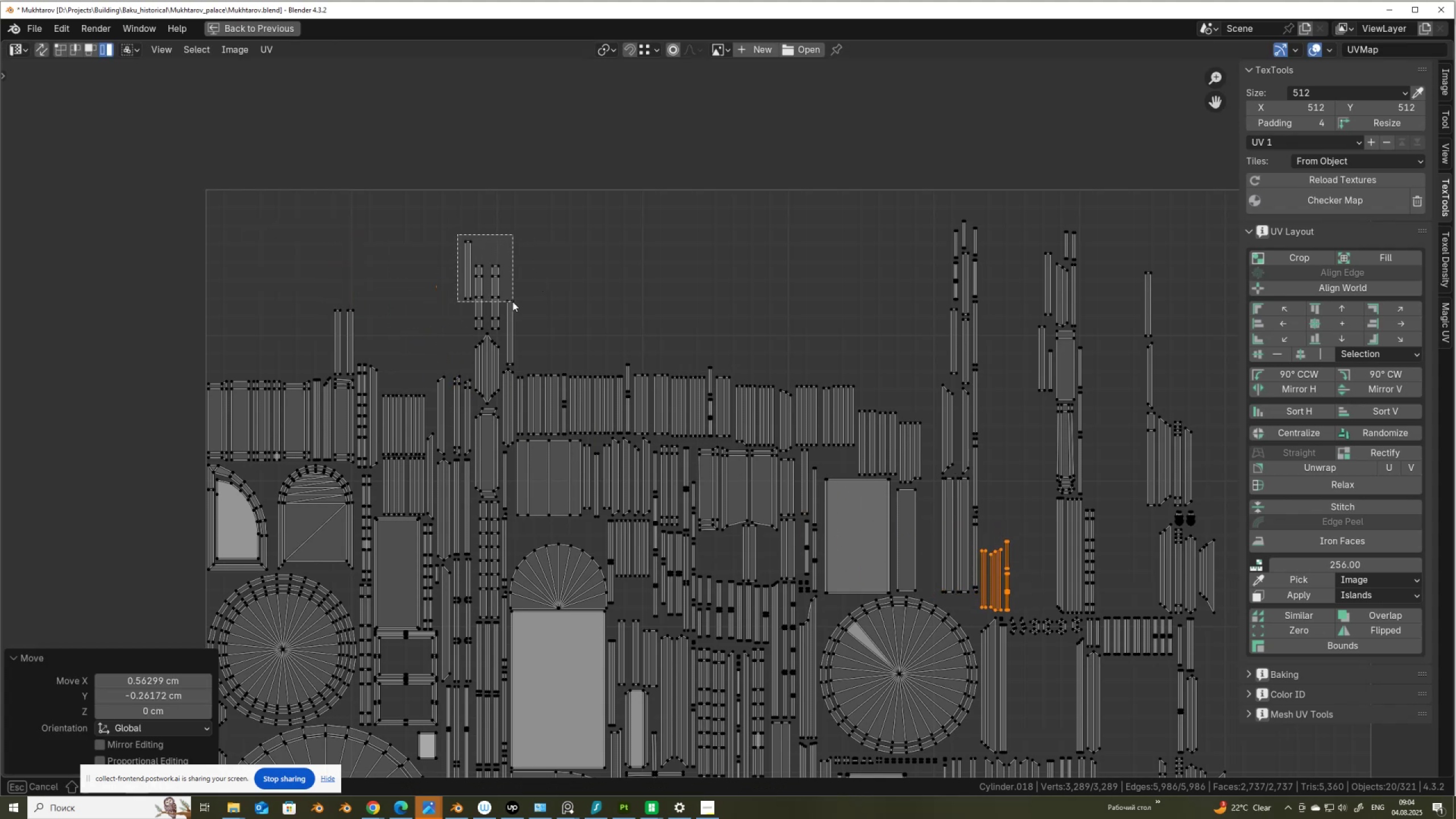 
key(G)
 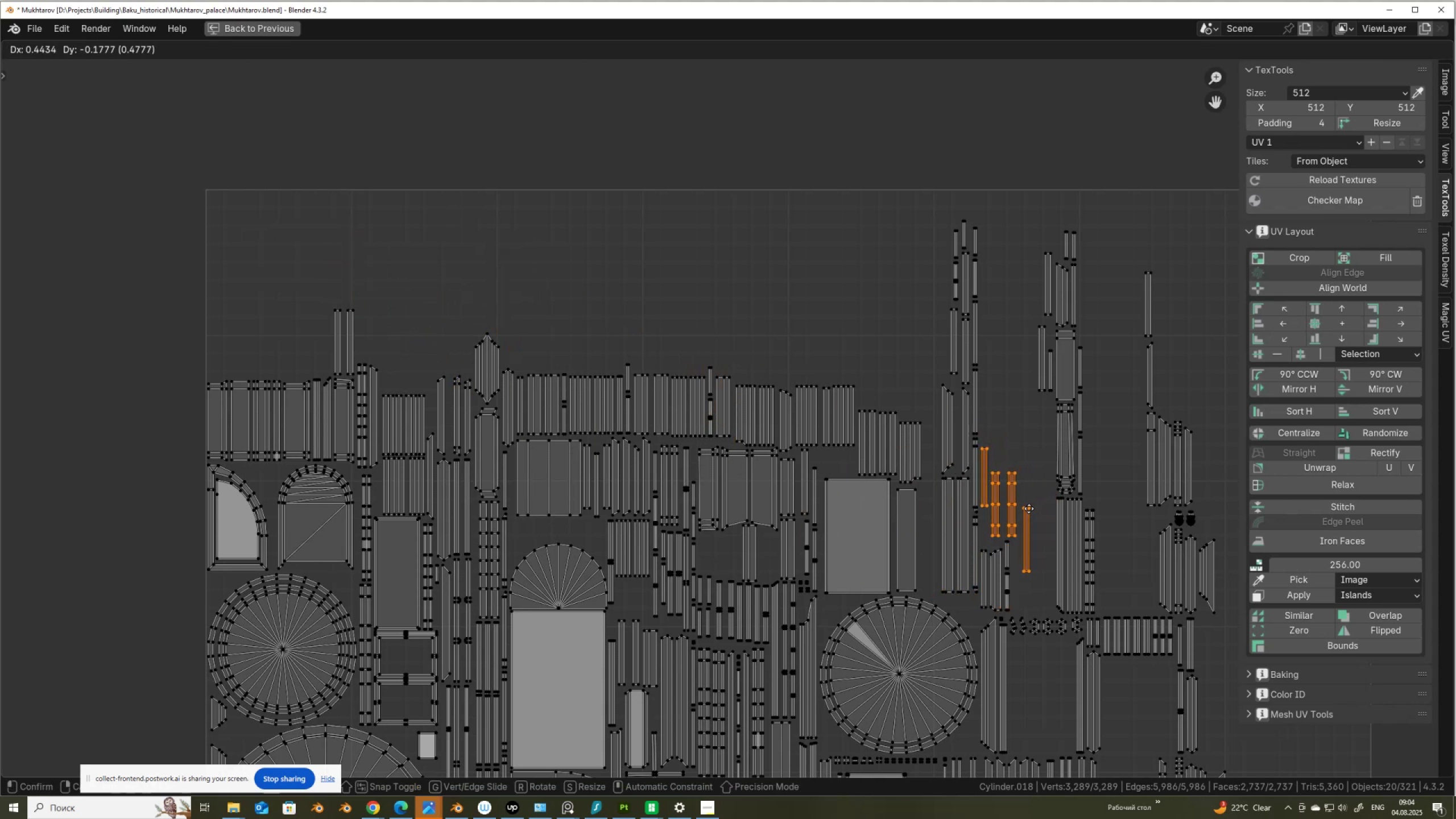 
left_click([1029, 508])
 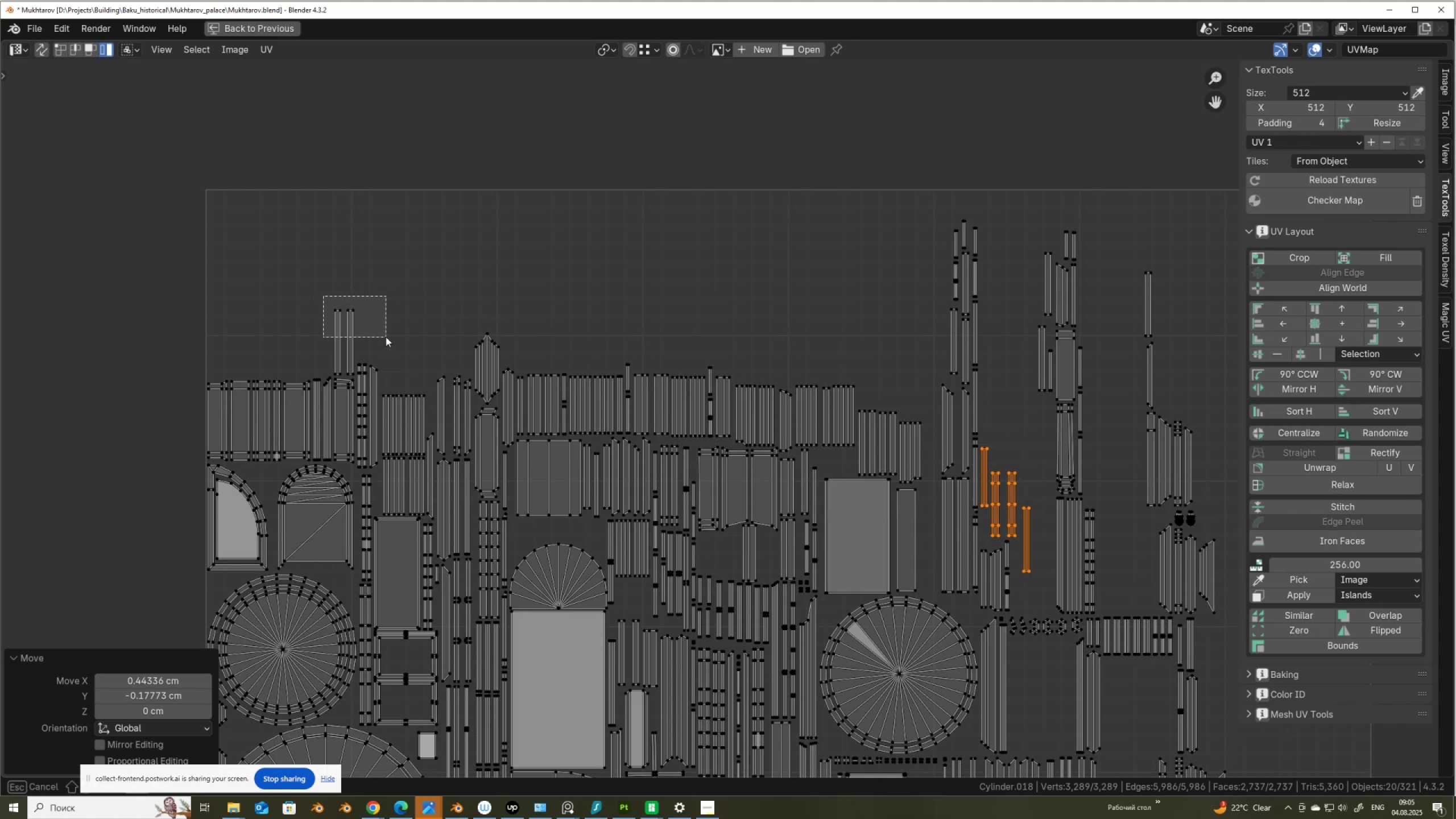 
key(G)
 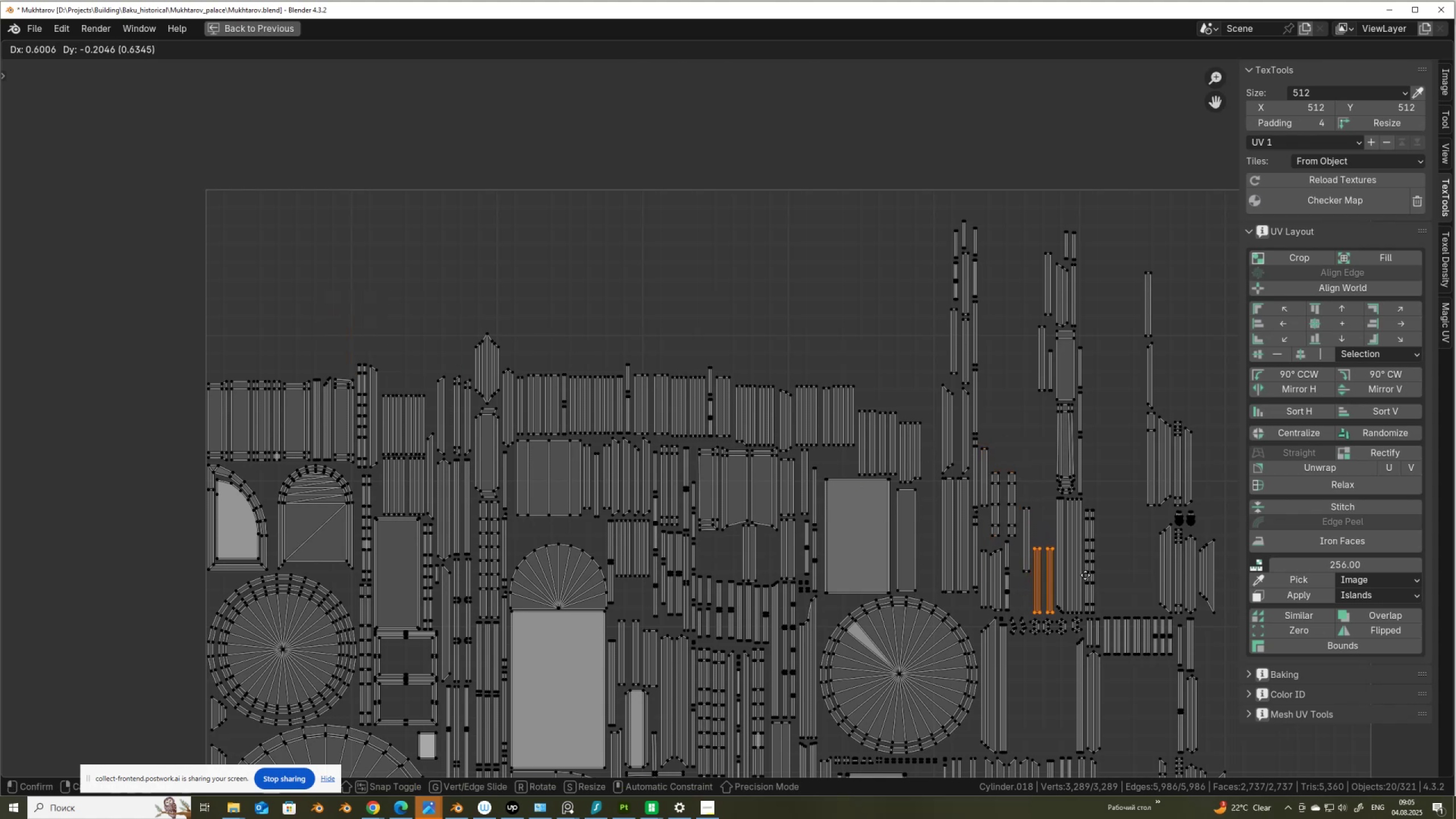 
left_click([1085, 575])
 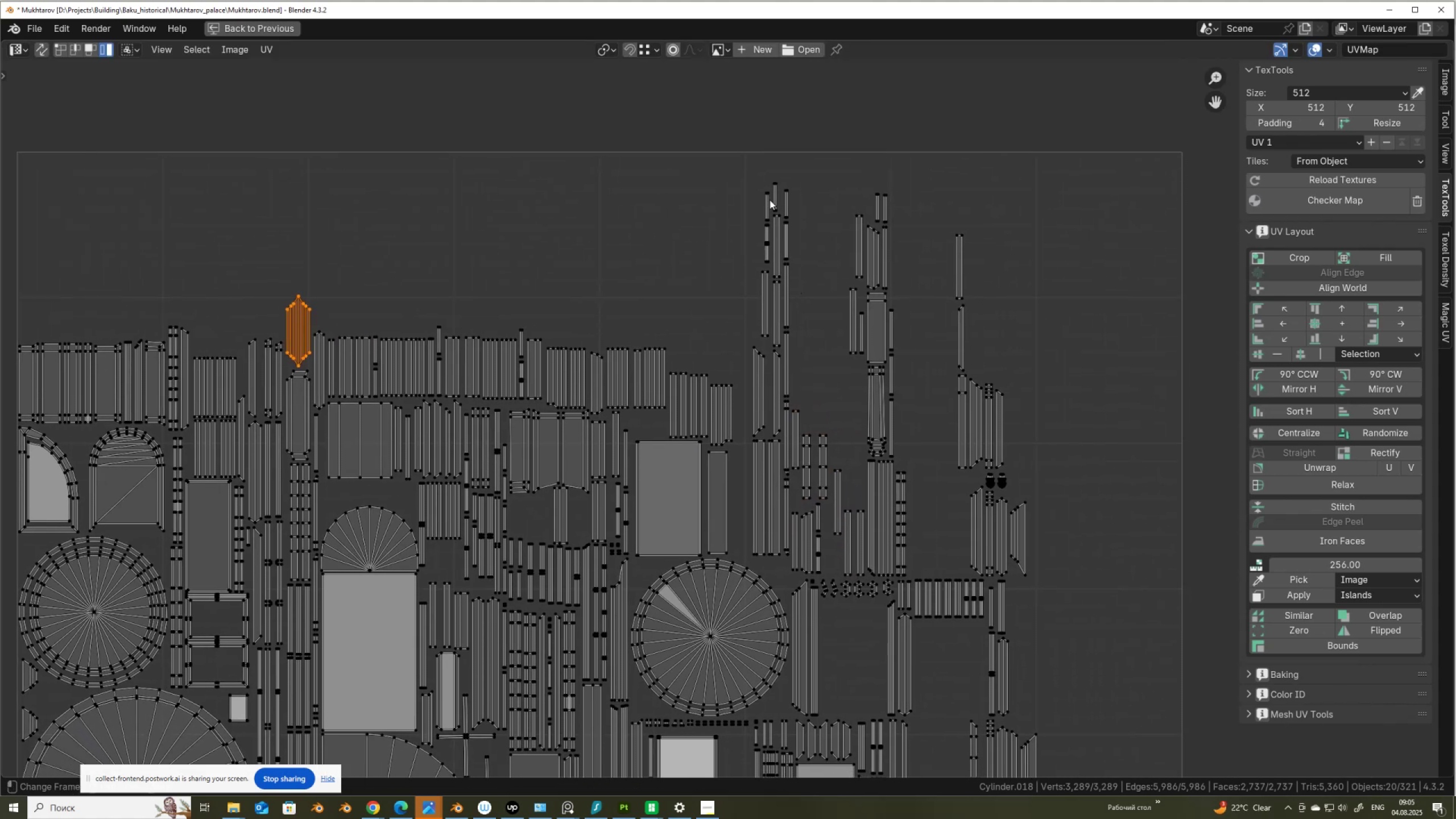 
key(G)
 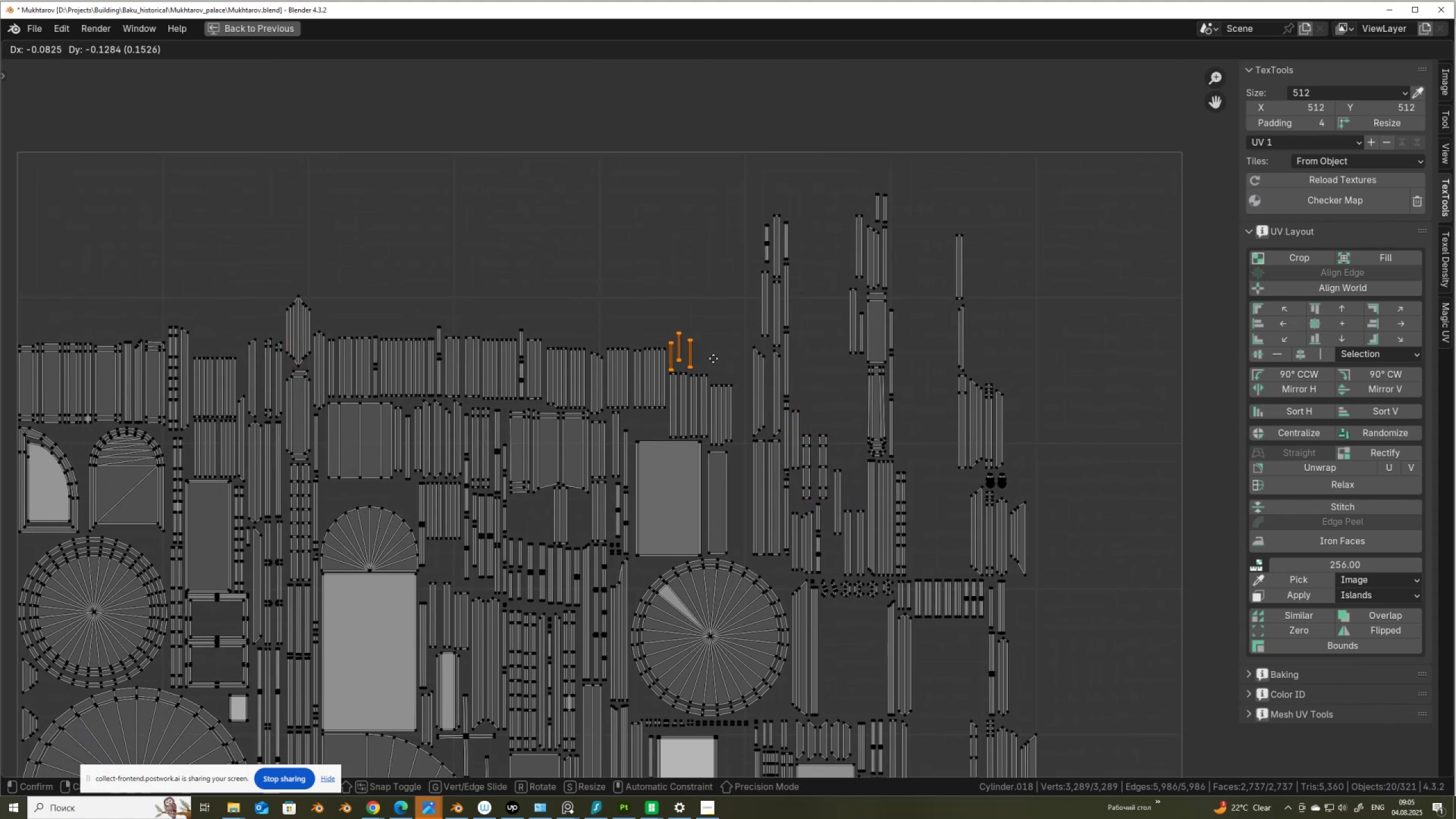 
left_click([713, 358])
 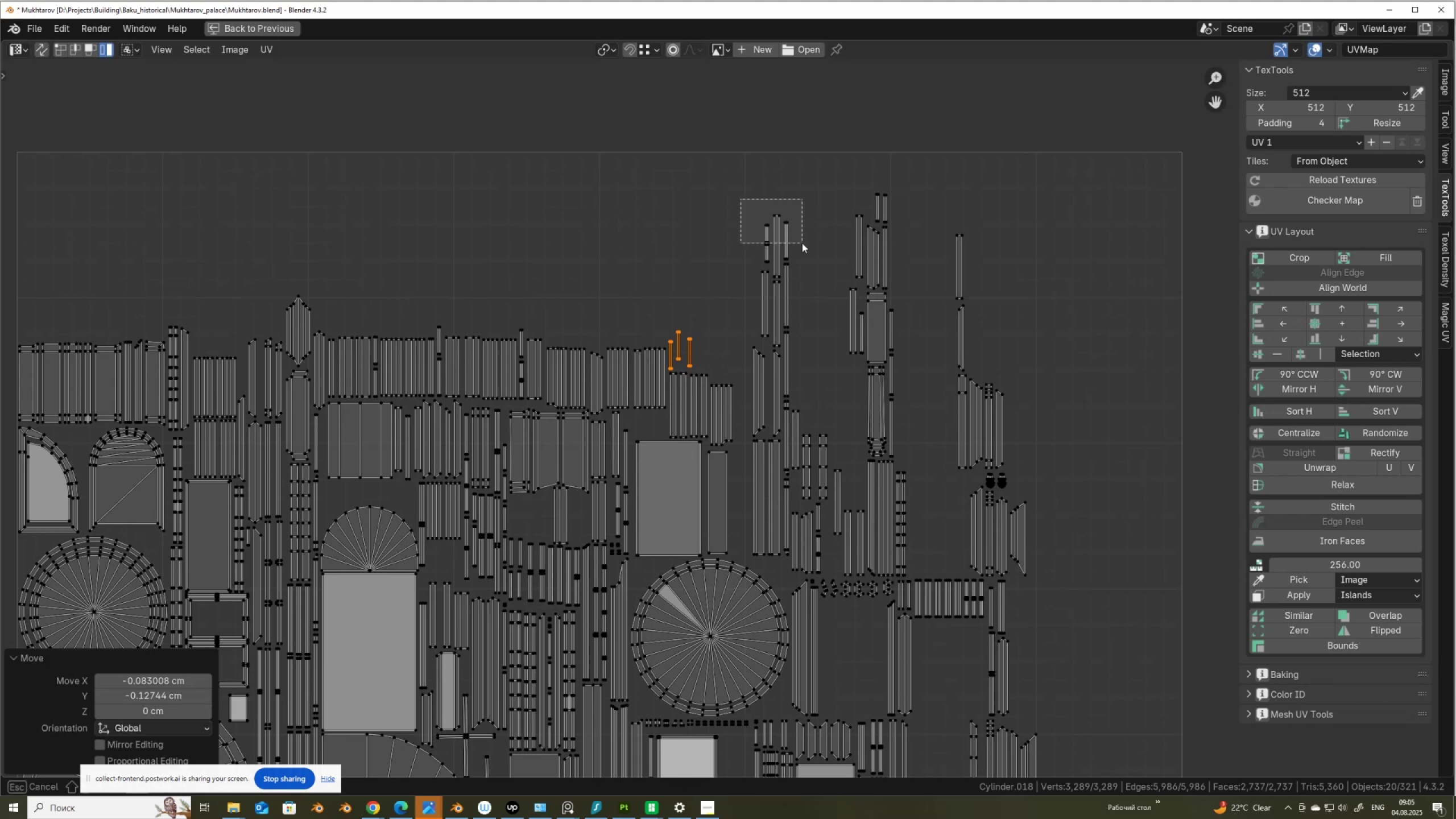 
key(G)
 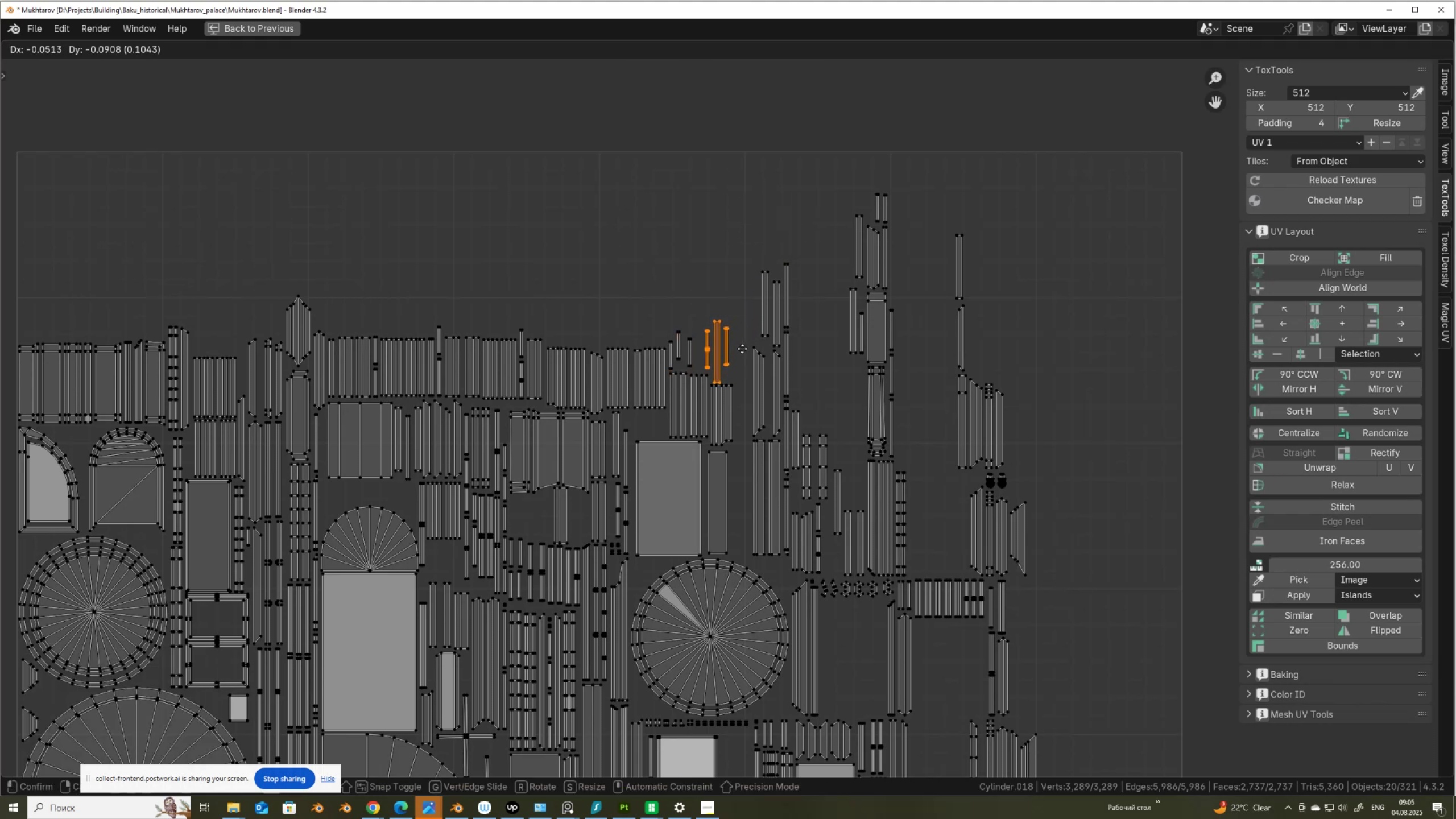 
left_click([742, 348])
 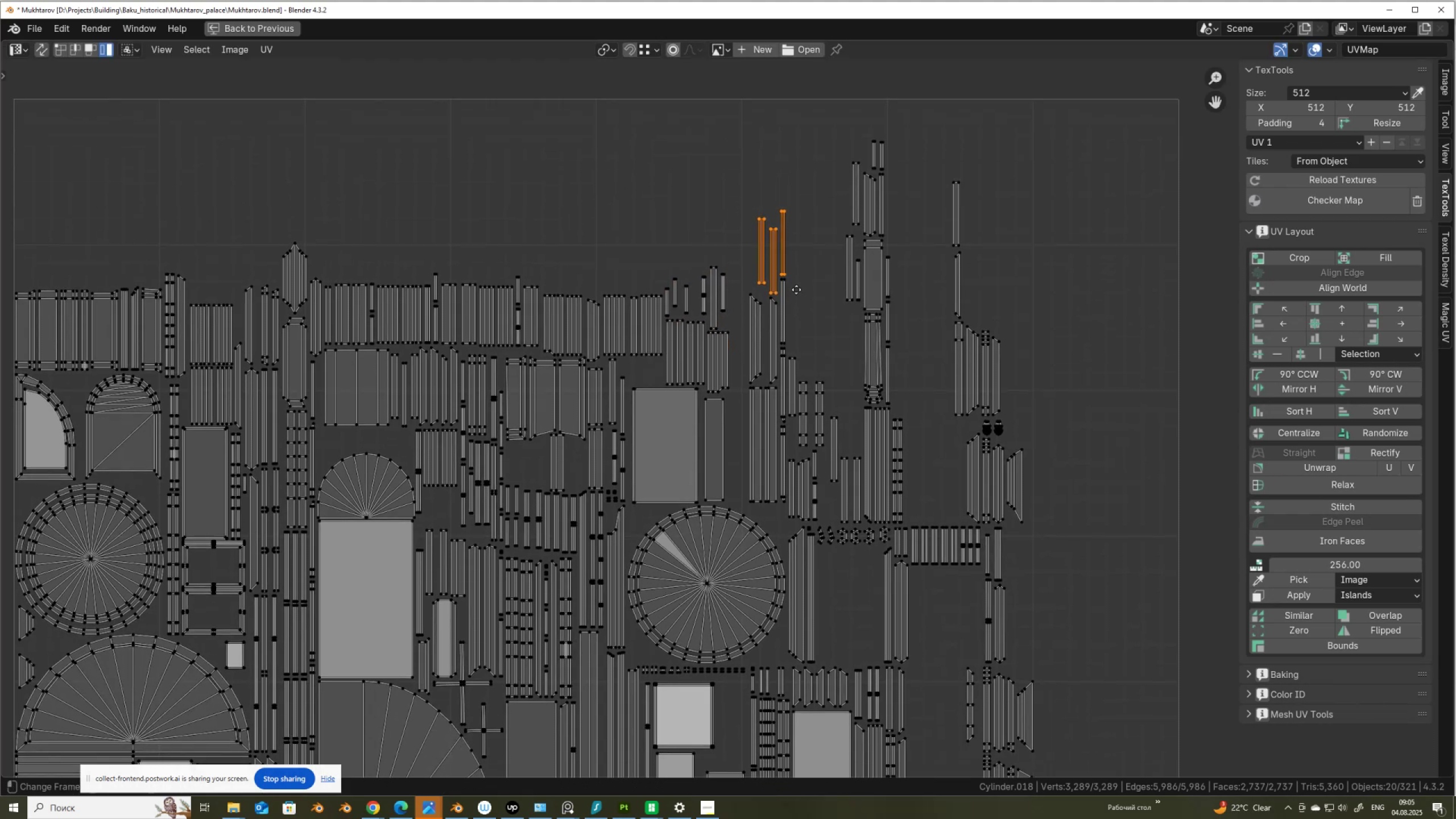 
key(G)
 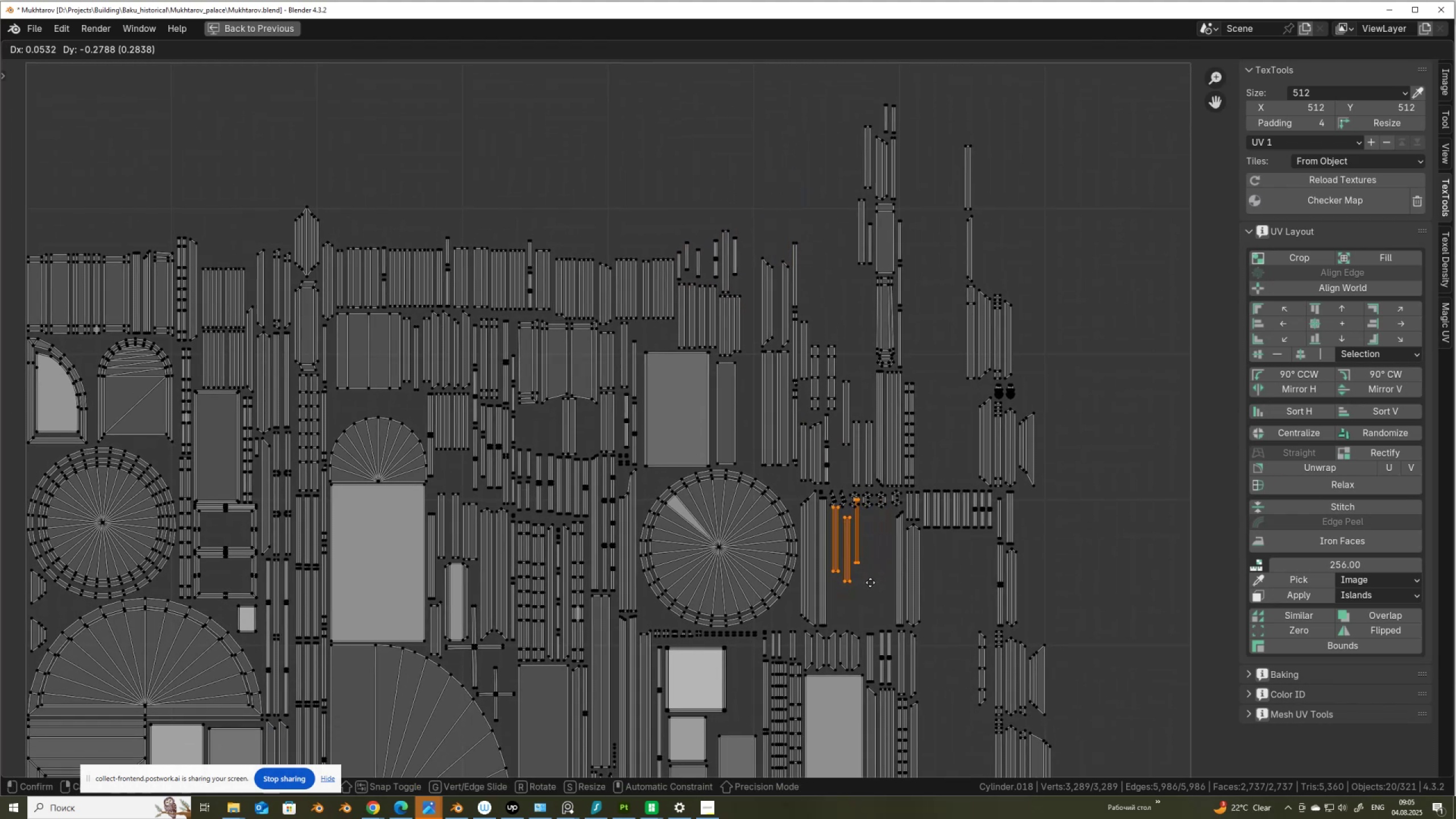 
left_click([869, 587])
 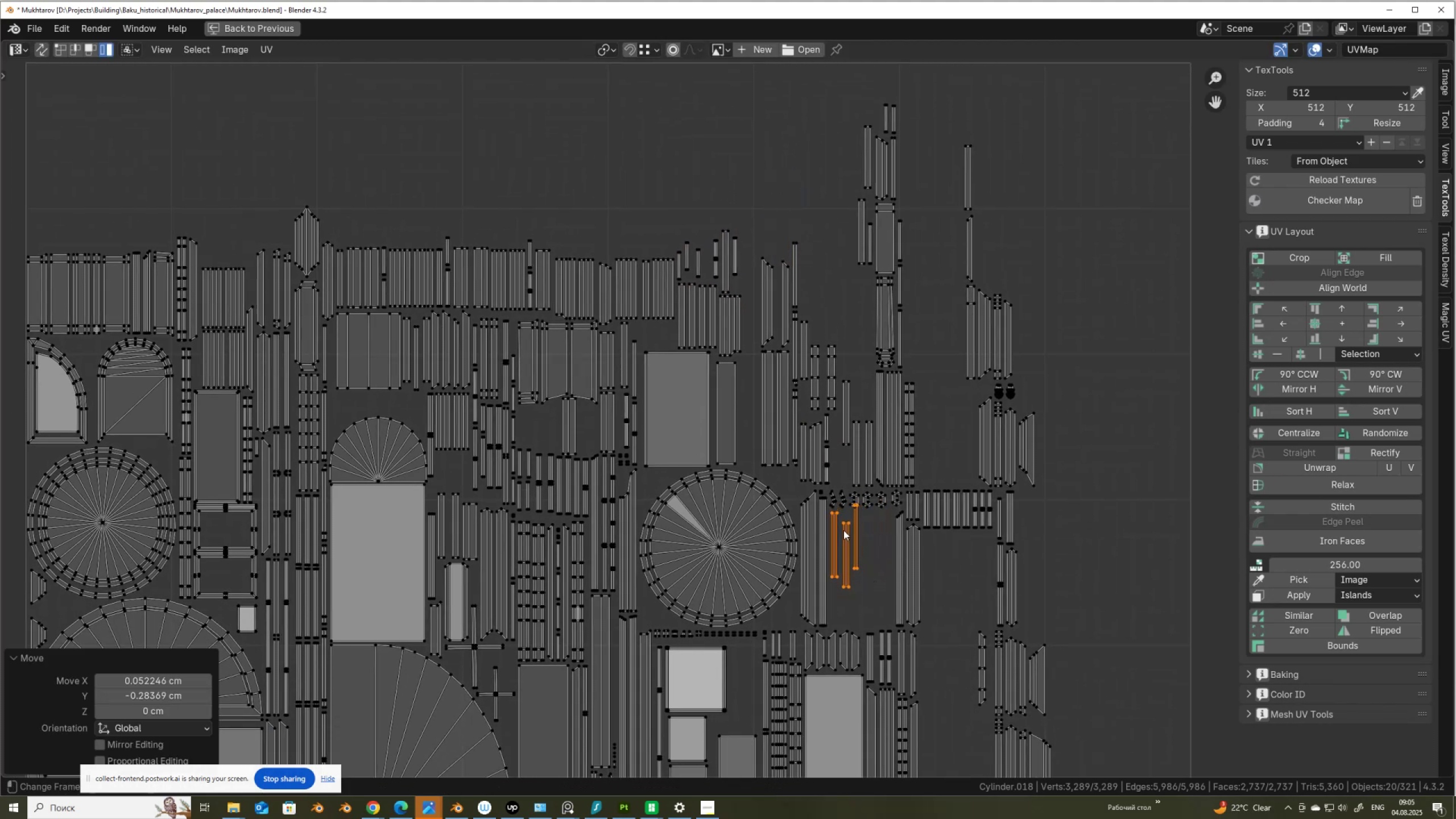 
left_click([845, 520])
 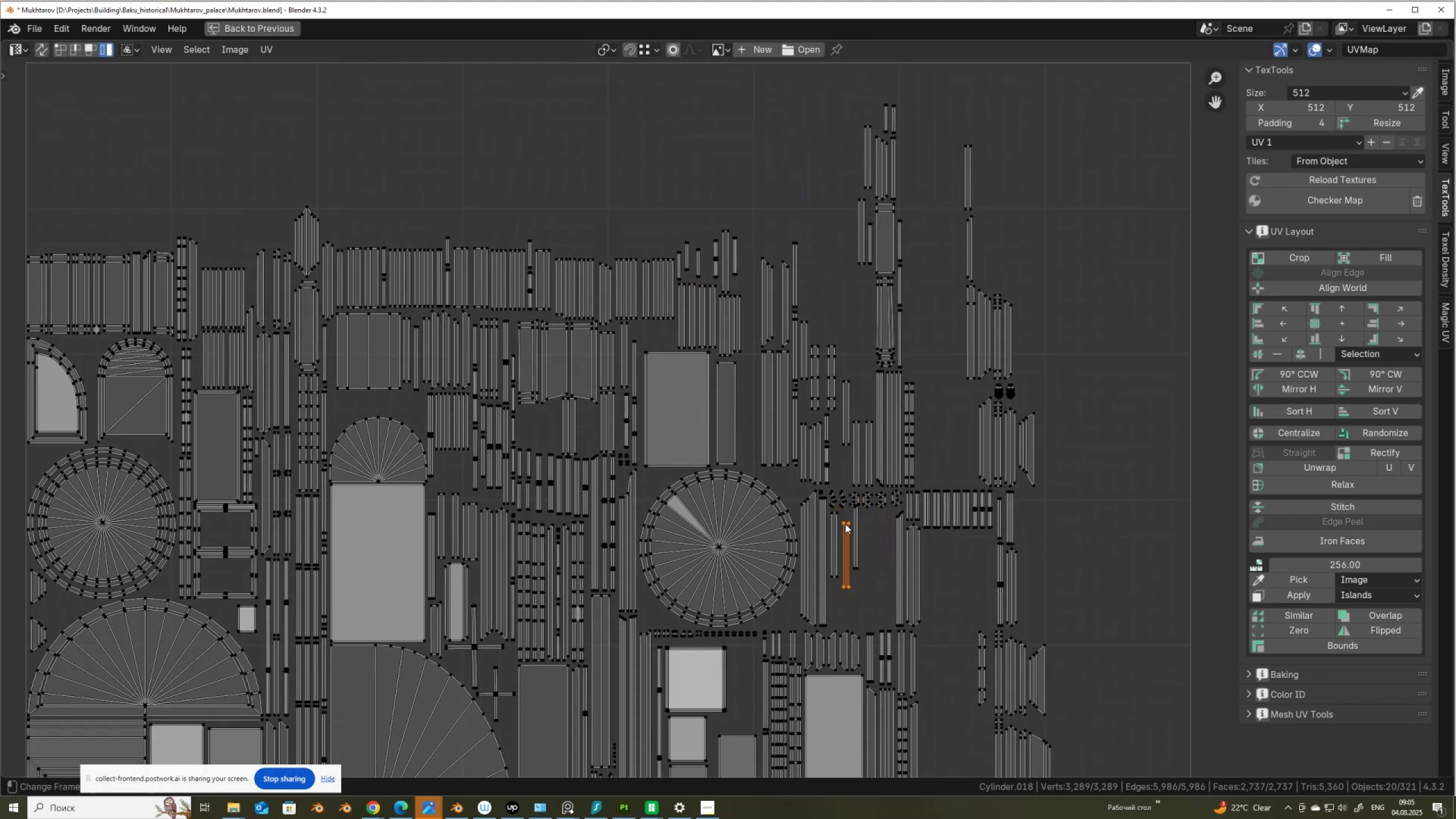 
key(G)
 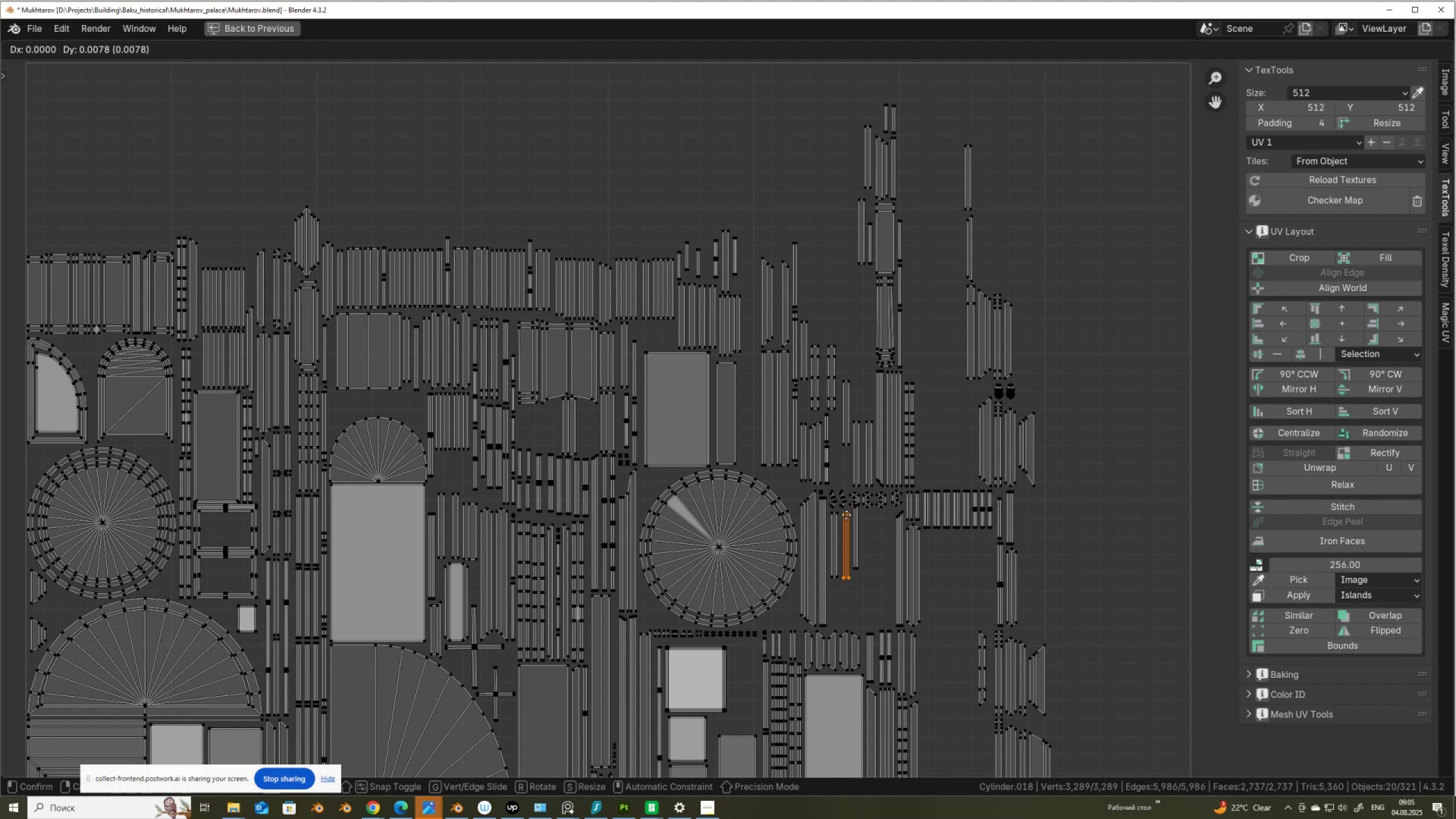 
left_click([846, 515])
 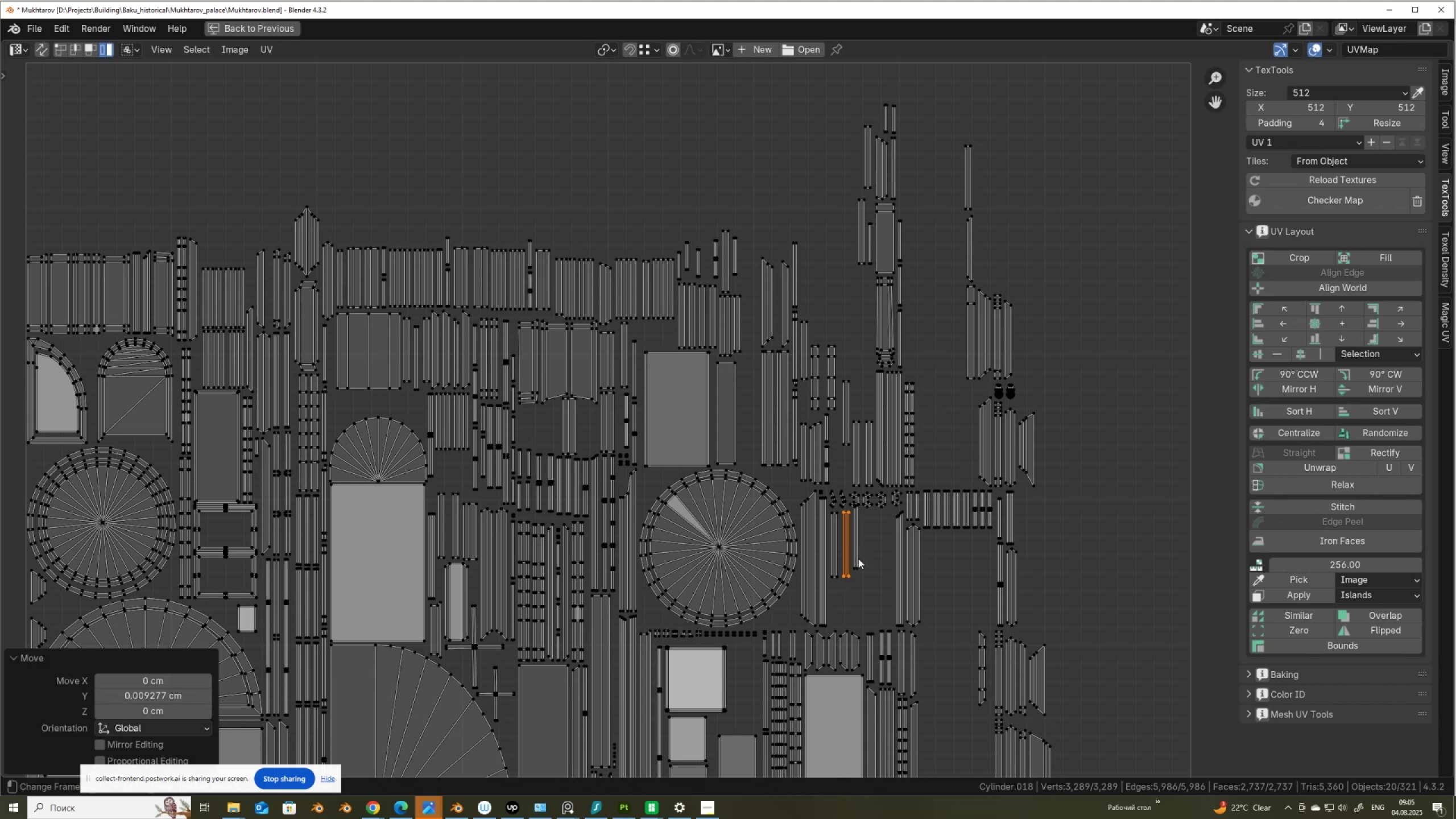 
left_click([859, 561])
 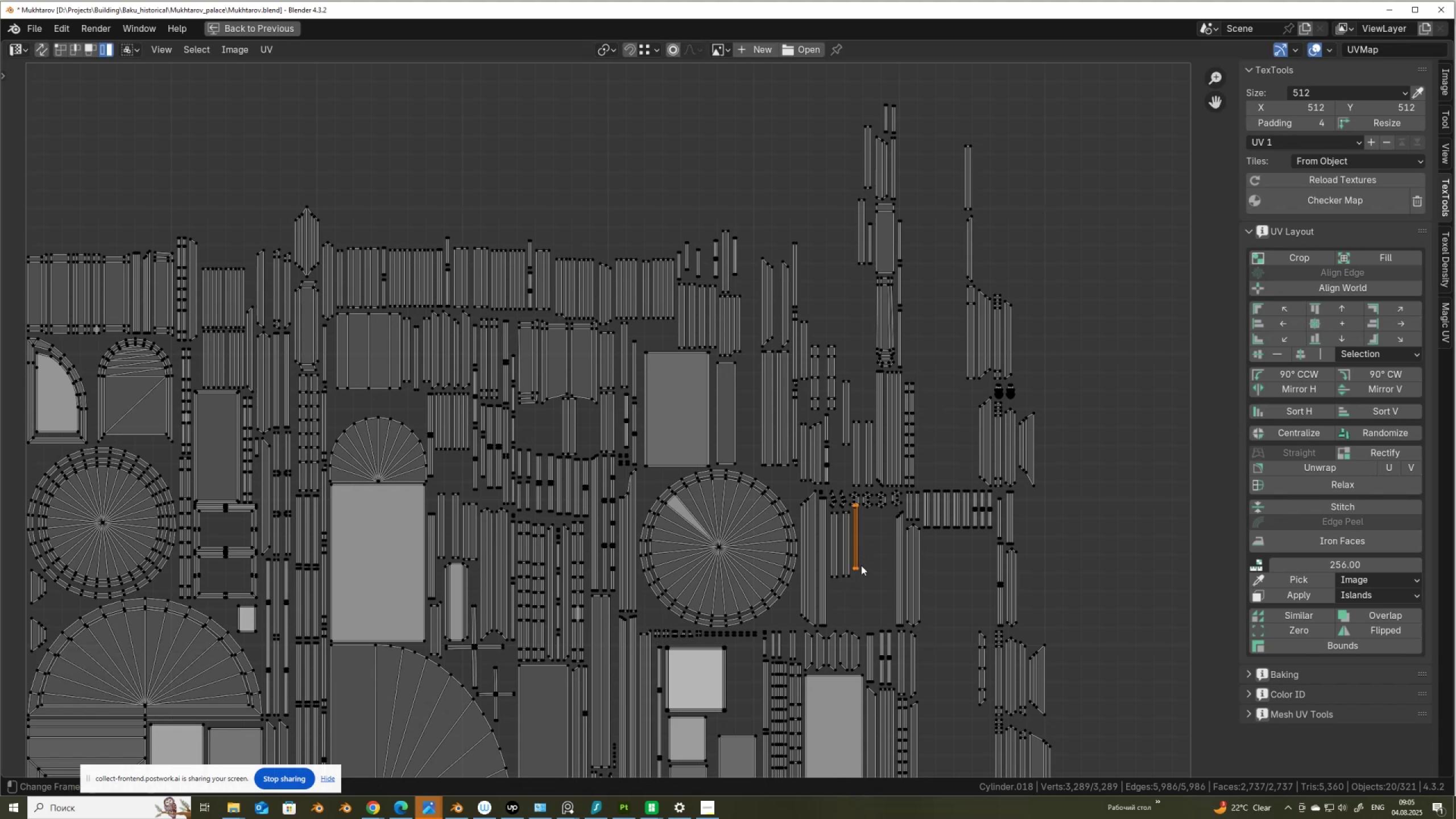 
key(G)
 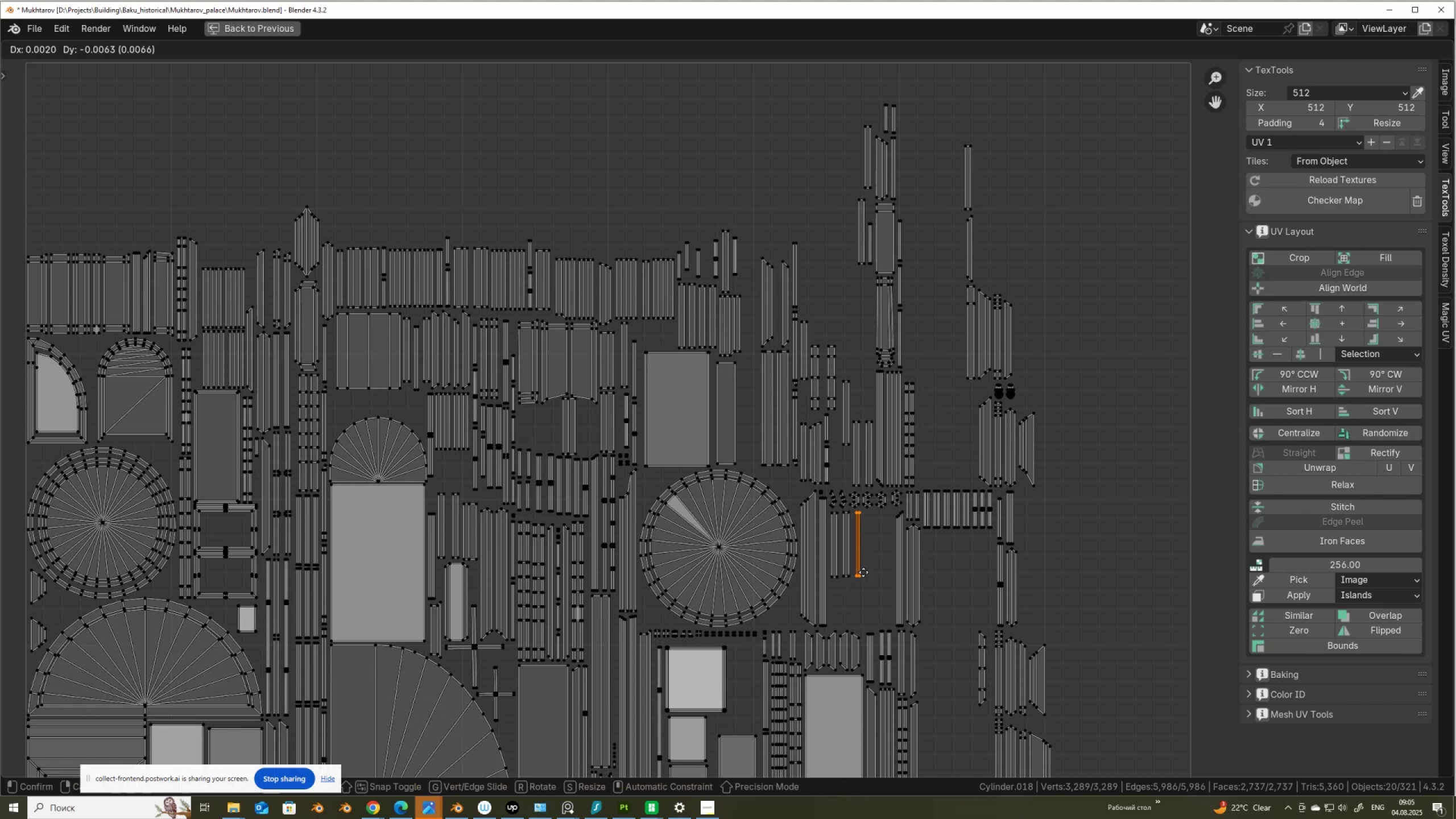 
left_click([863, 572])
 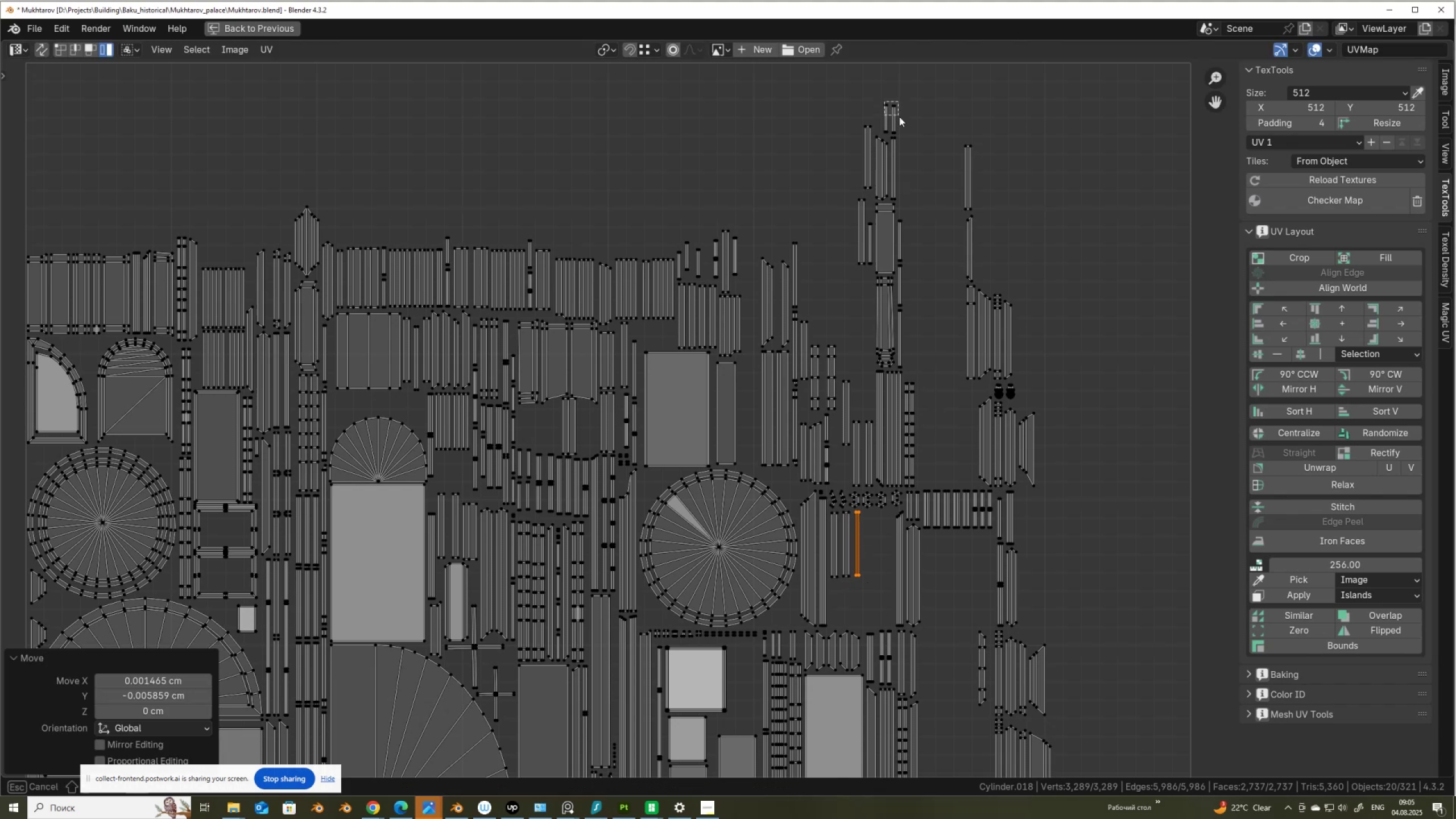 
key(G)
 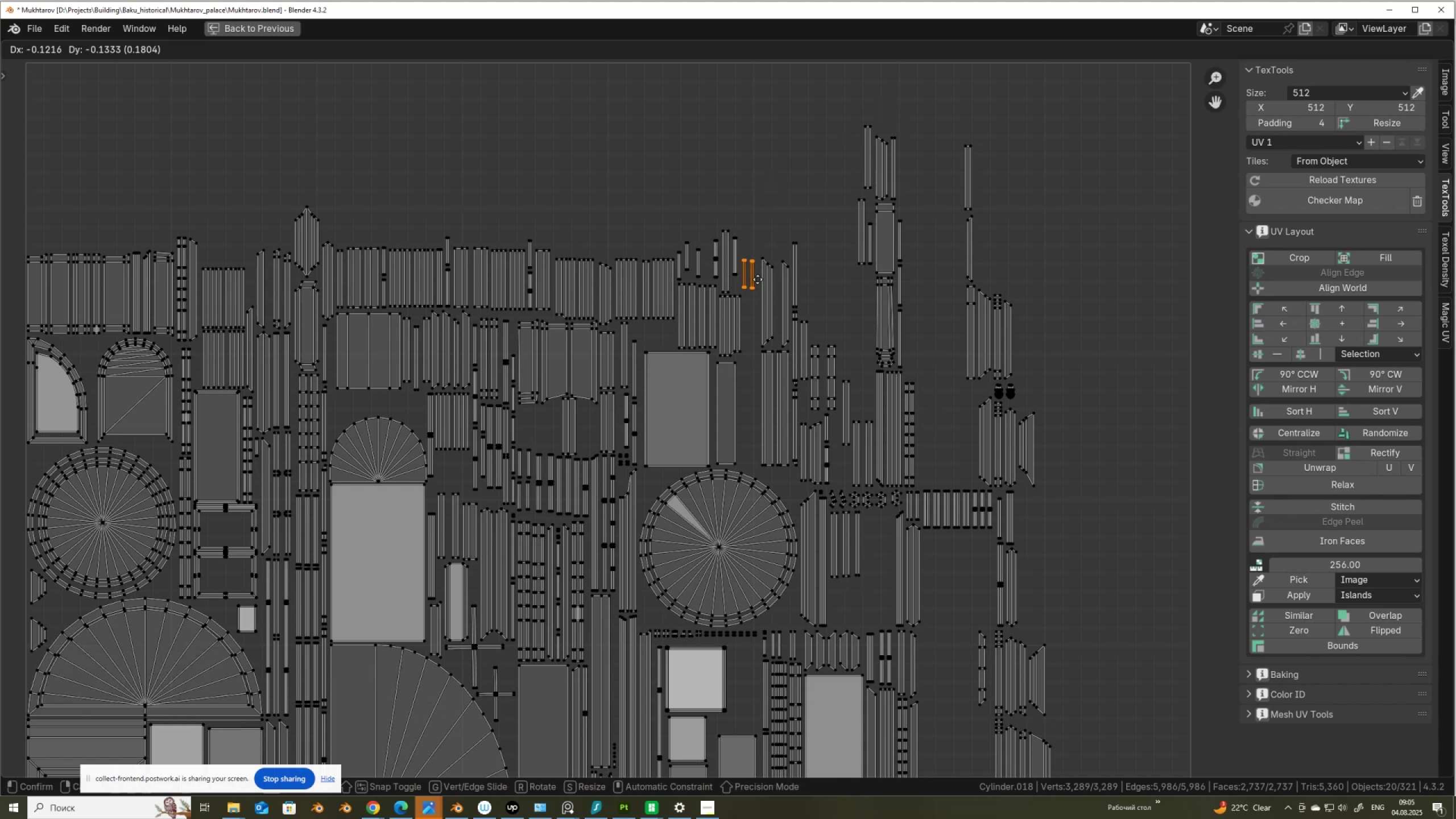 
left_click([758, 279])
 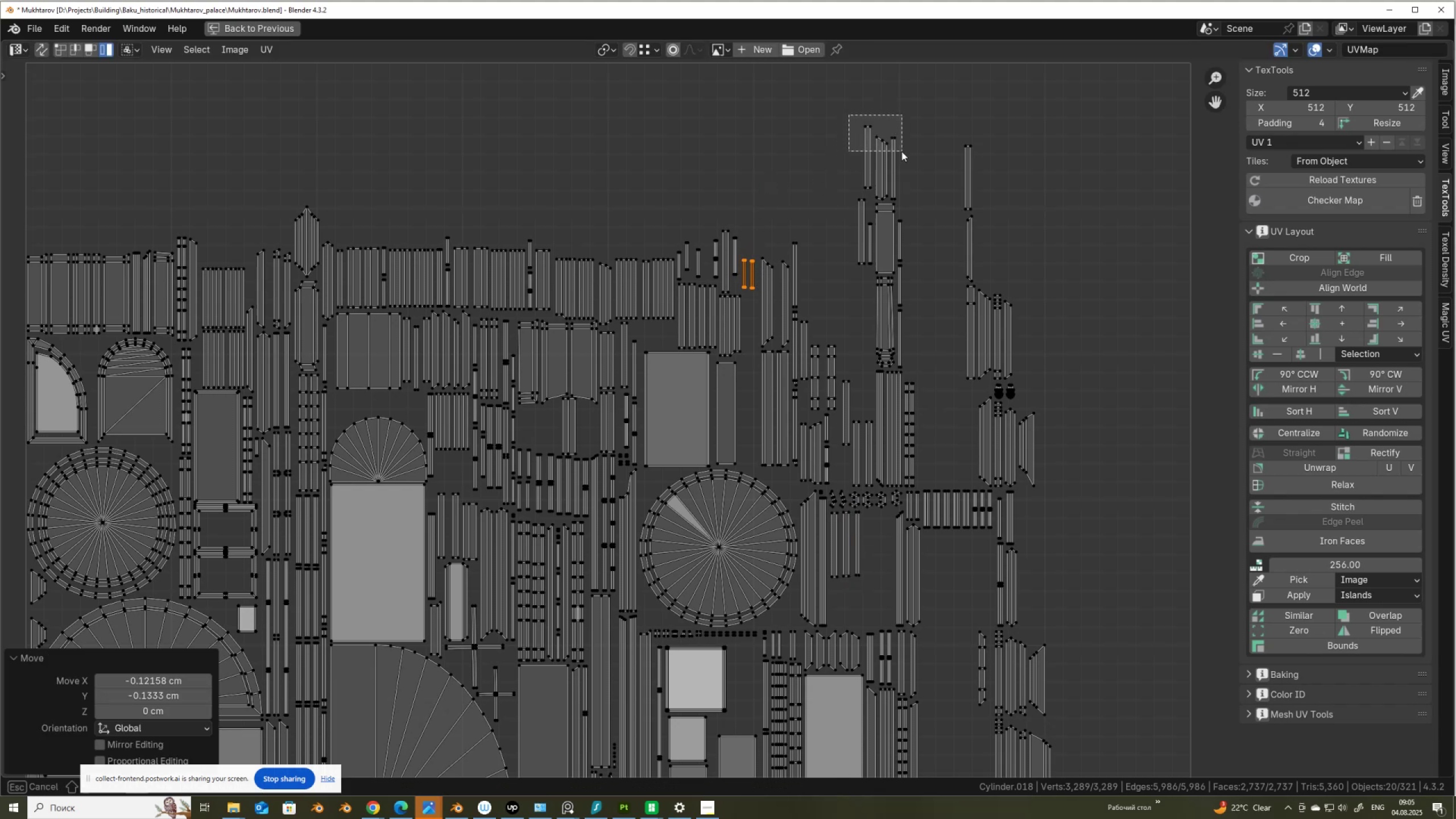 
key(G)
 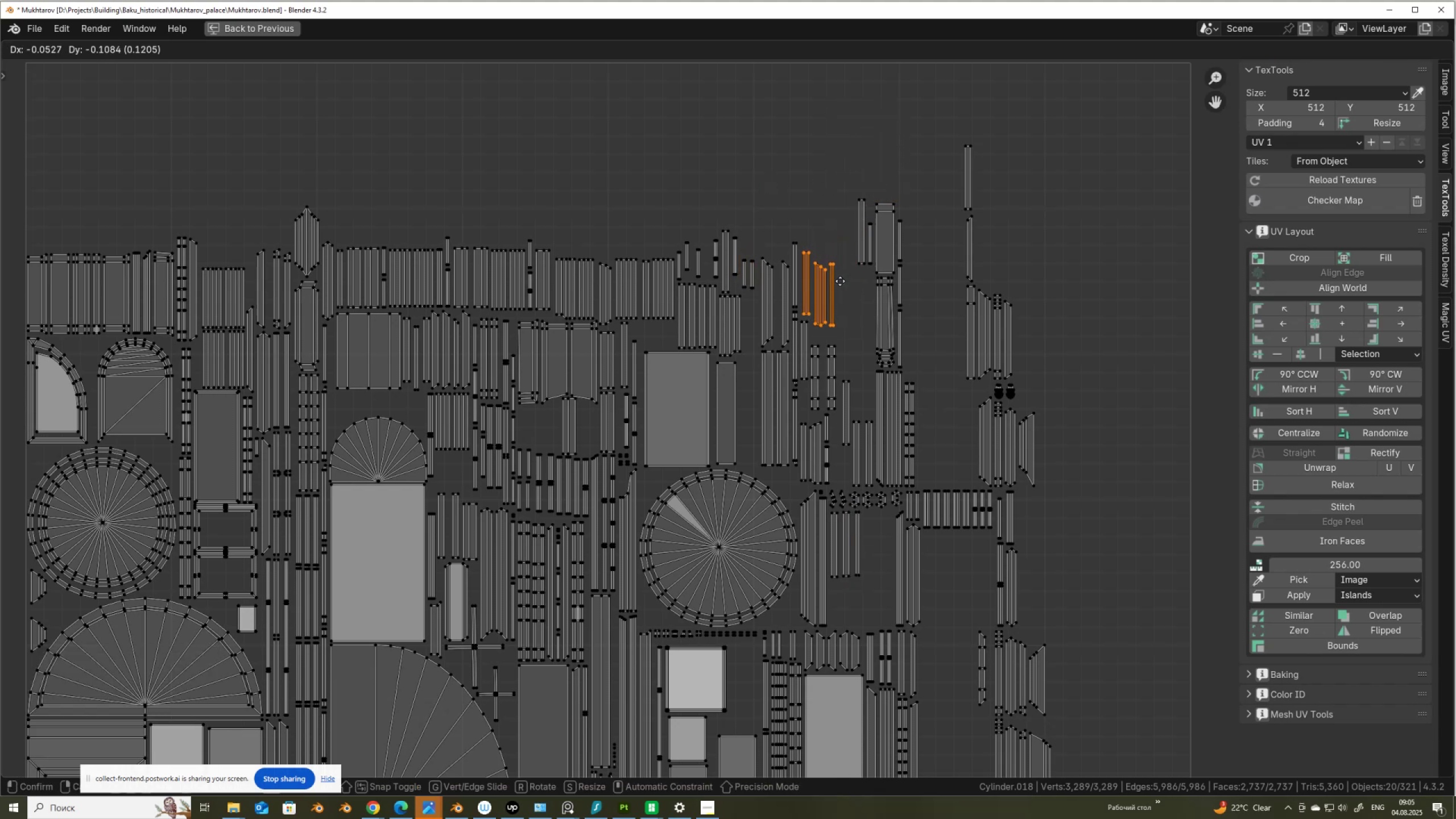 
left_click([839, 281])
 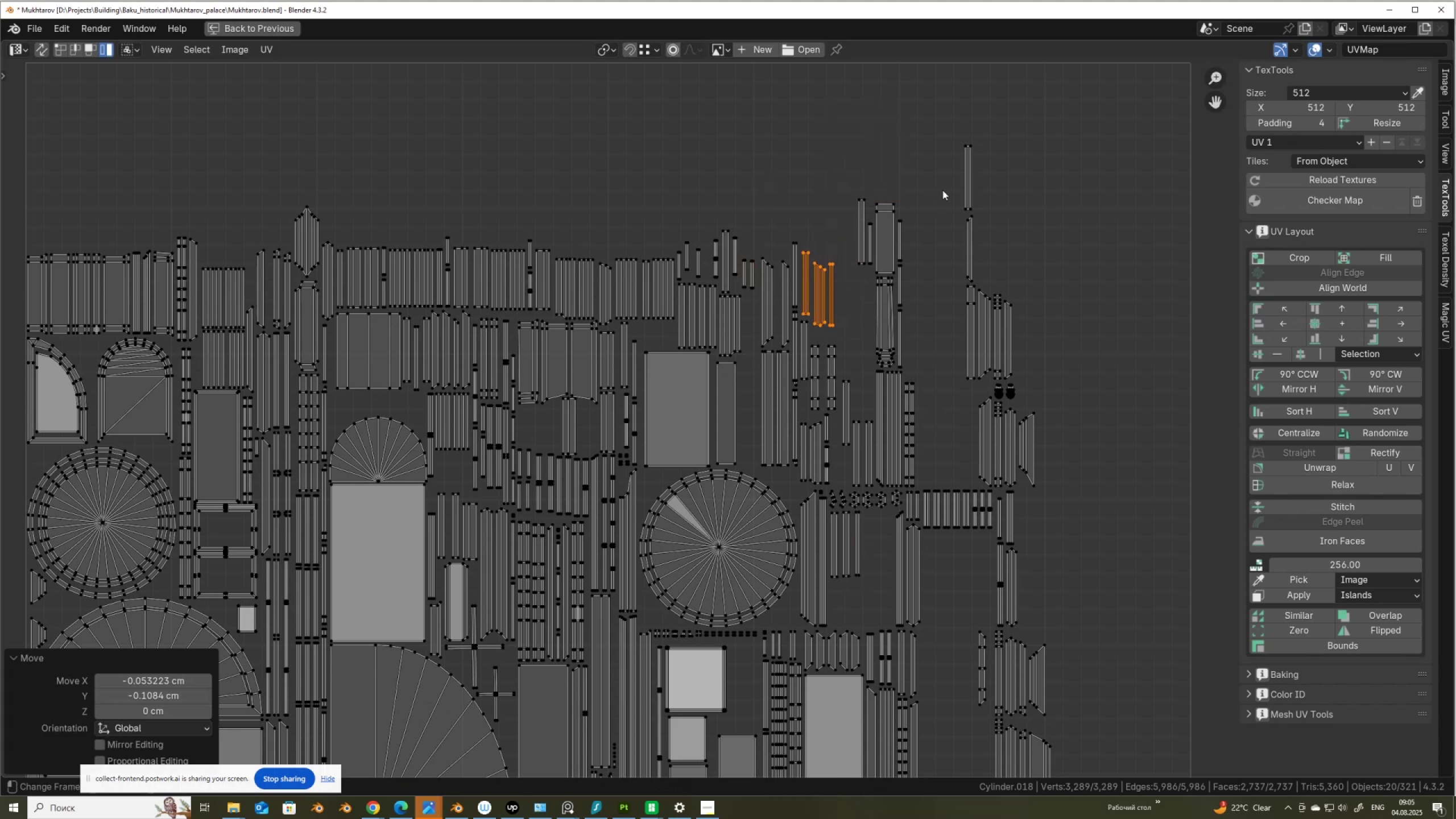 
left_click([965, 200])
 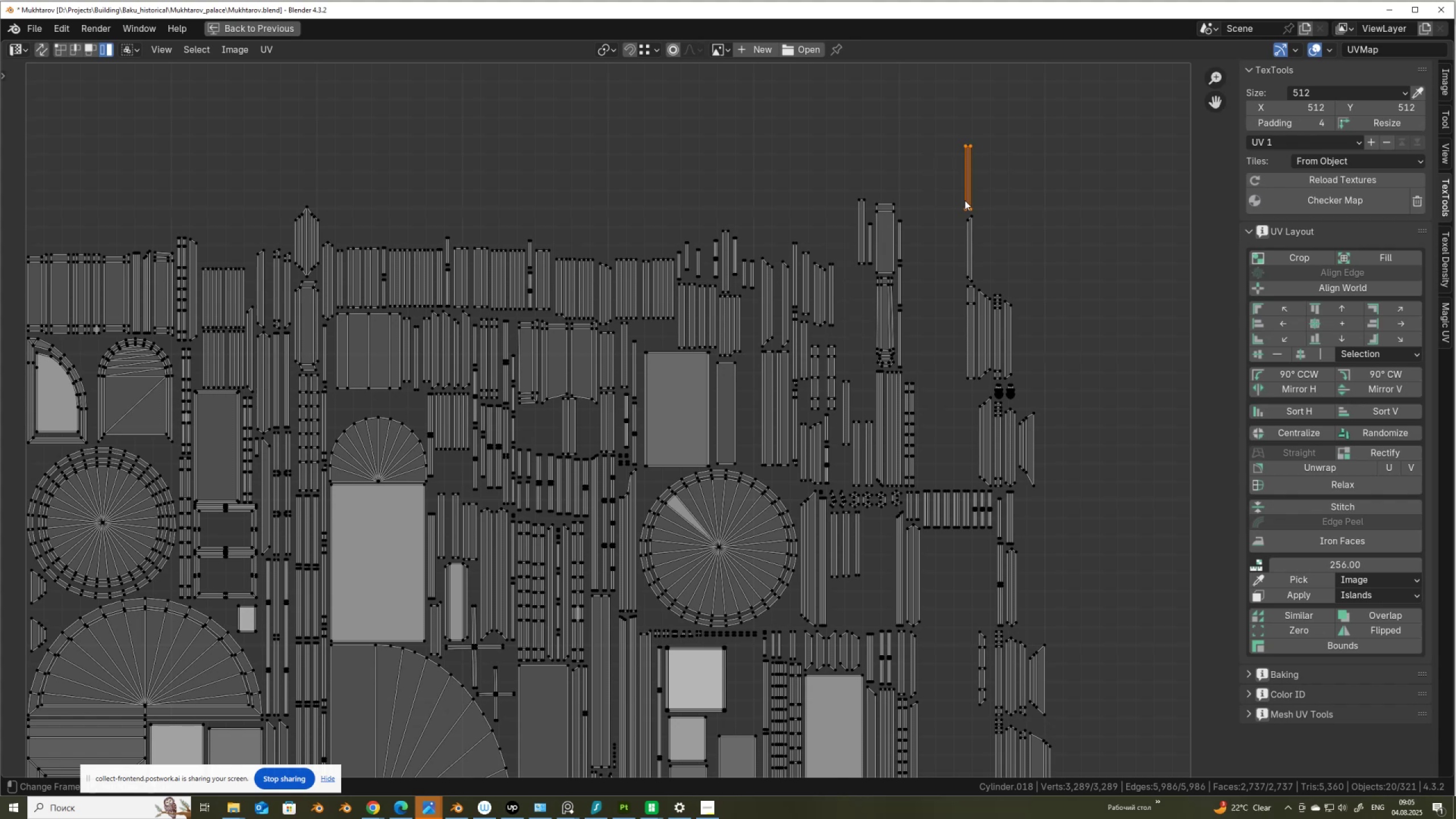 
key(G)
 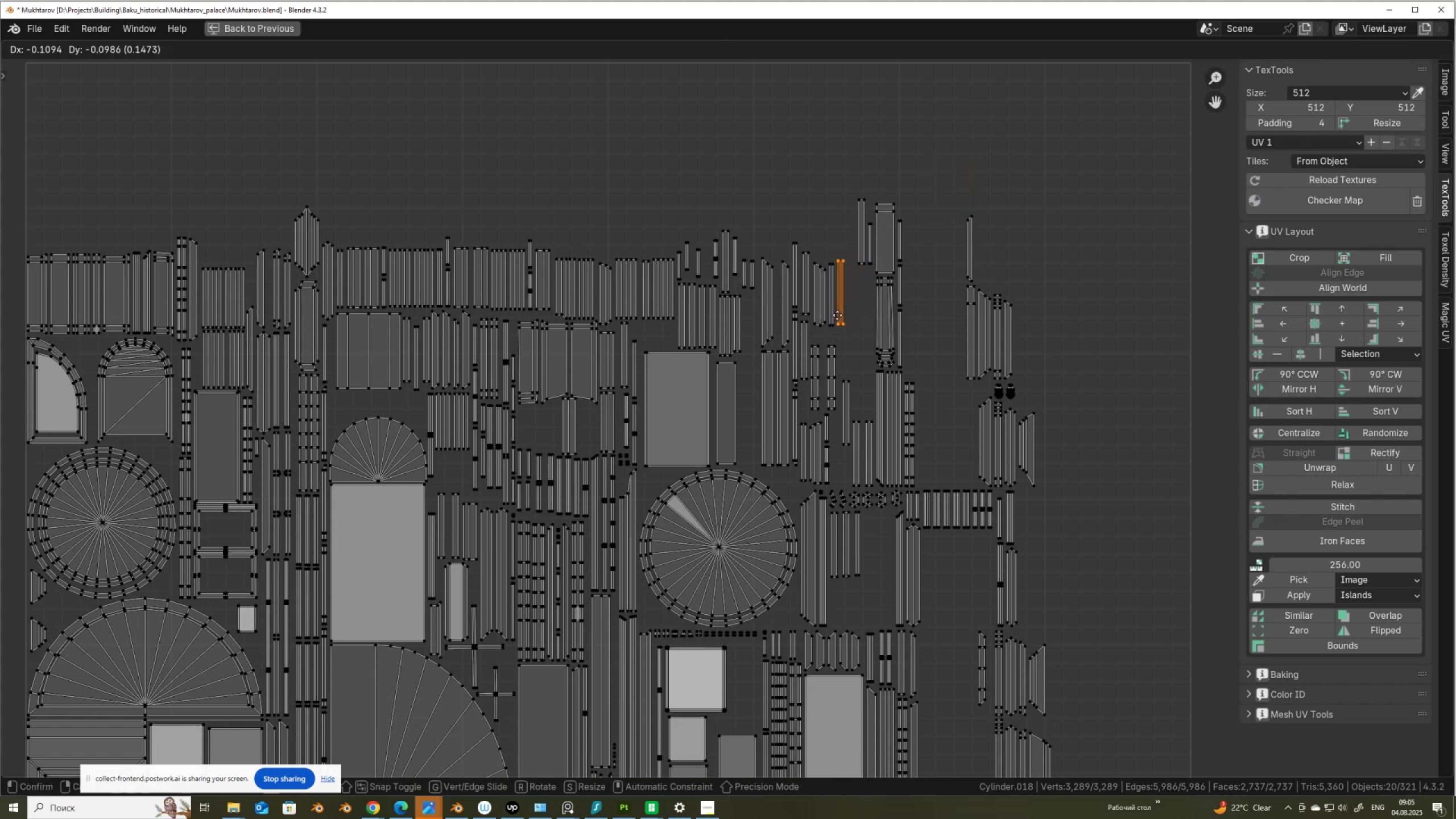 
left_click([837, 315])
 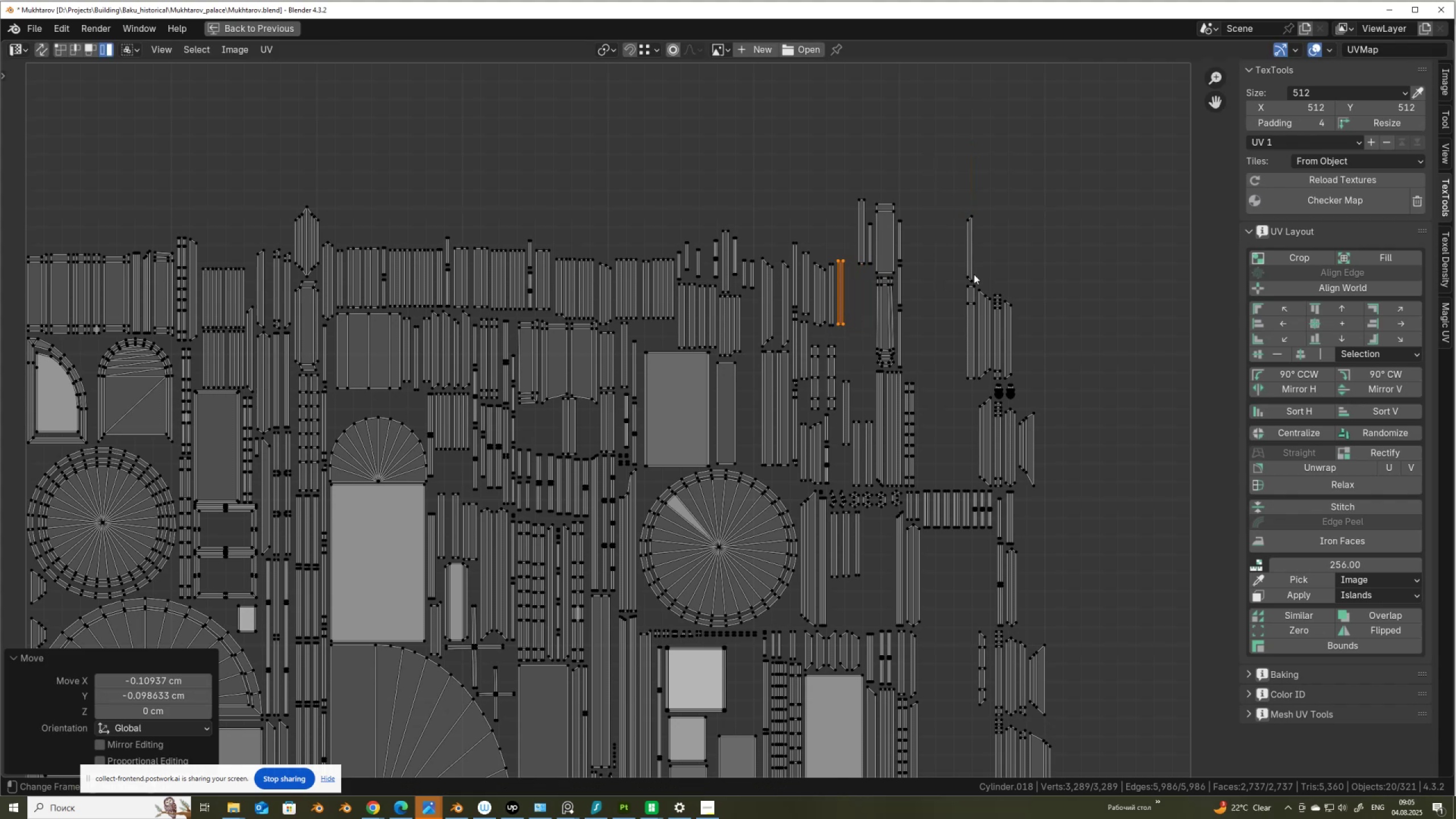 
left_click([973, 272])
 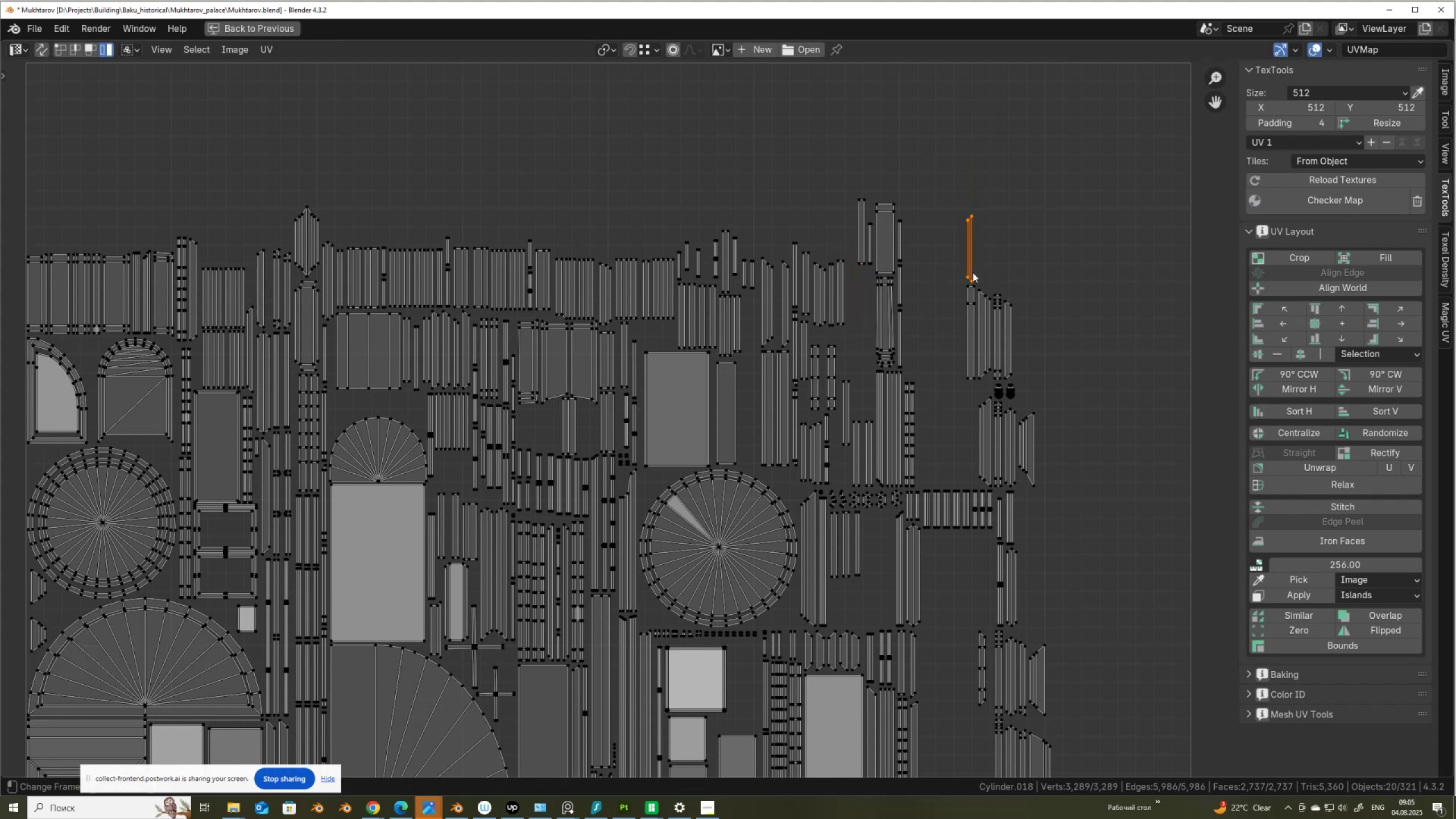 
key(G)
 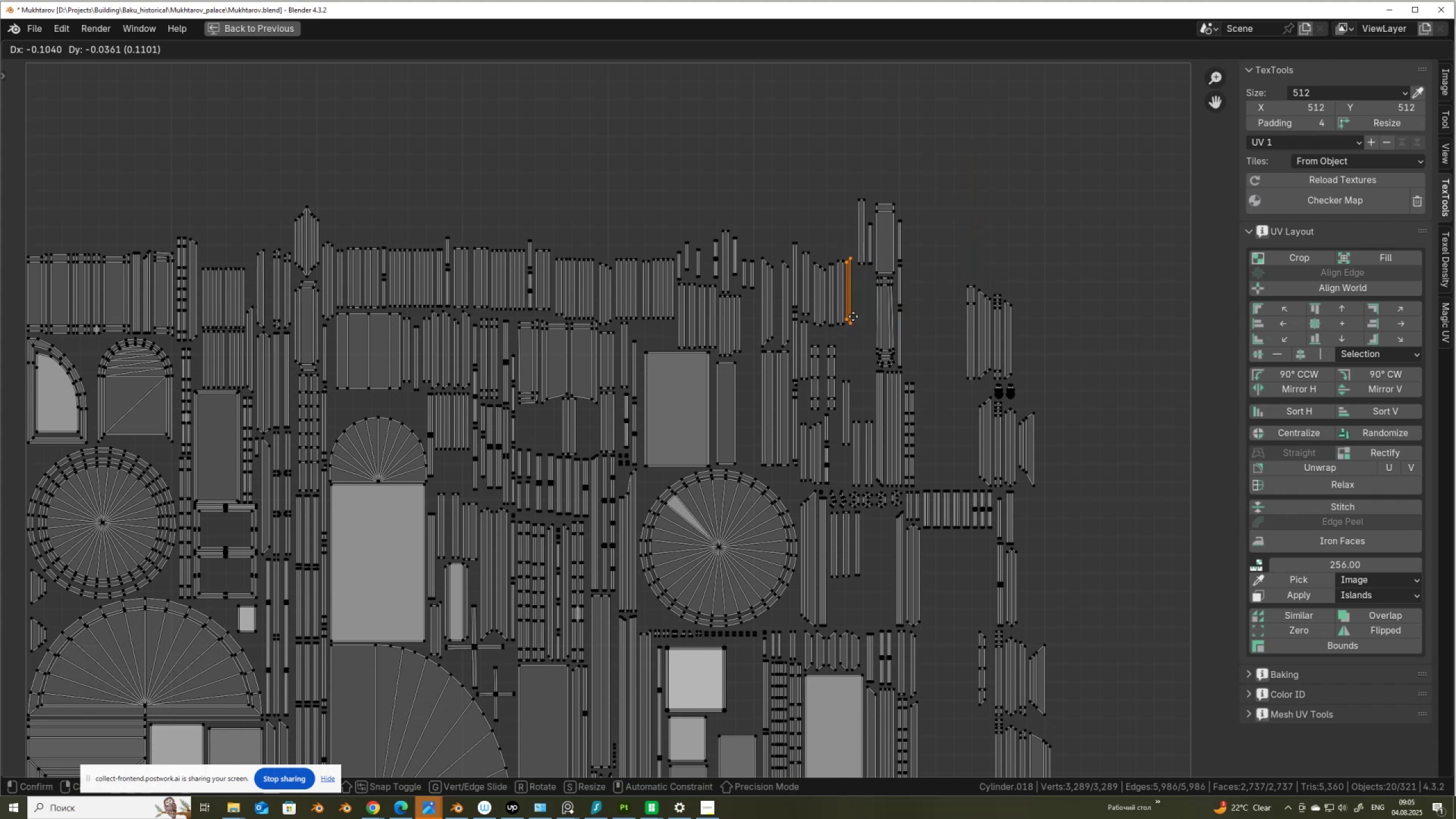 
left_click([855, 316])
 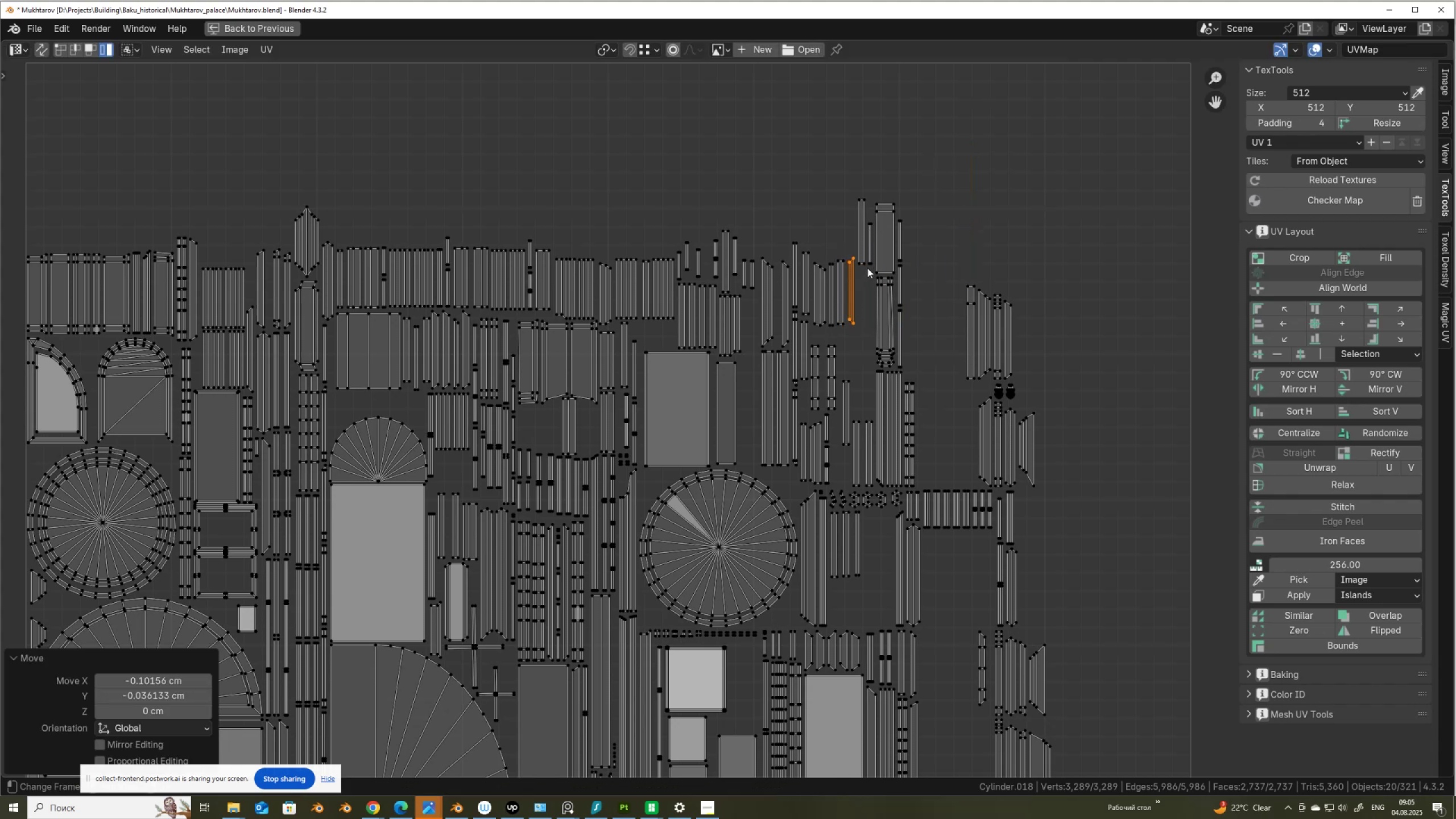 
left_click([863, 263])
 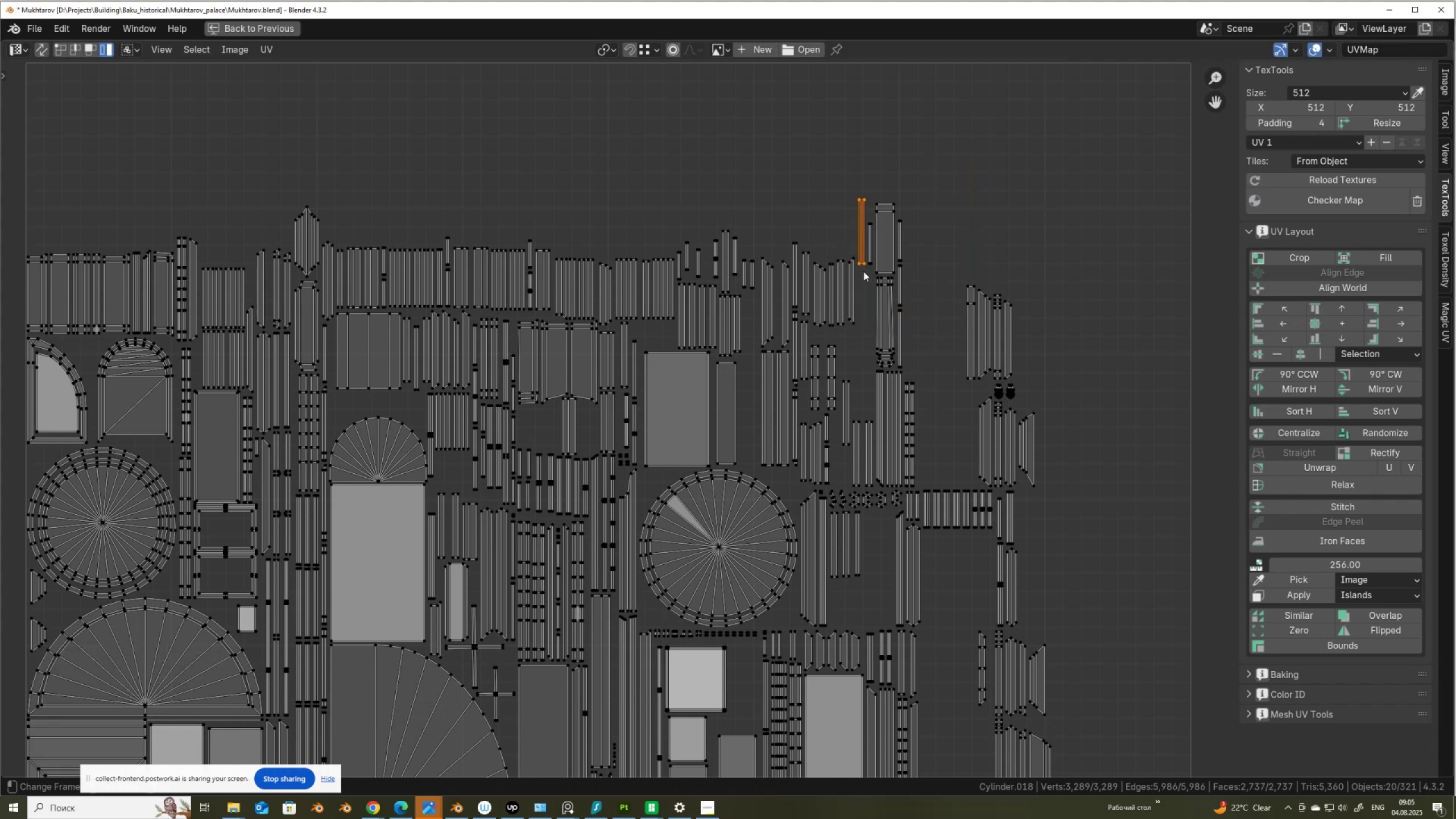 
key(G)
 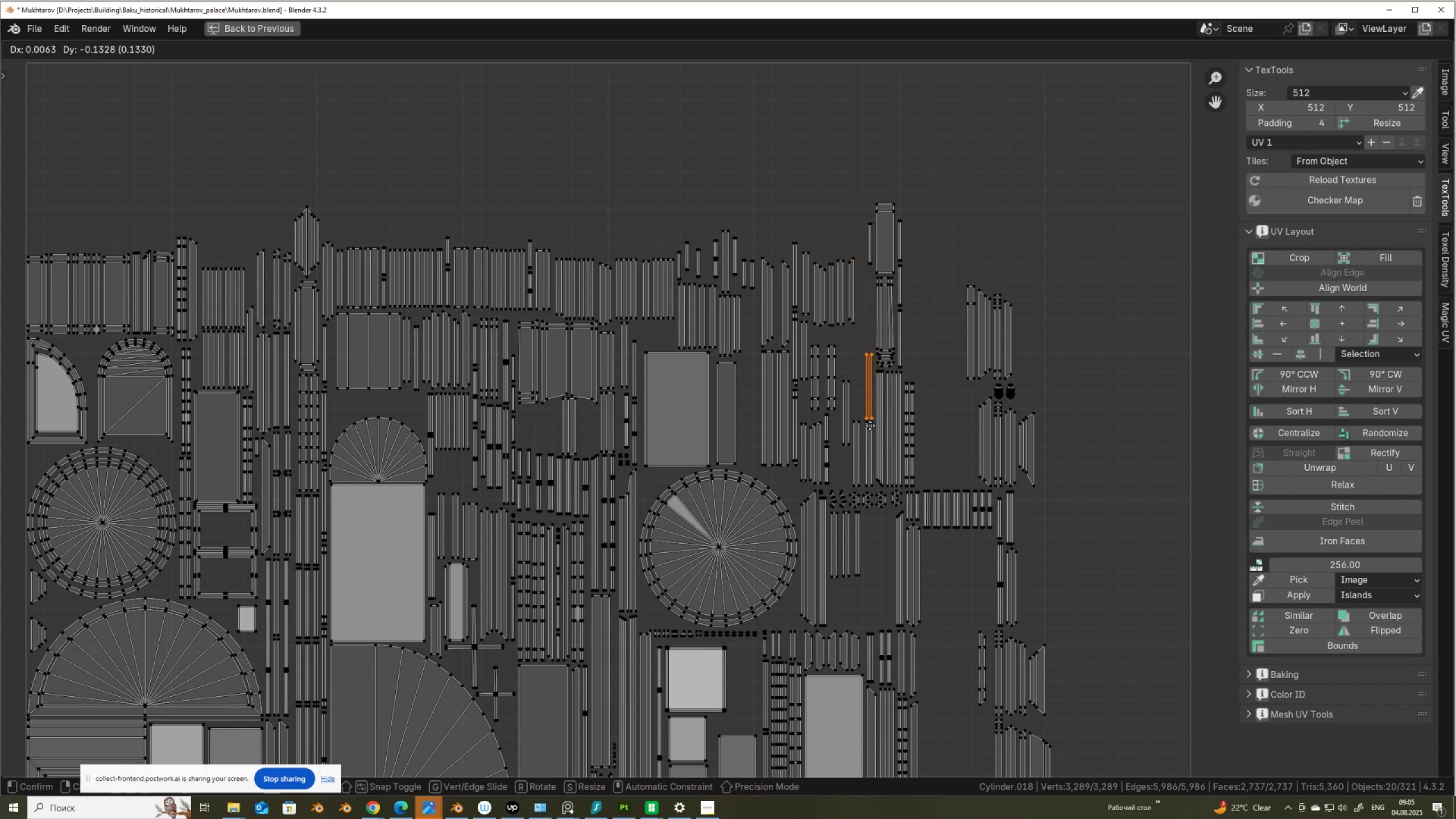 
left_click([870, 423])
 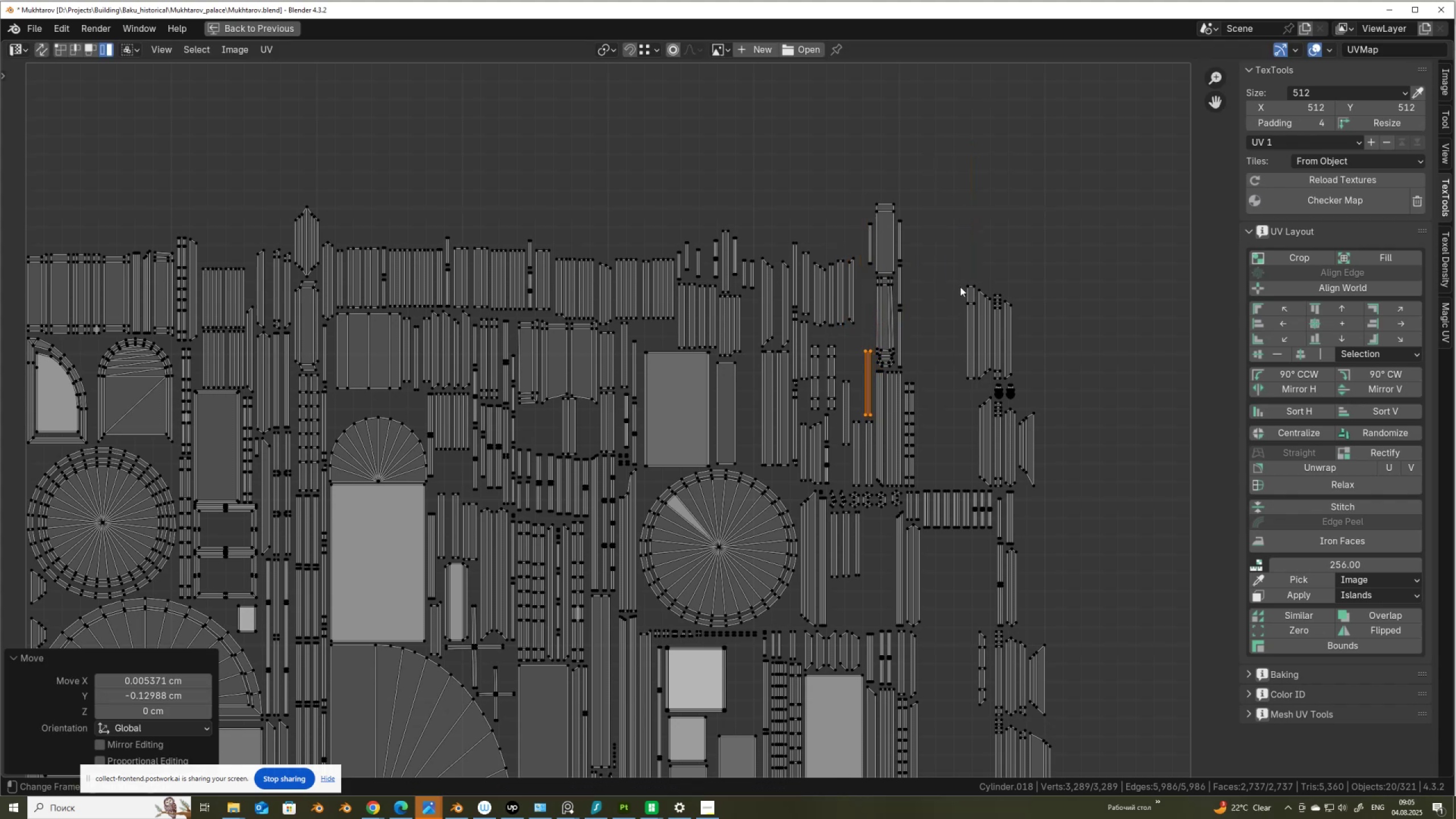 
left_click([963, 284])
 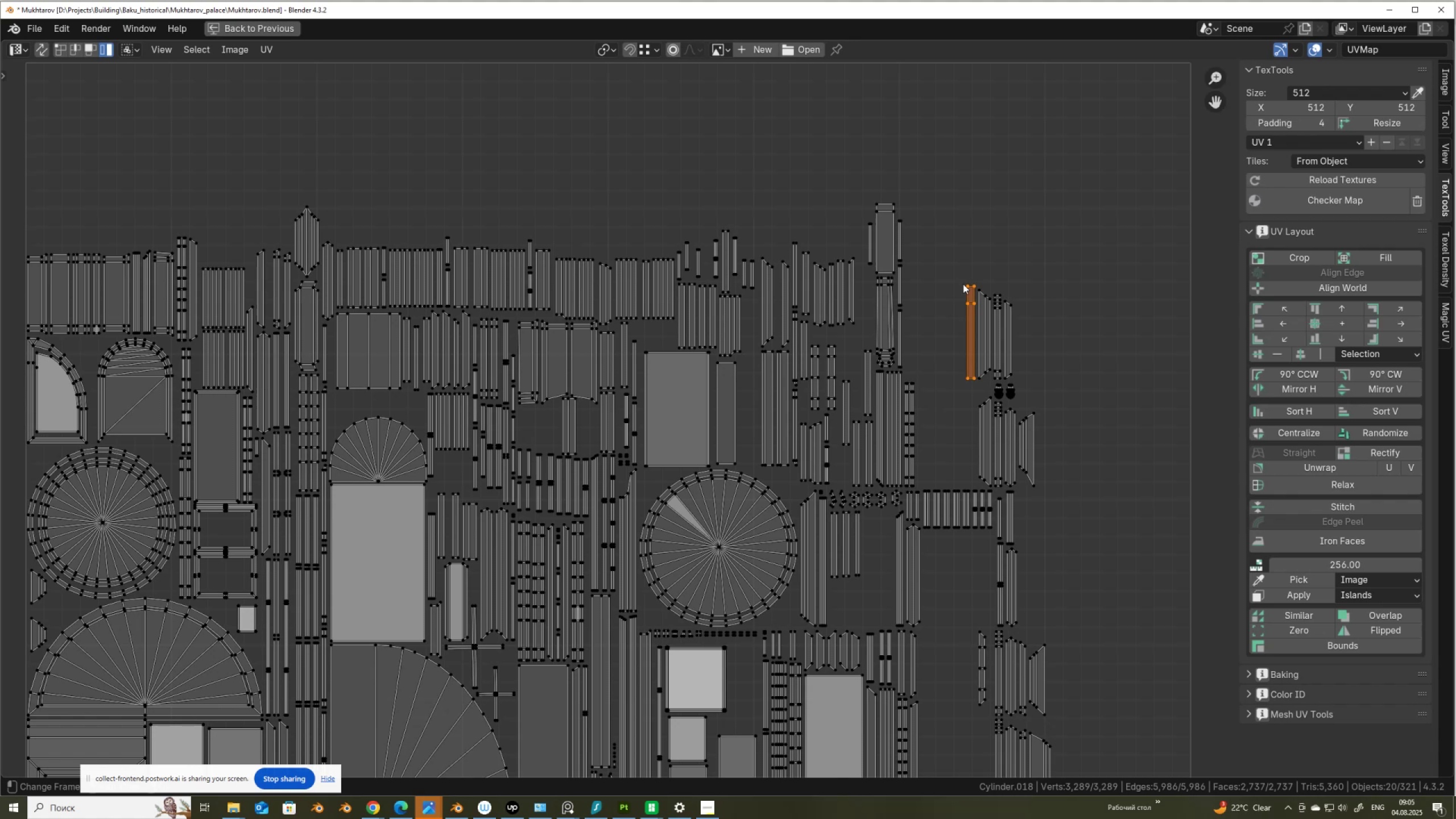 
key(G)
 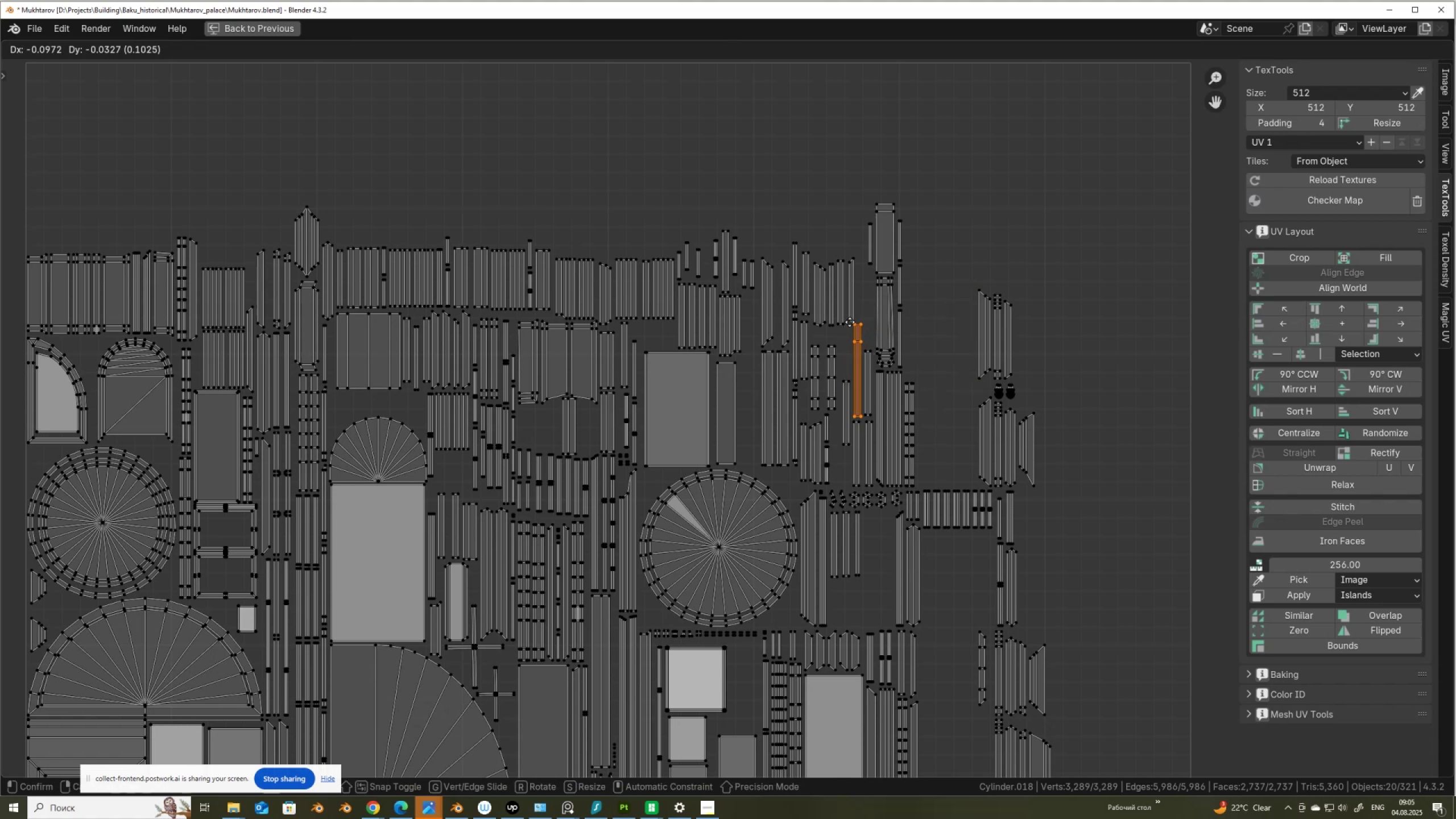 
left_click([850, 322])
 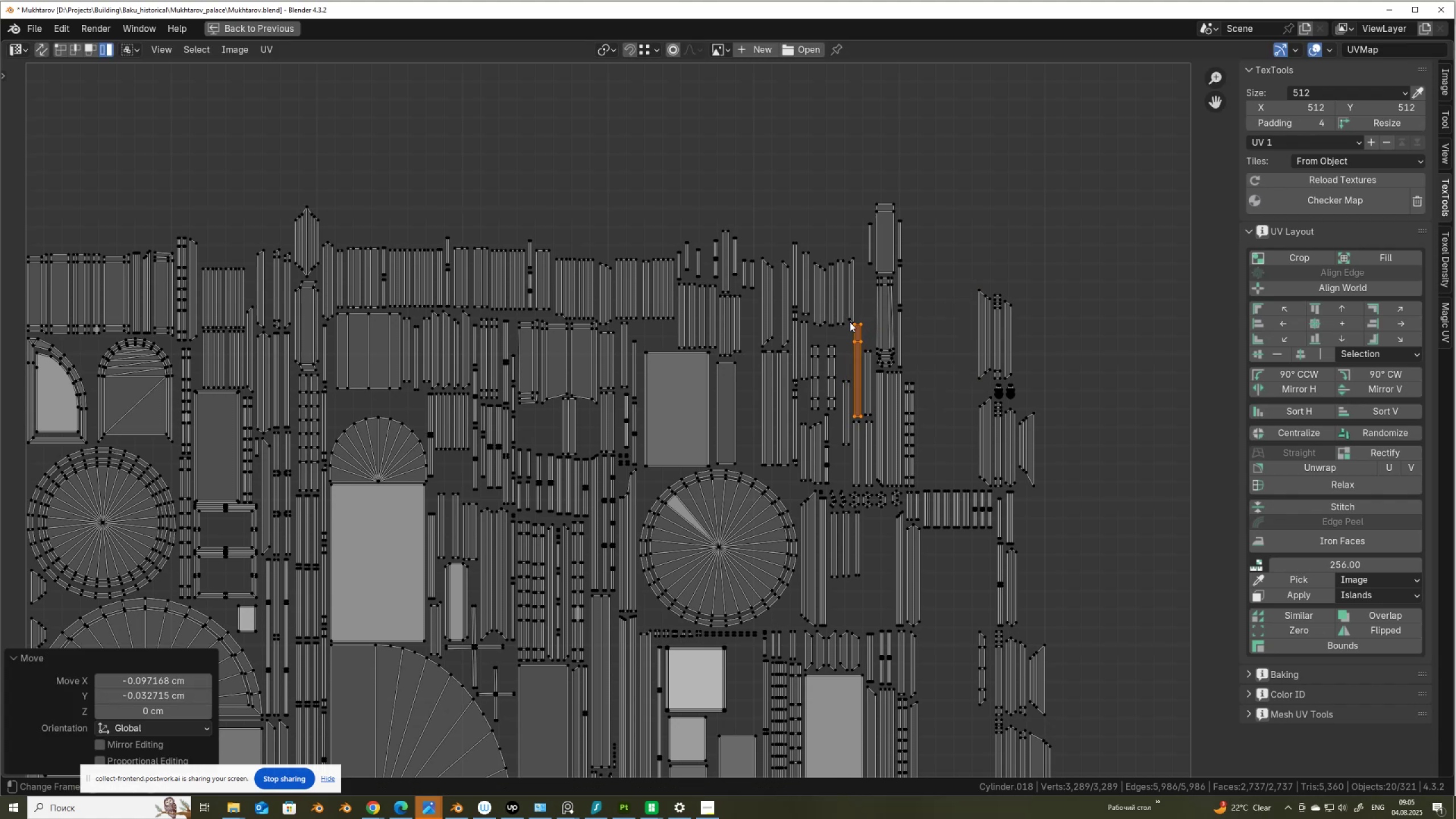 
scroll: coordinate [888, 288], scroll_direction: up, amount: 2.0
 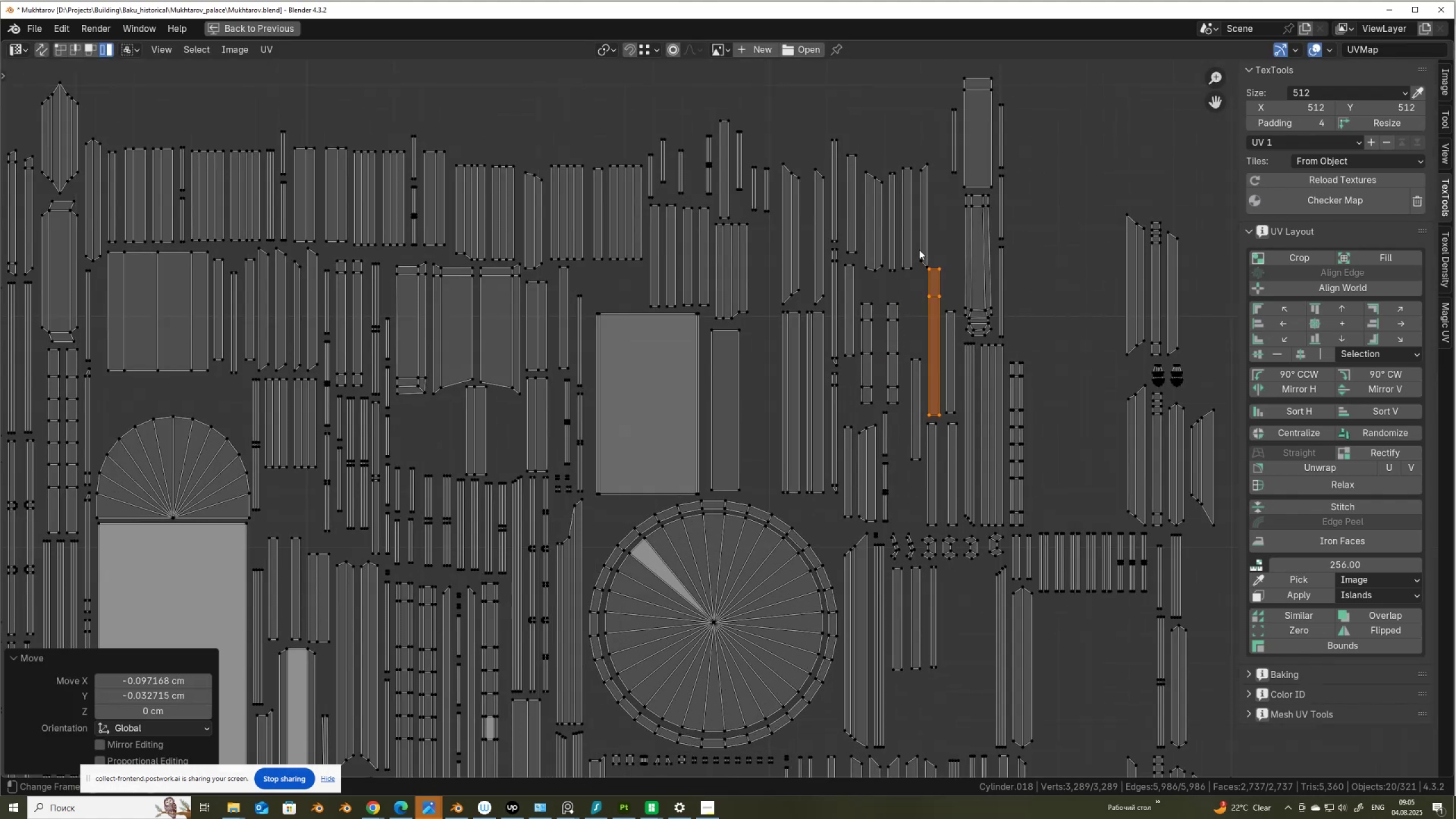 
left_click([920, 250])
 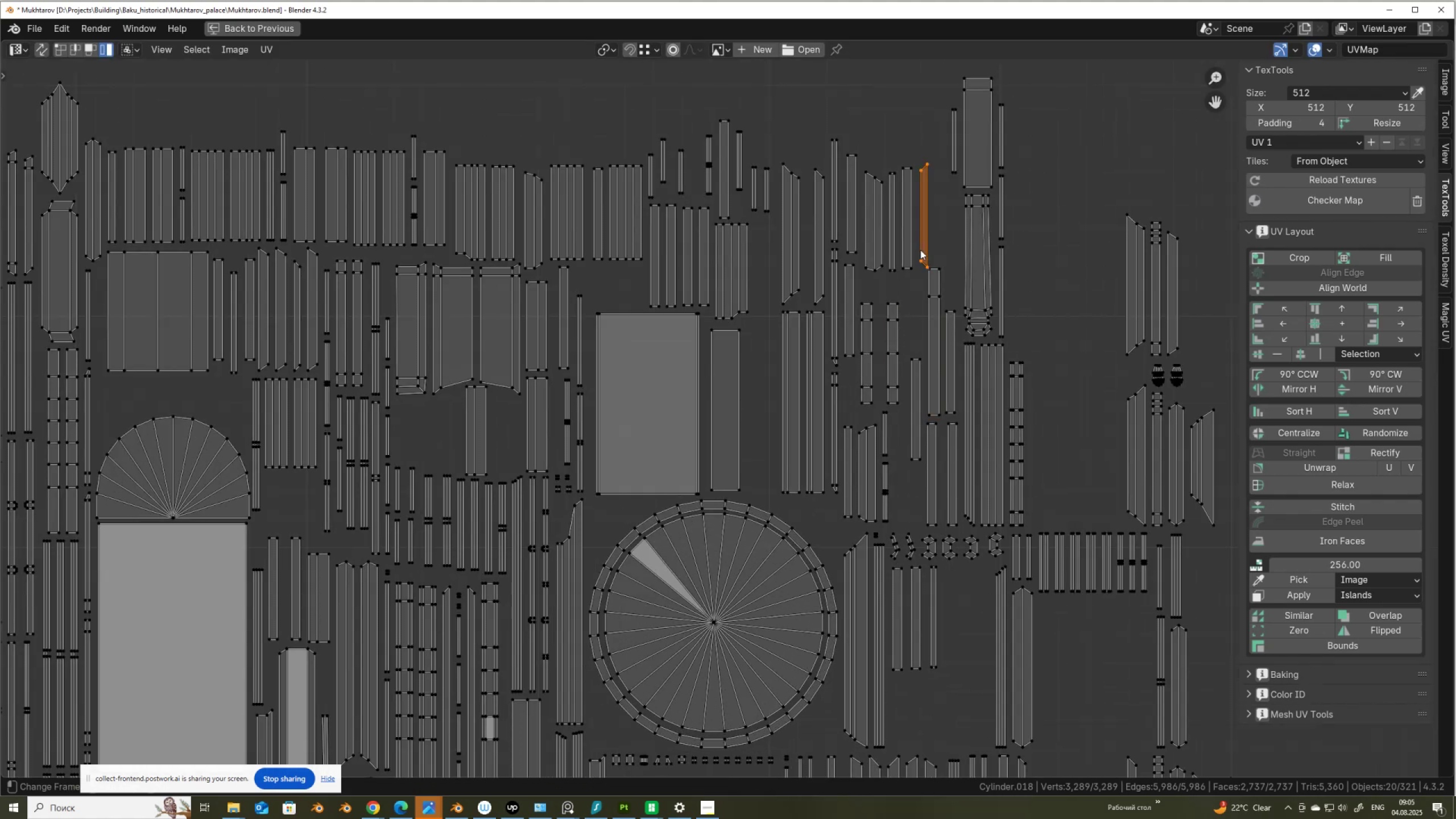 
key(G)
 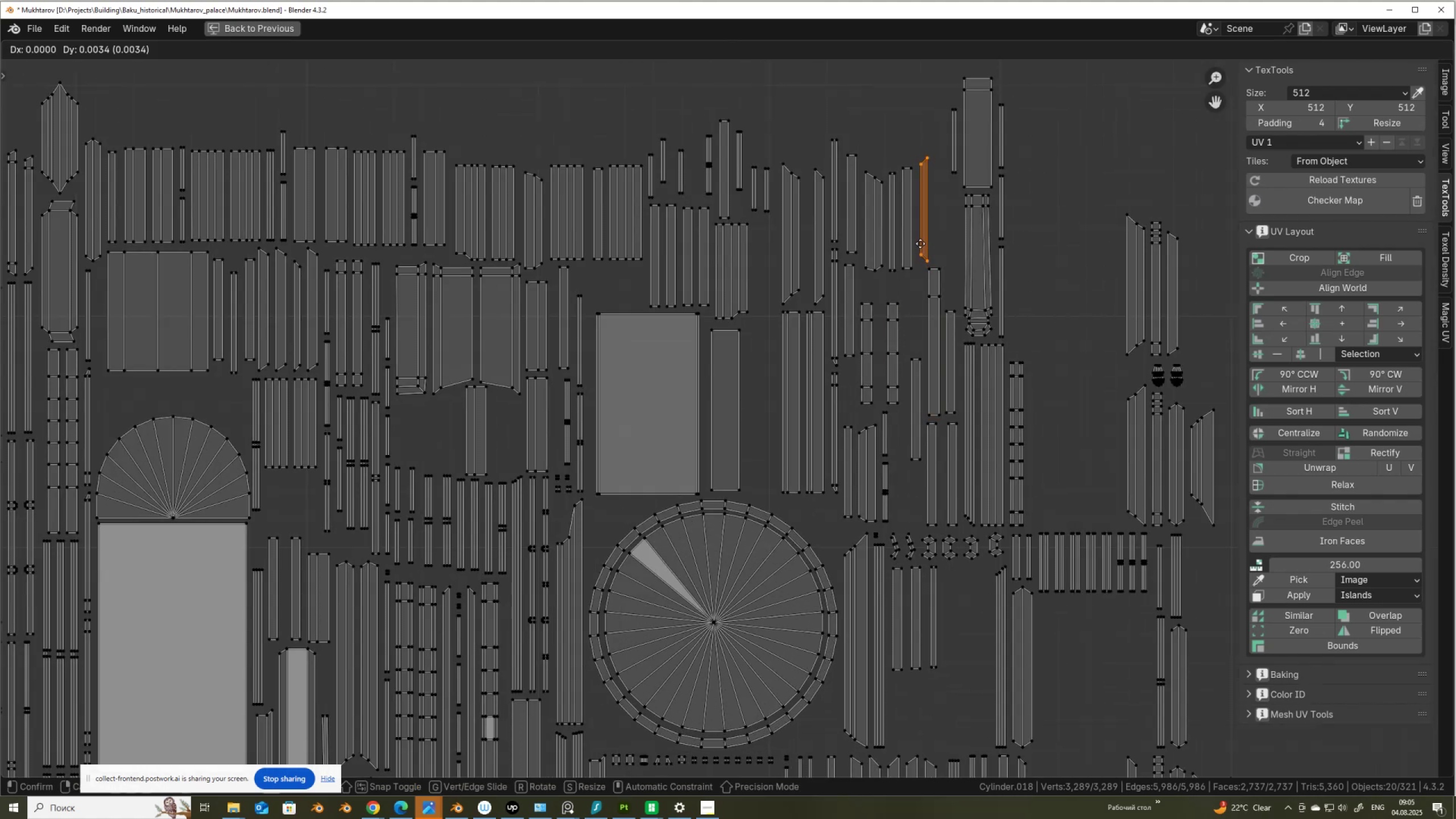 
left_click([920, 243])
 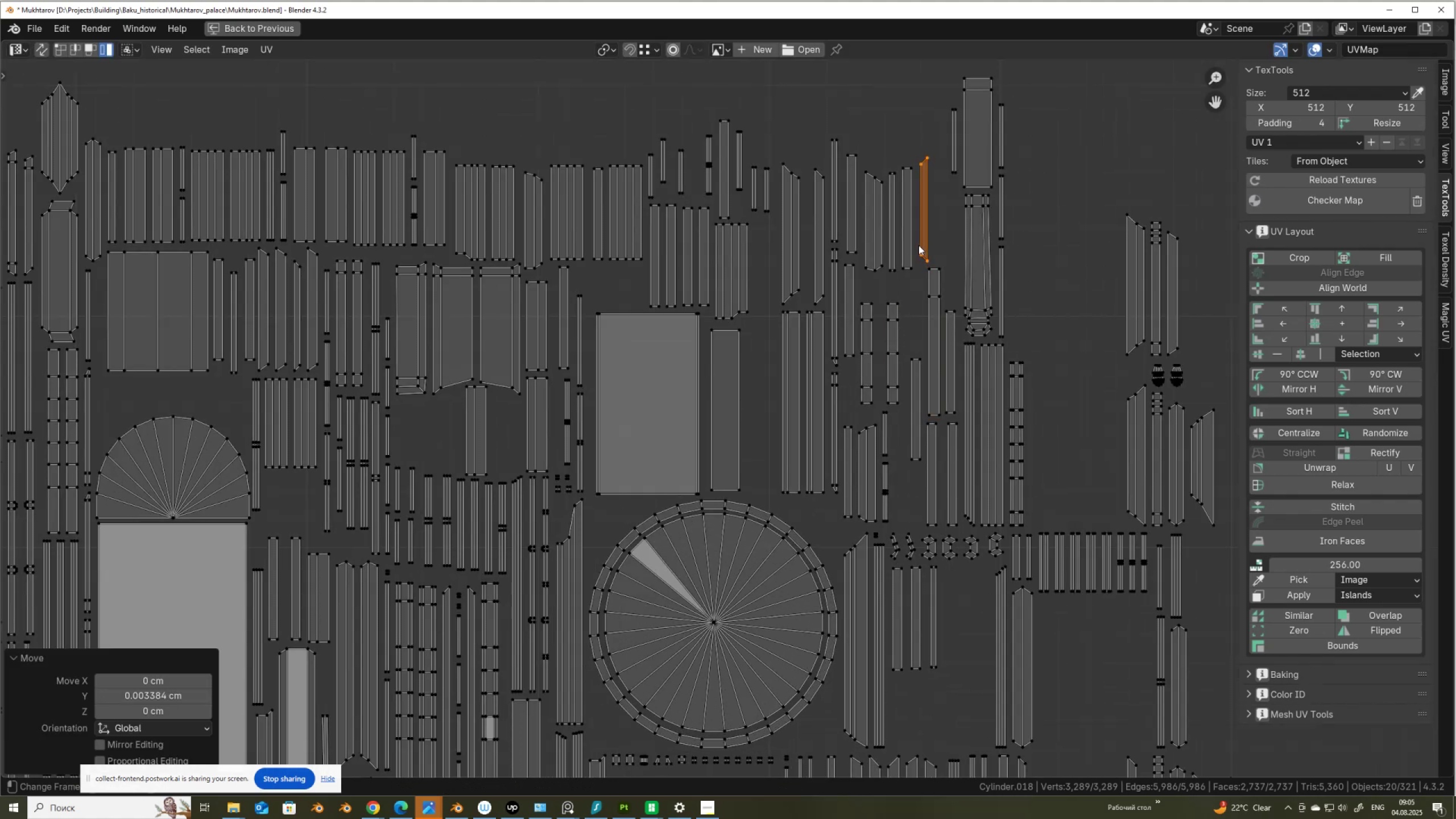 
scroll: coordinate [961, 263], scroll_direction: down, amount: 6.0
 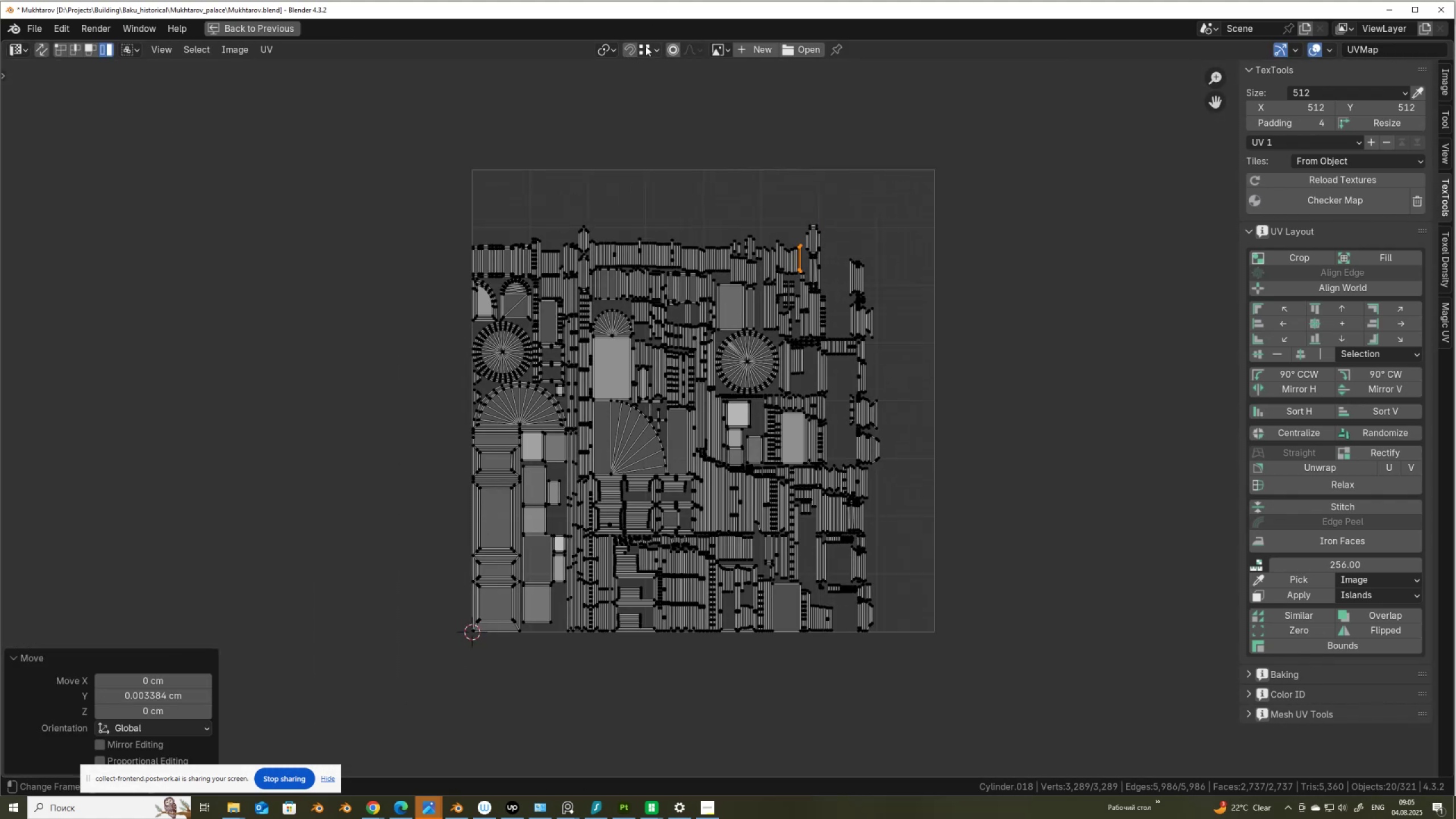 
left_click([599, 49])
 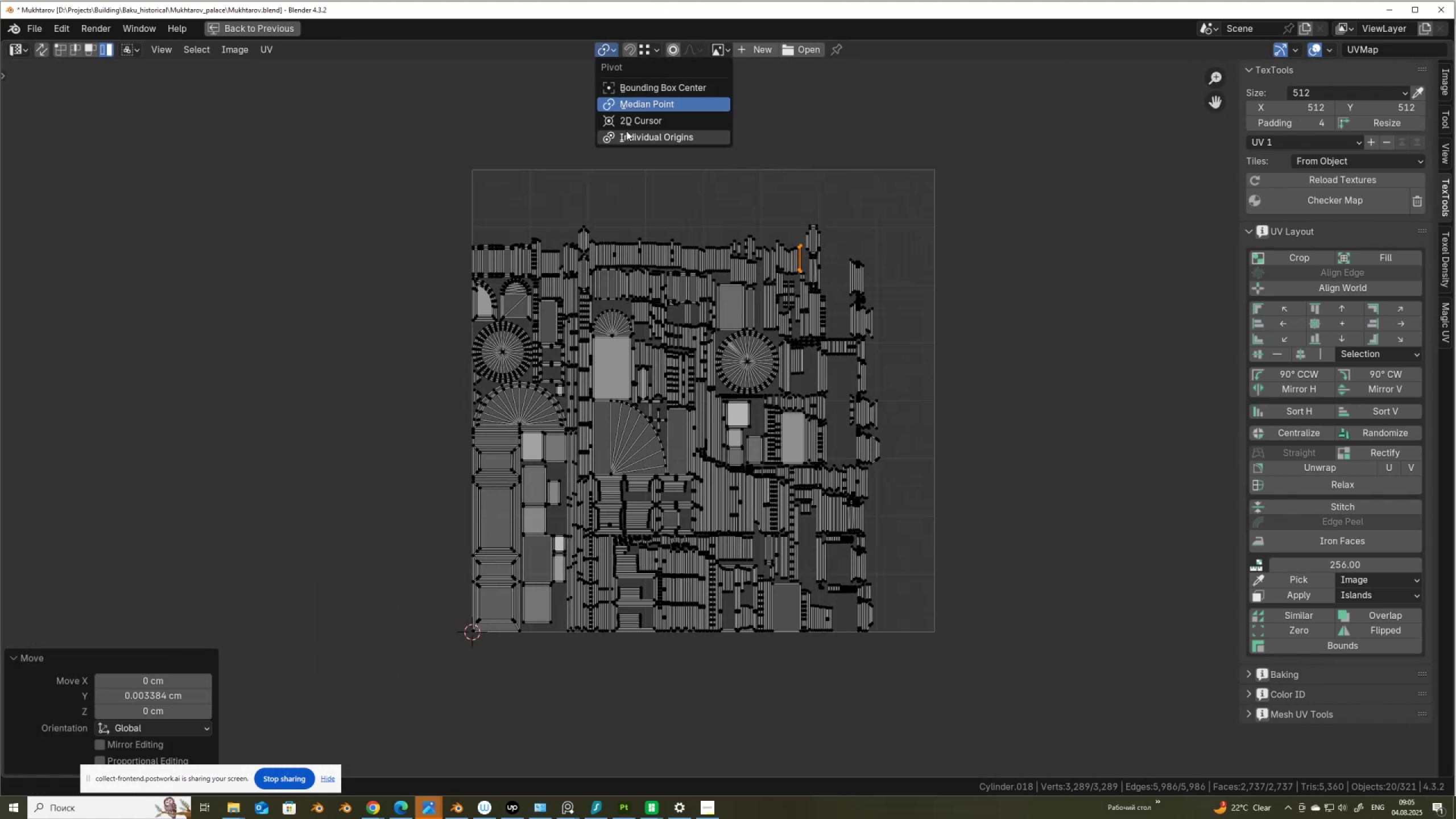 
left_click([627, 123])
 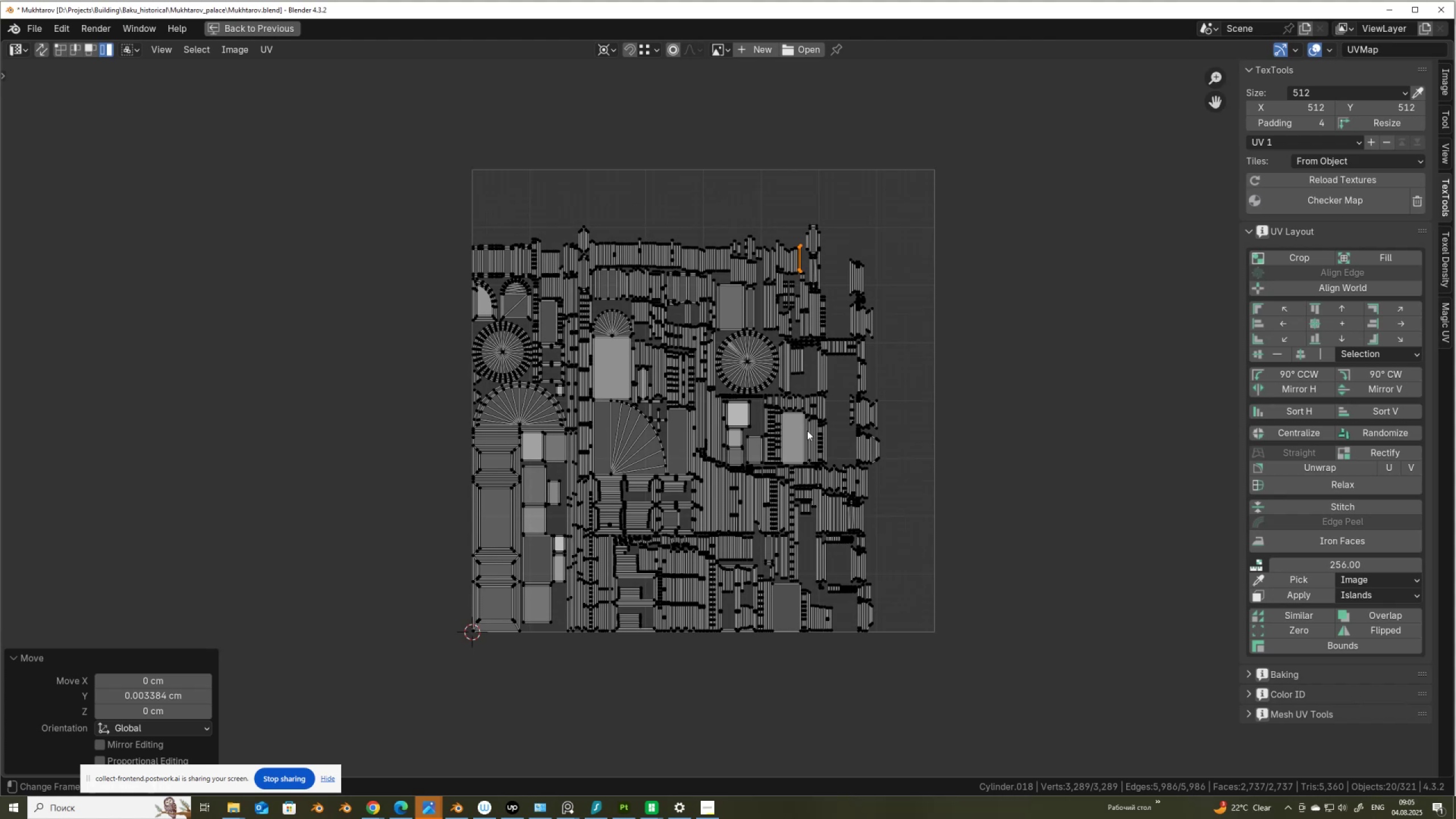 
type(as)
 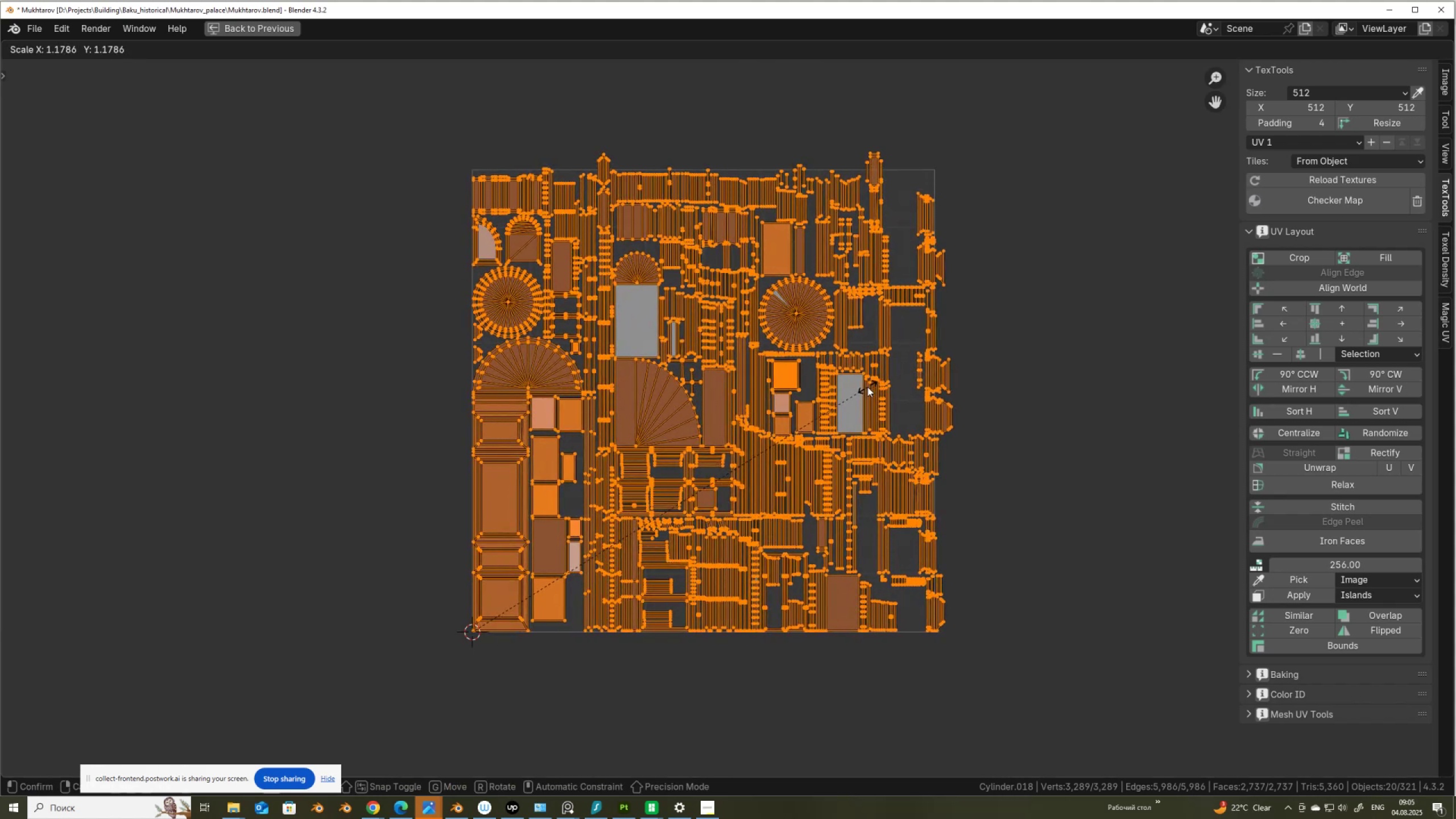 
left_click([866, 389])
 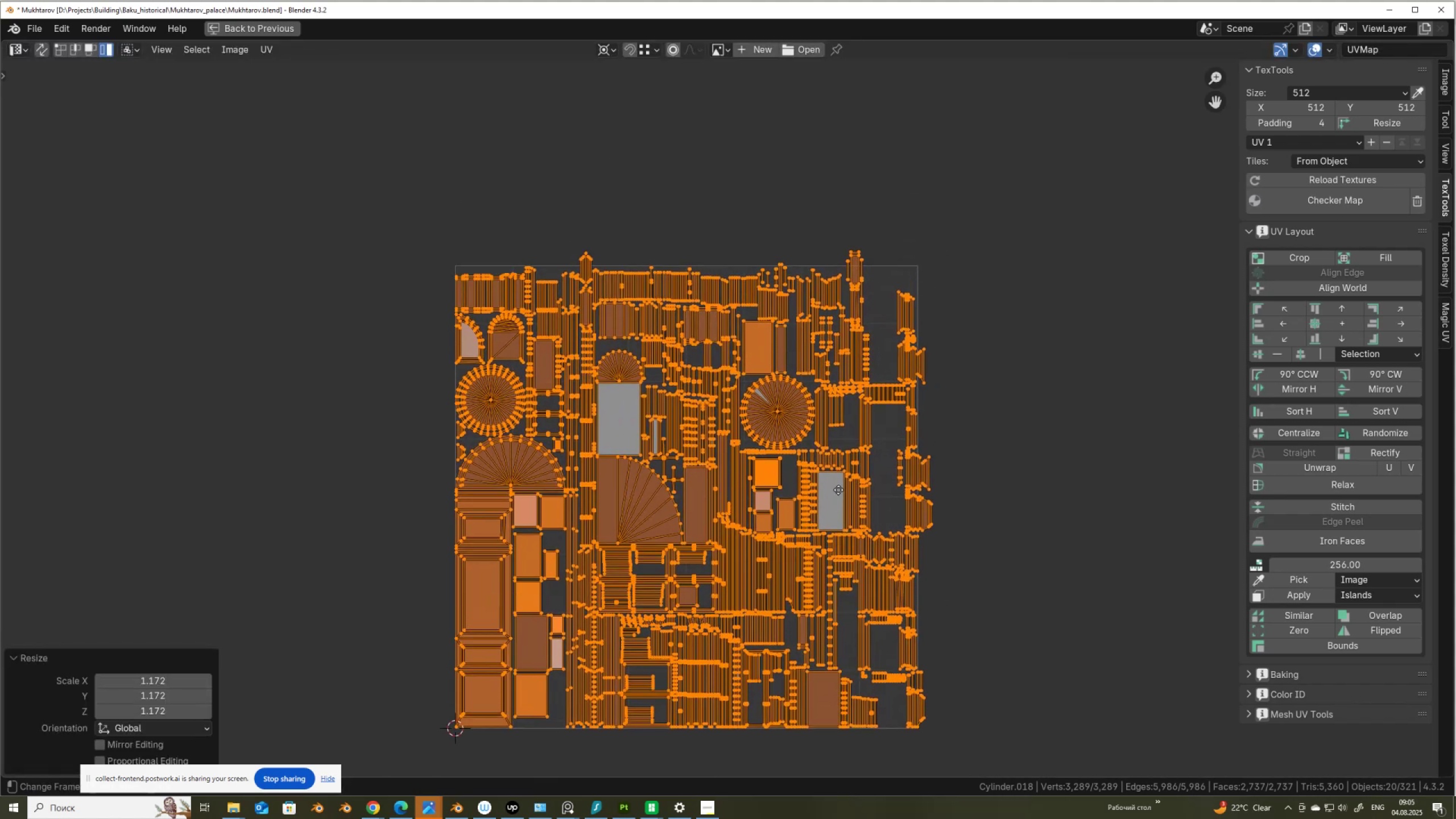 
scroll: coordinate [838, 477], scroll_direction: up, amount: 6.0
 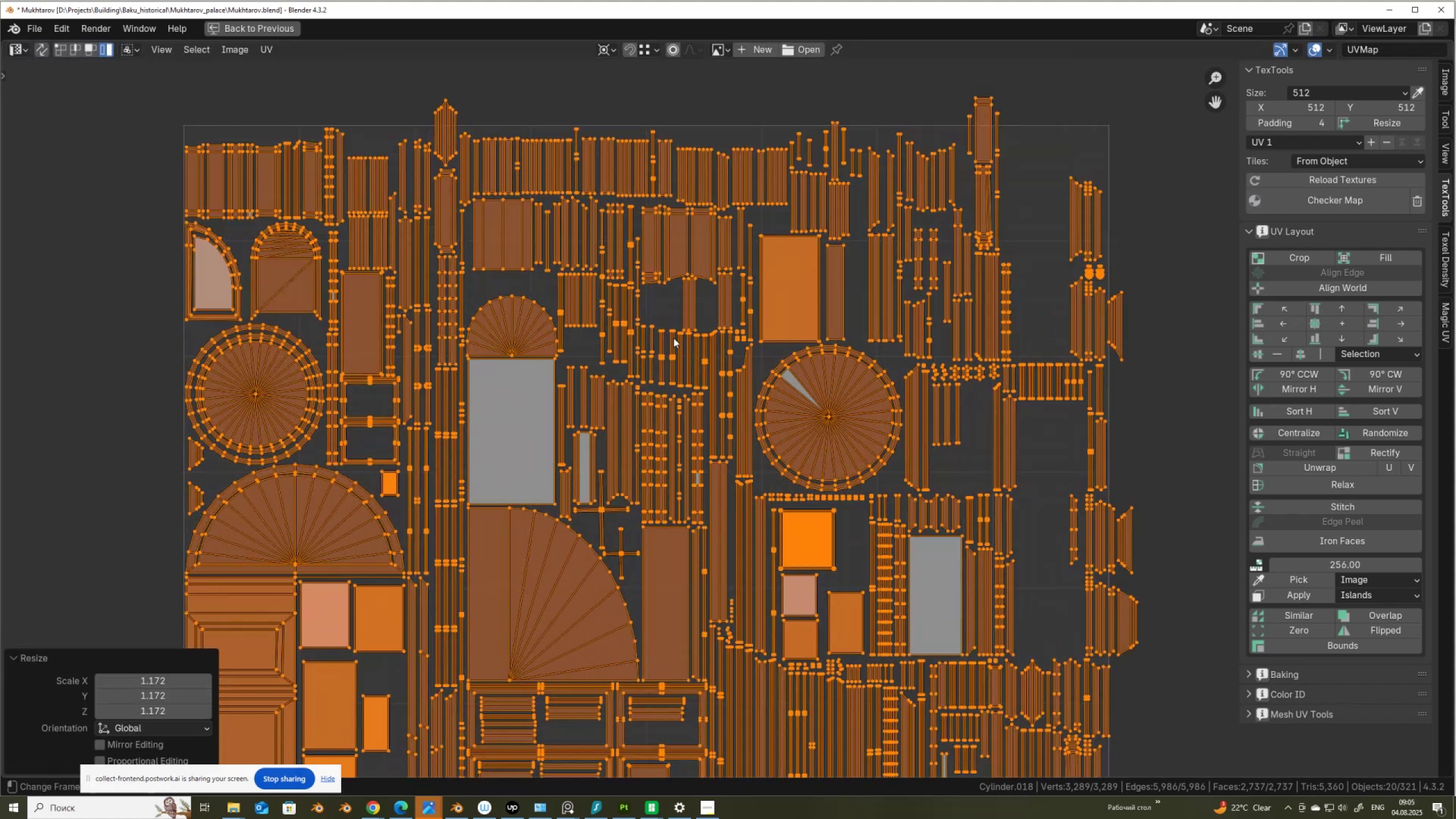 
key(S)
 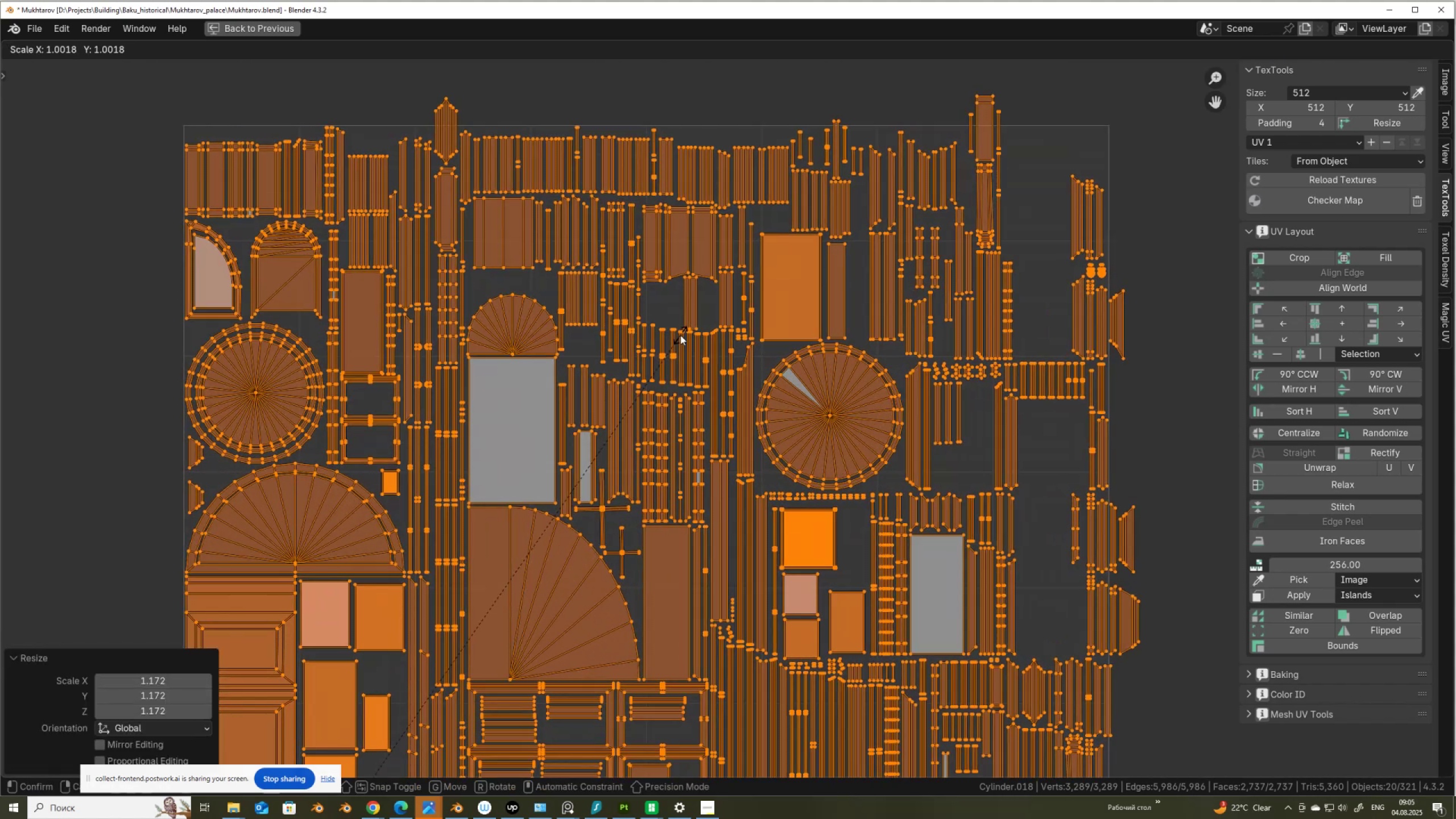 
left_click([680, 335])
 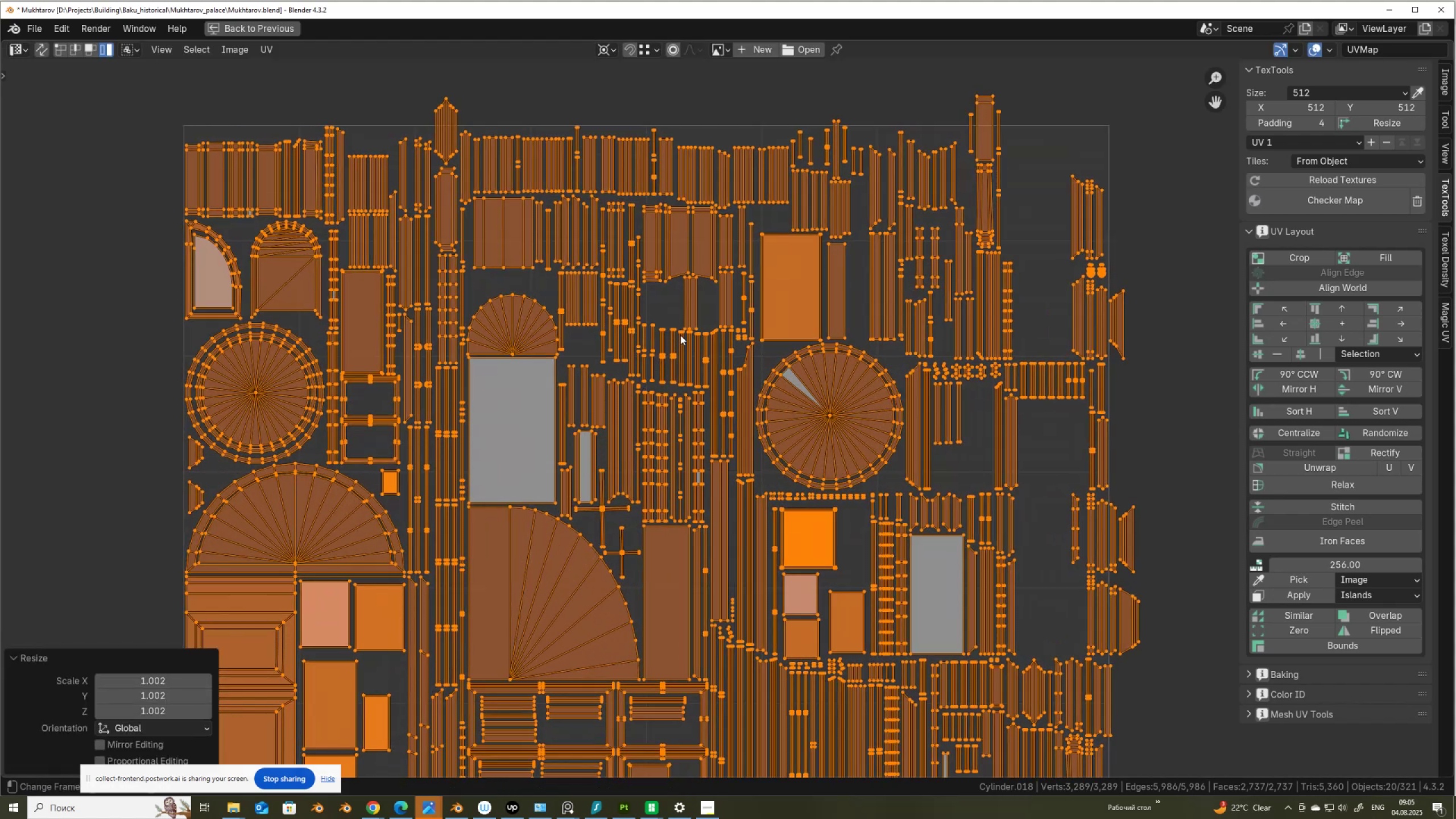 
scroll: coordinate [680, 335], scroll_direction: down, amount: 1.0
 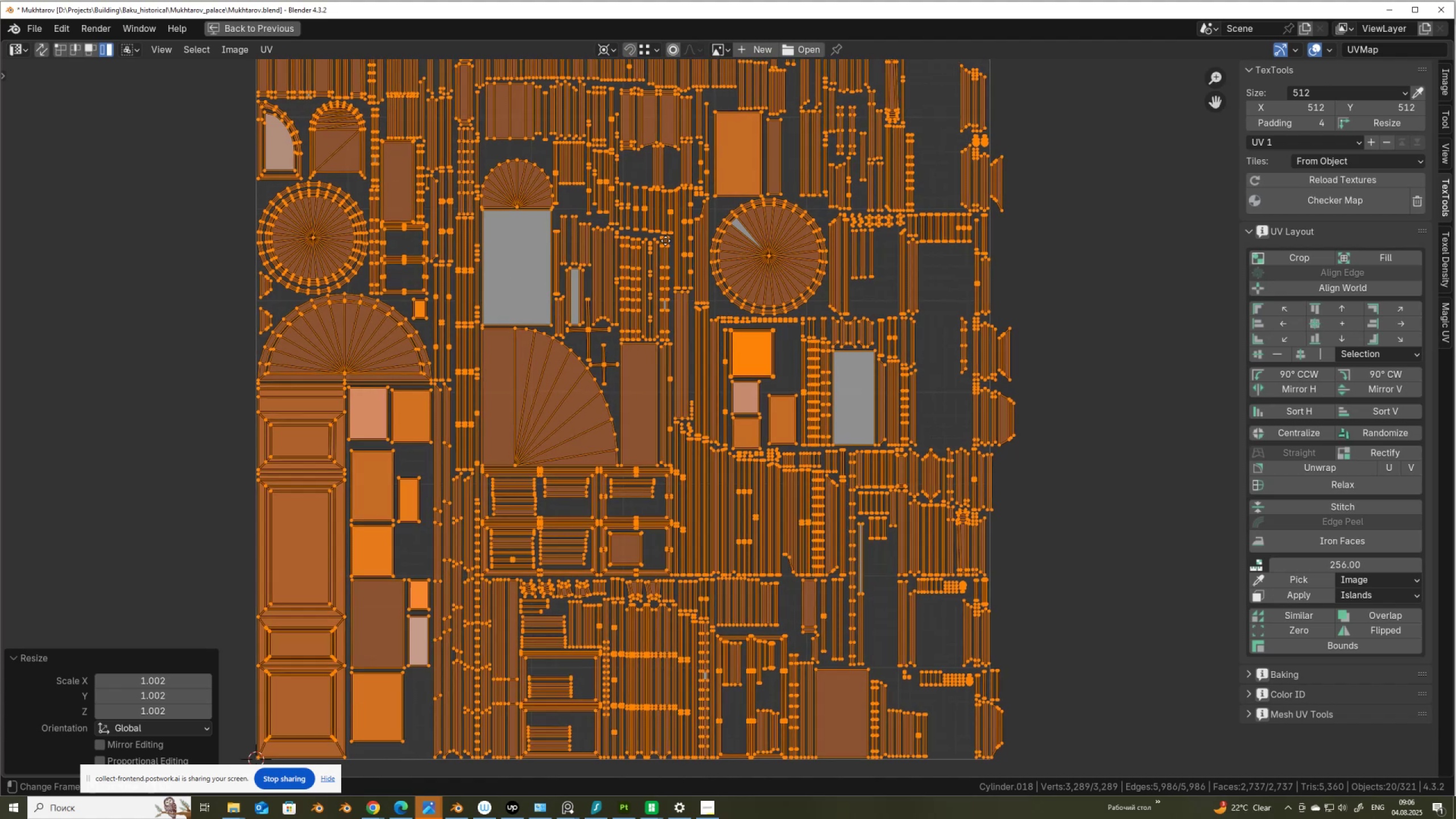 
scroll: coordinate [606, 224], scroll_direction: up, amount: 1.0
 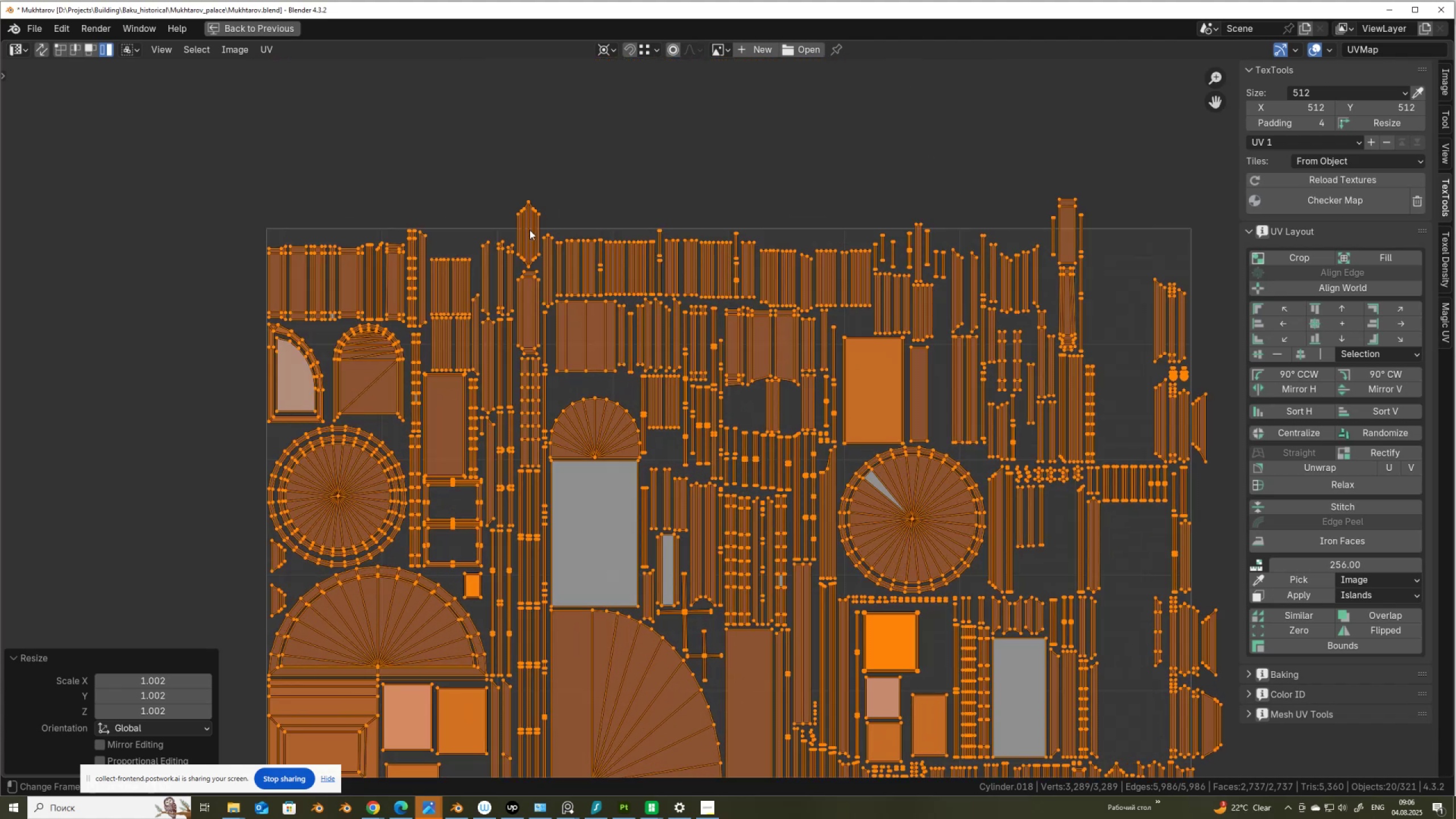 
left_click([530, 230])
 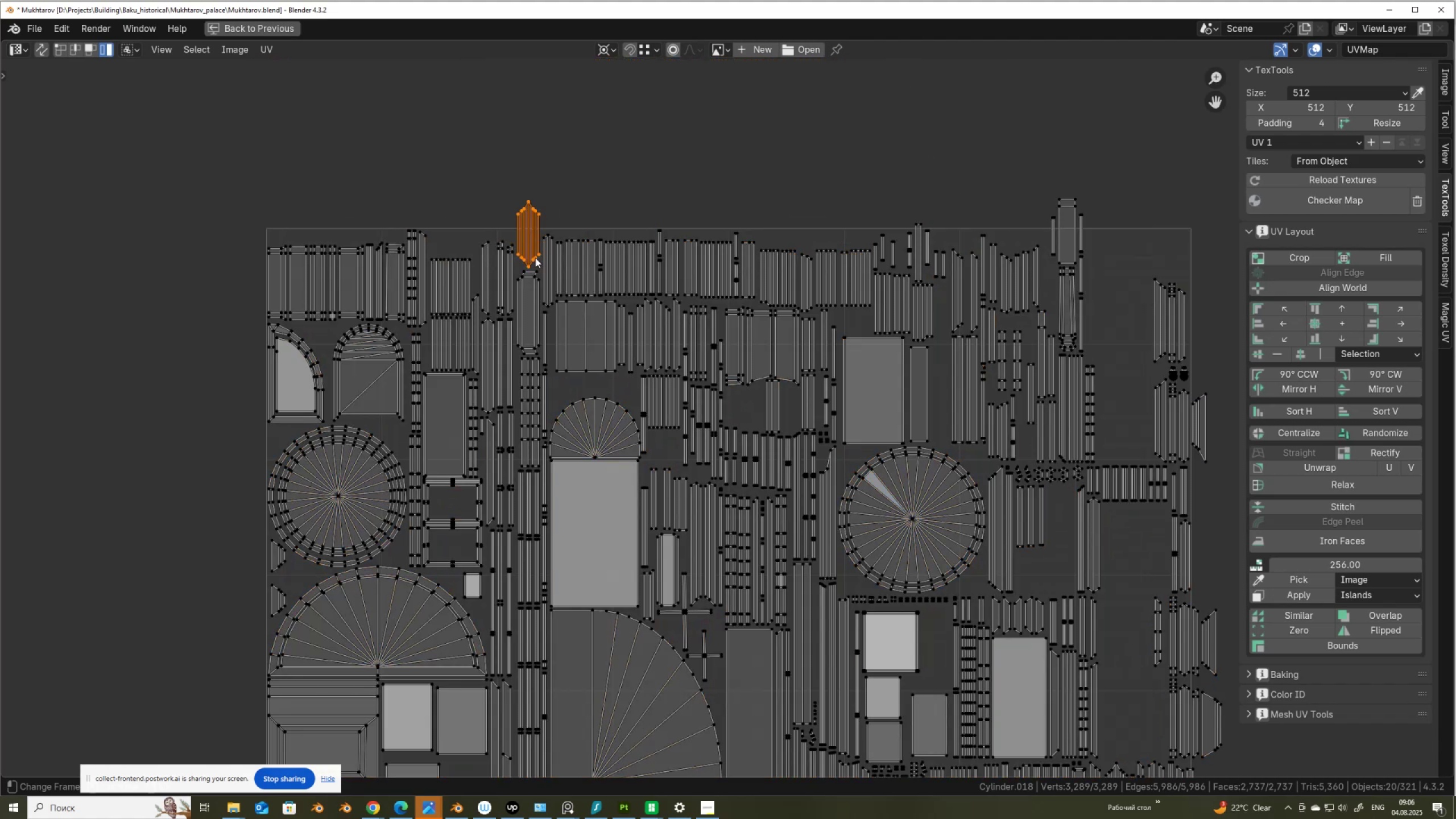 
scroll: coordinate [535, 258], scroll_direction: up, amount: 1.0
 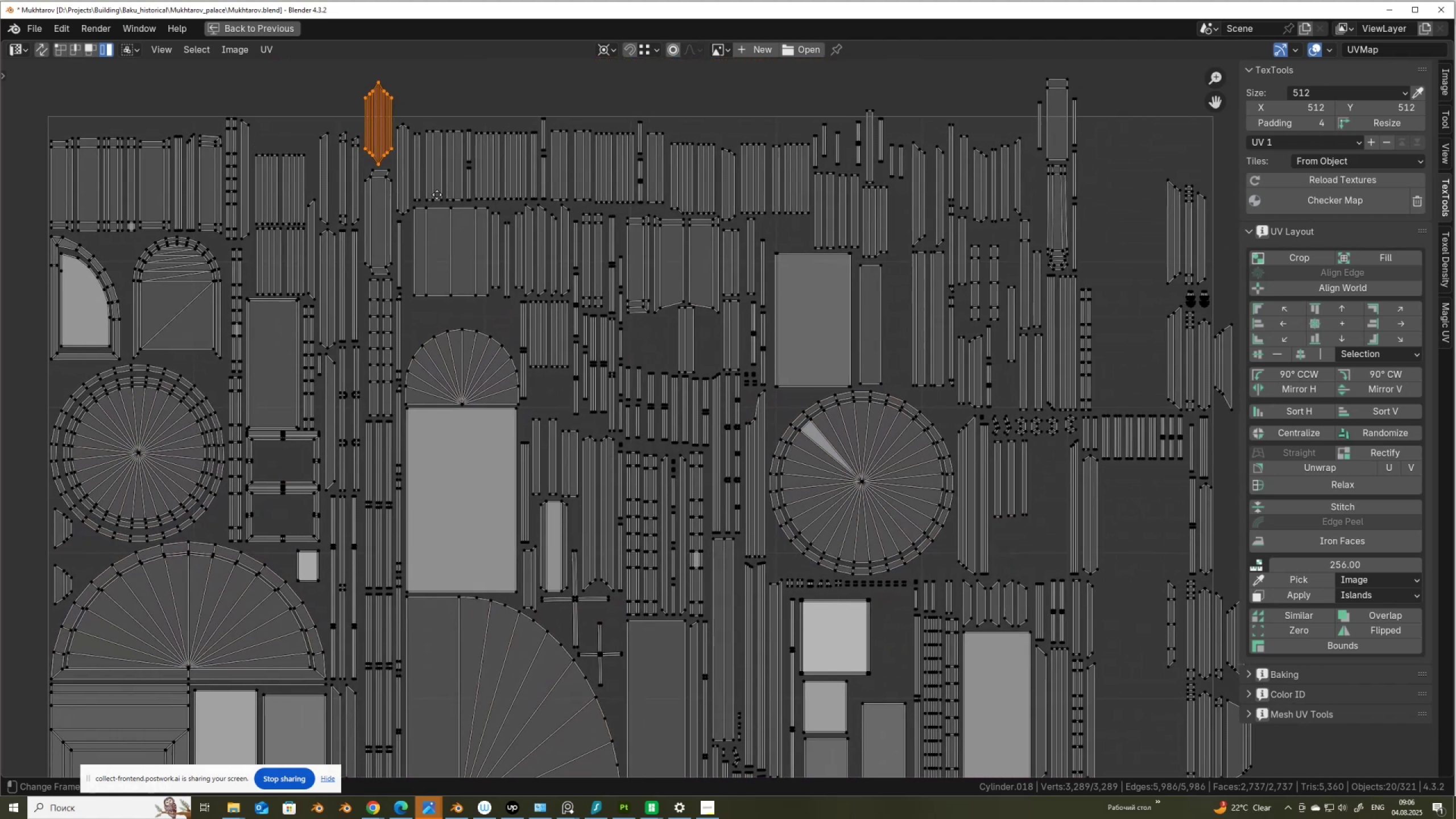 
scroll: coordinate [525, 272], scroll_direction: down, amount: 4.0
 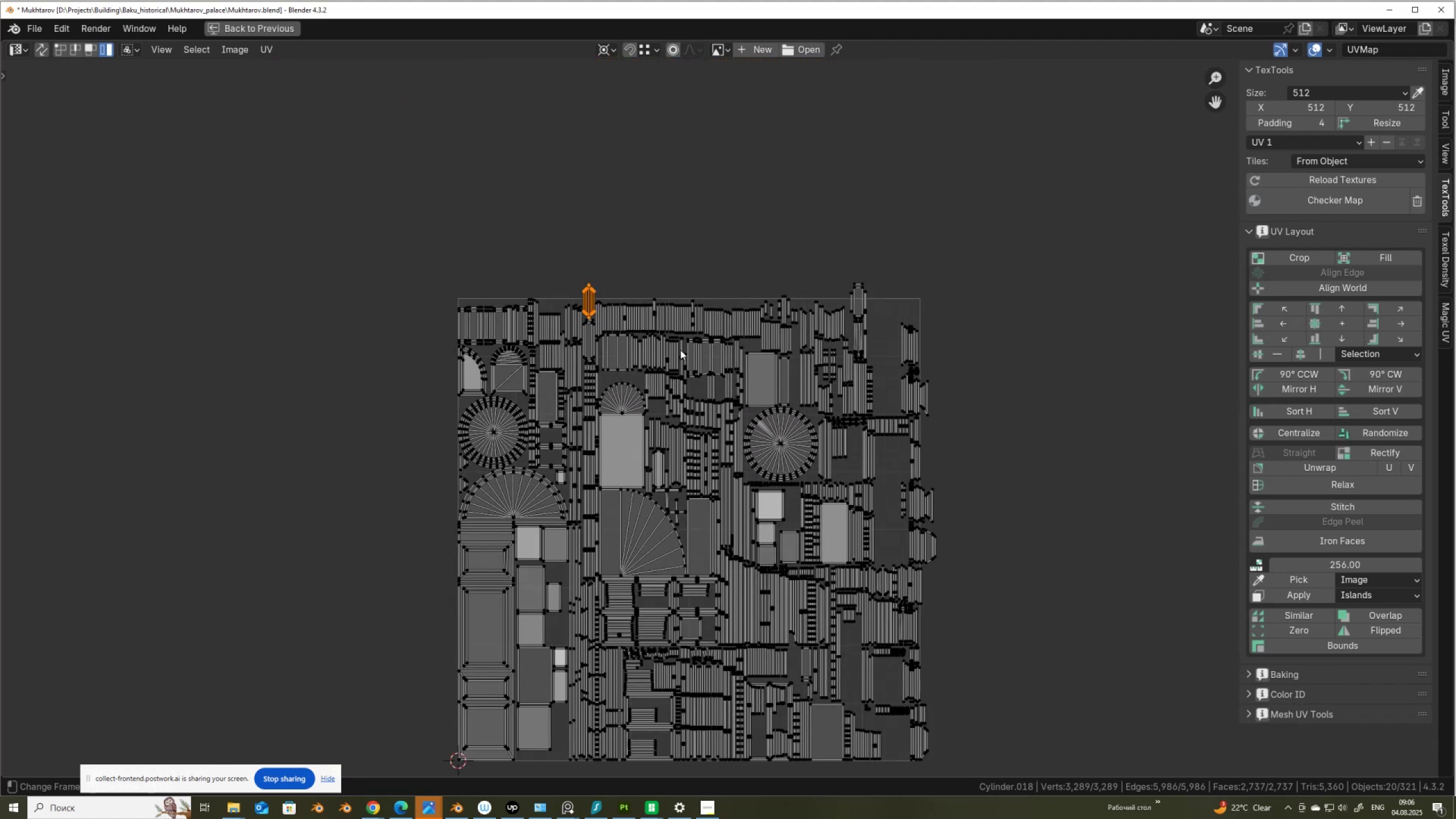 
scroll: coordinate [592, 362], scroll_direction: up, amount: 2.0
 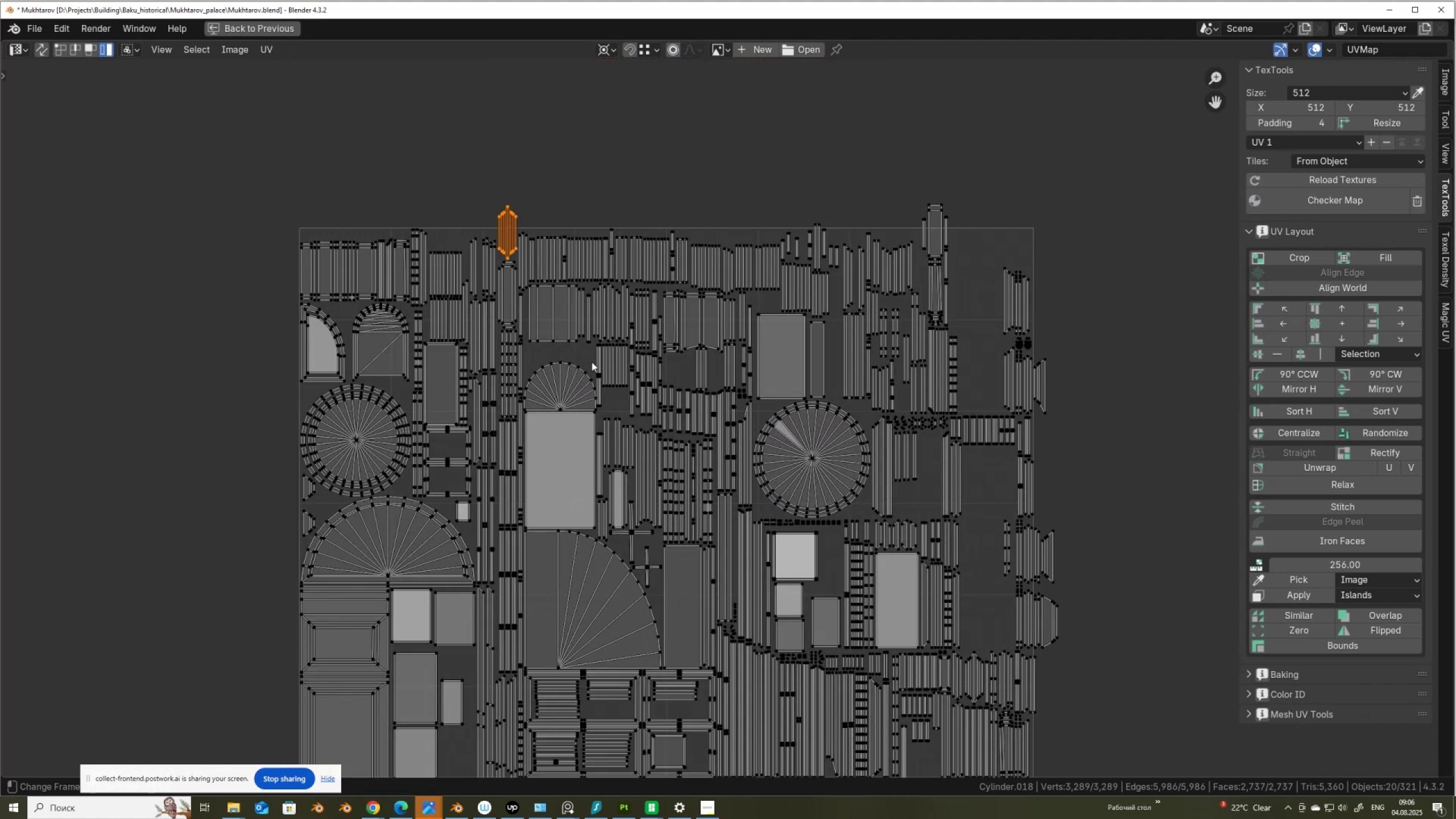 
key(S)
 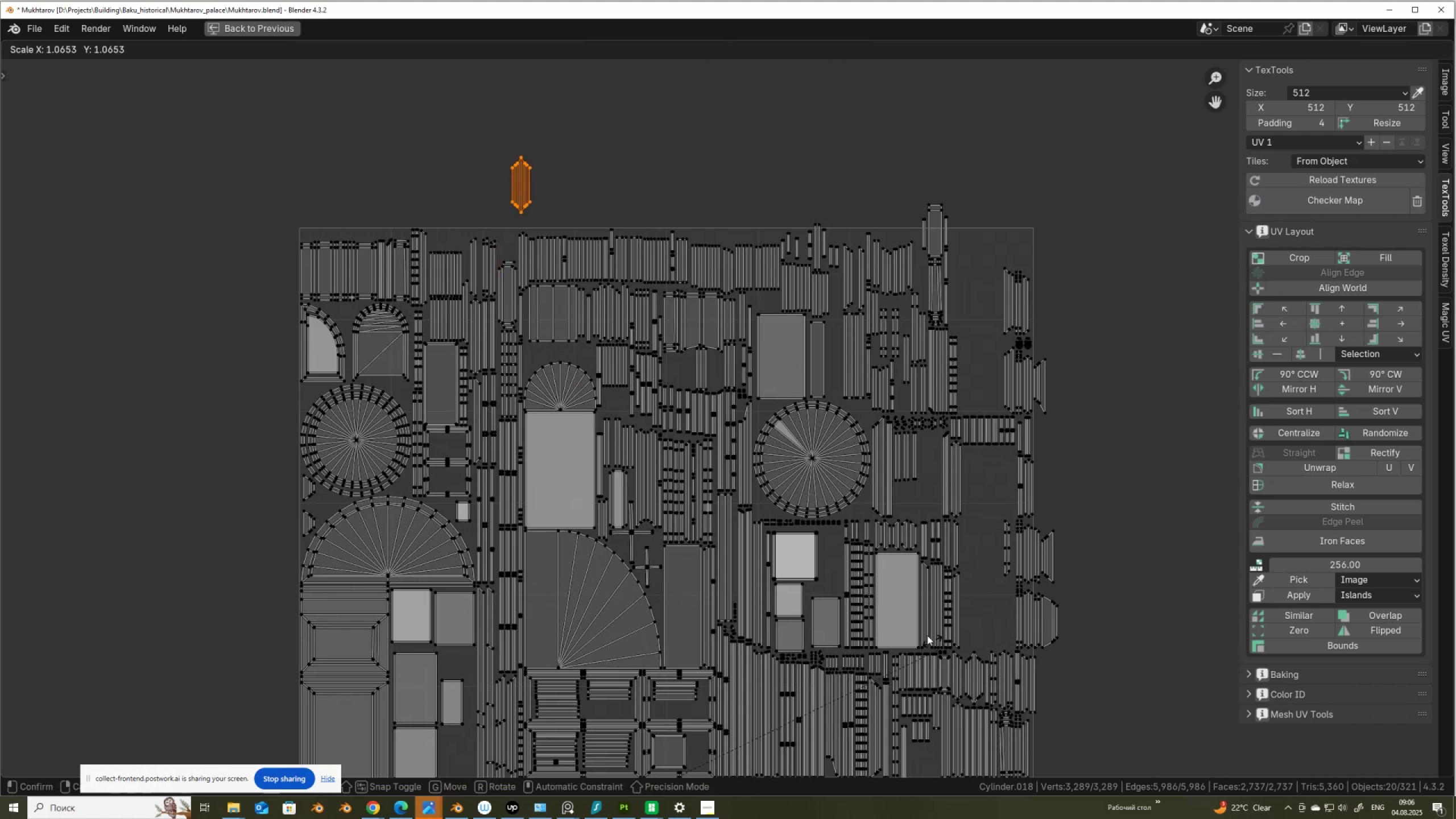 
right_click([879, 603])
 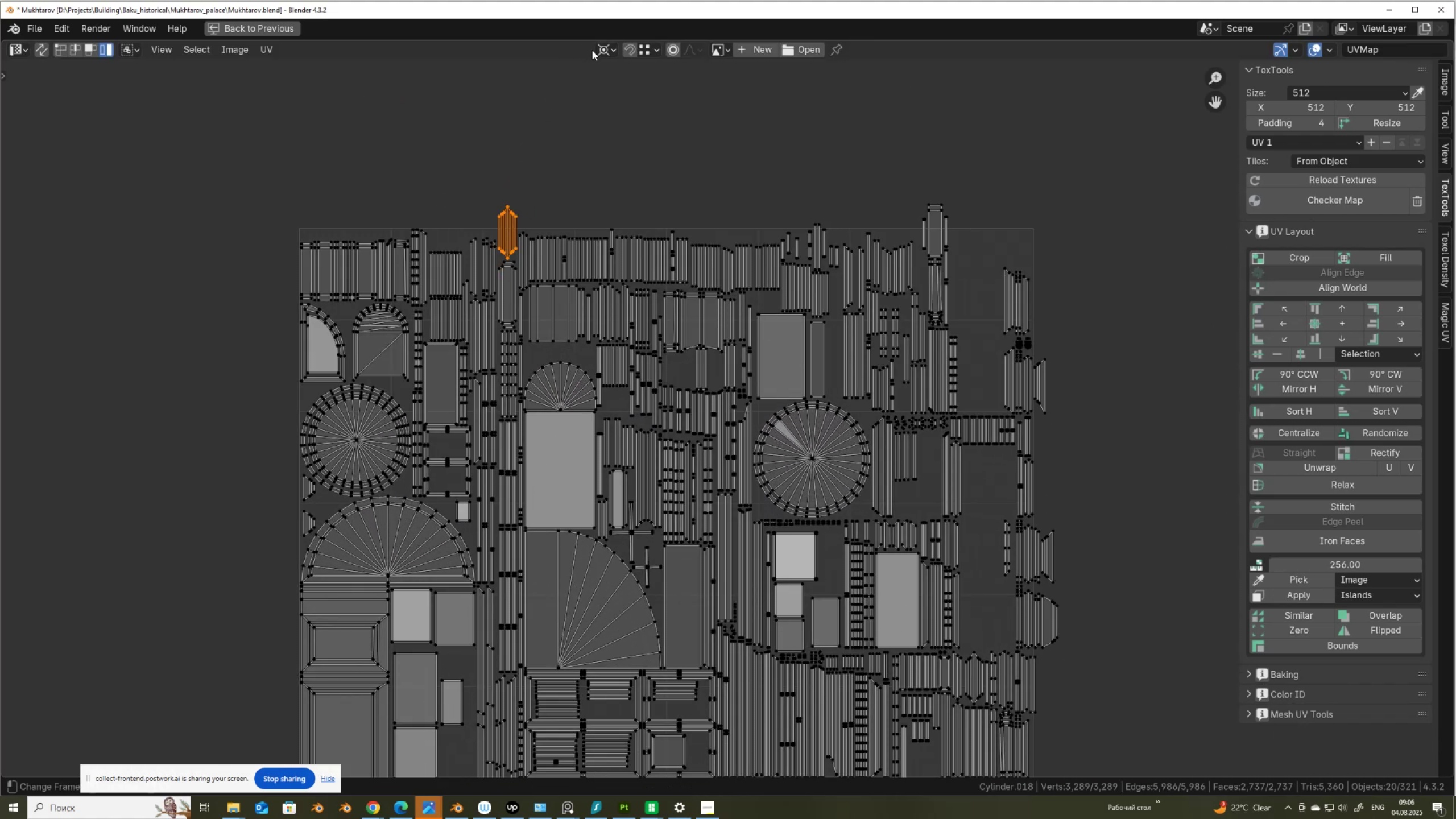 
left_click([607, 48])
 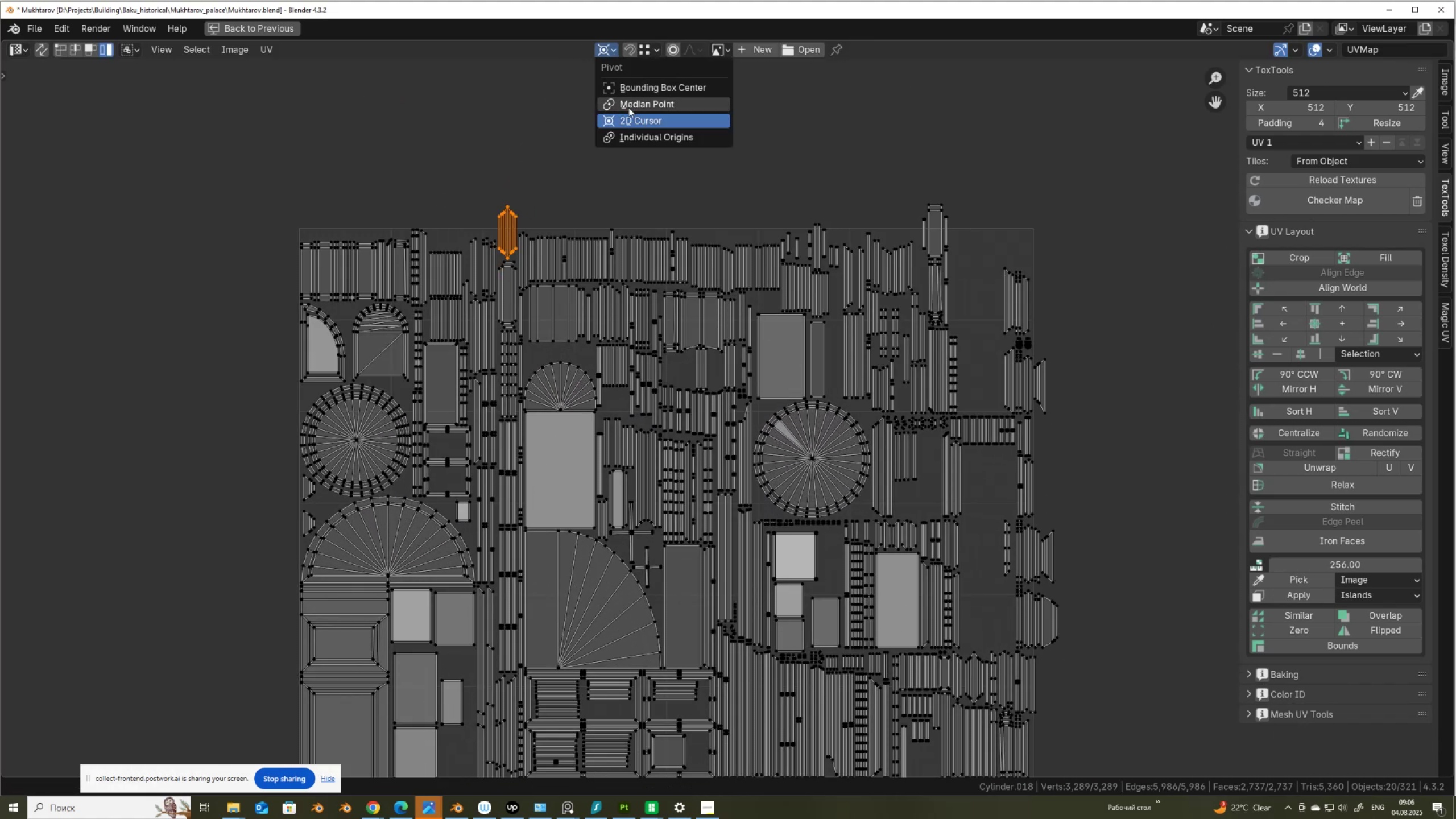 
left_click([630, 104])
 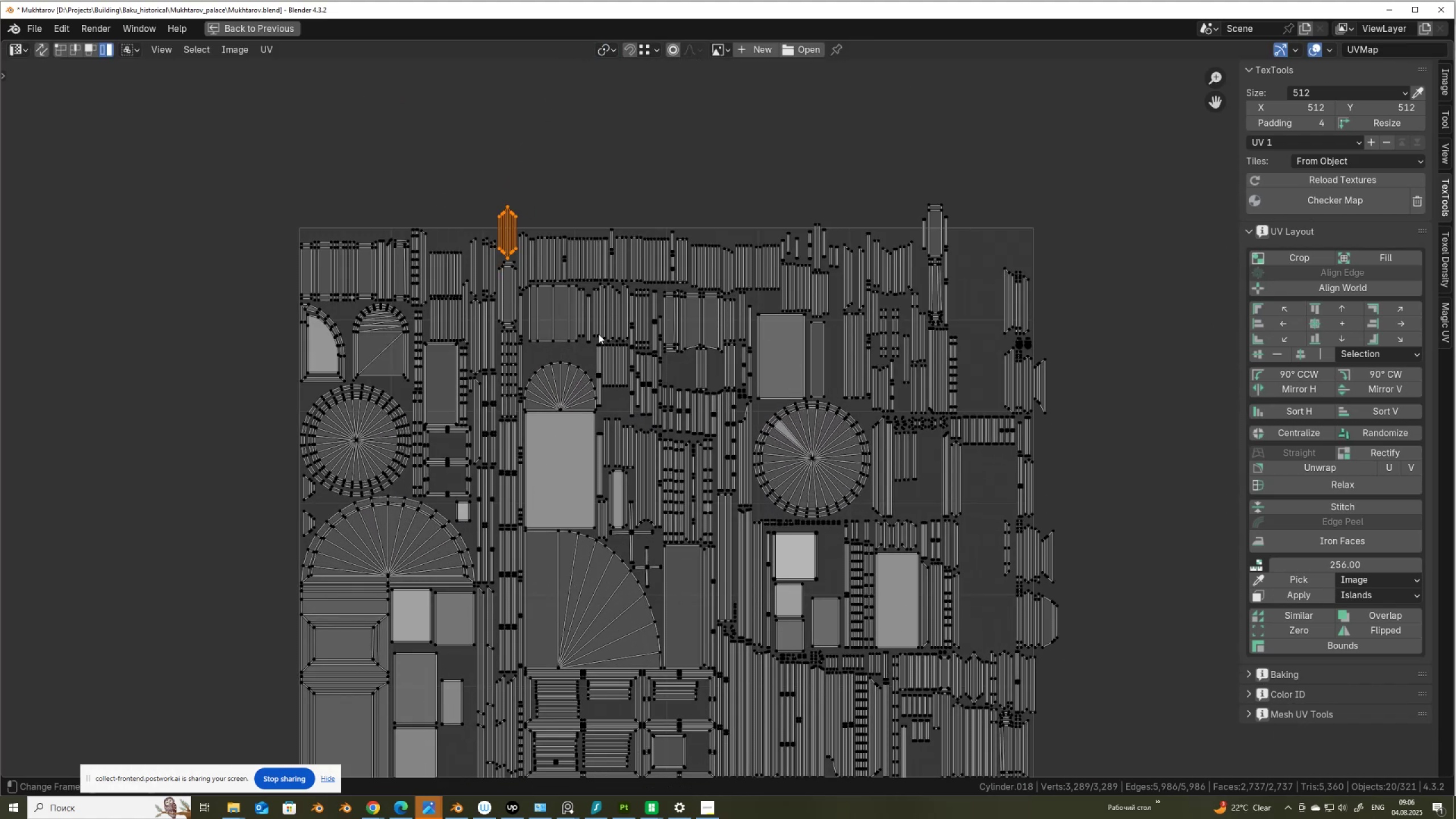 
key(S)
 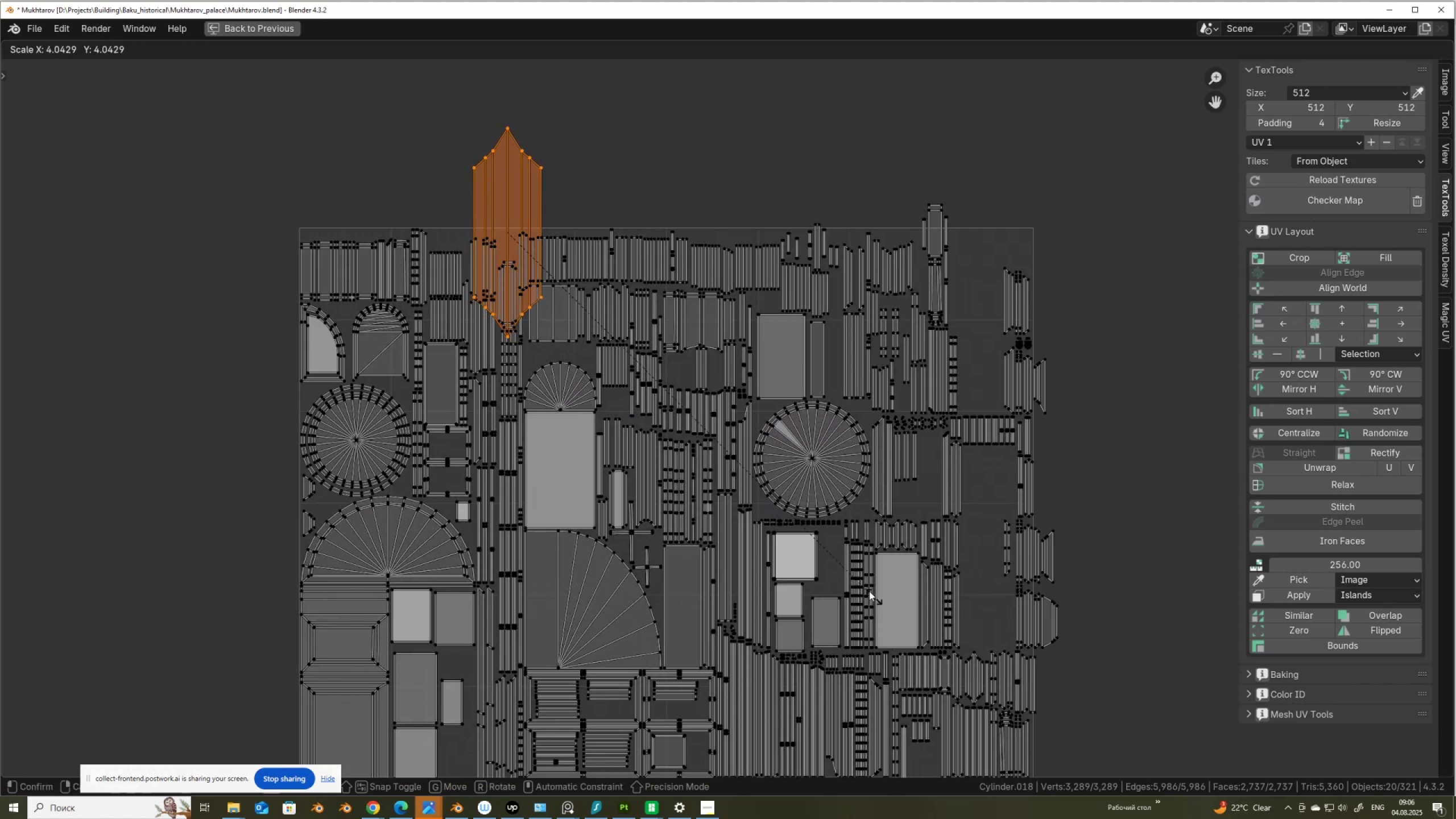 
right_click([835, 562])
 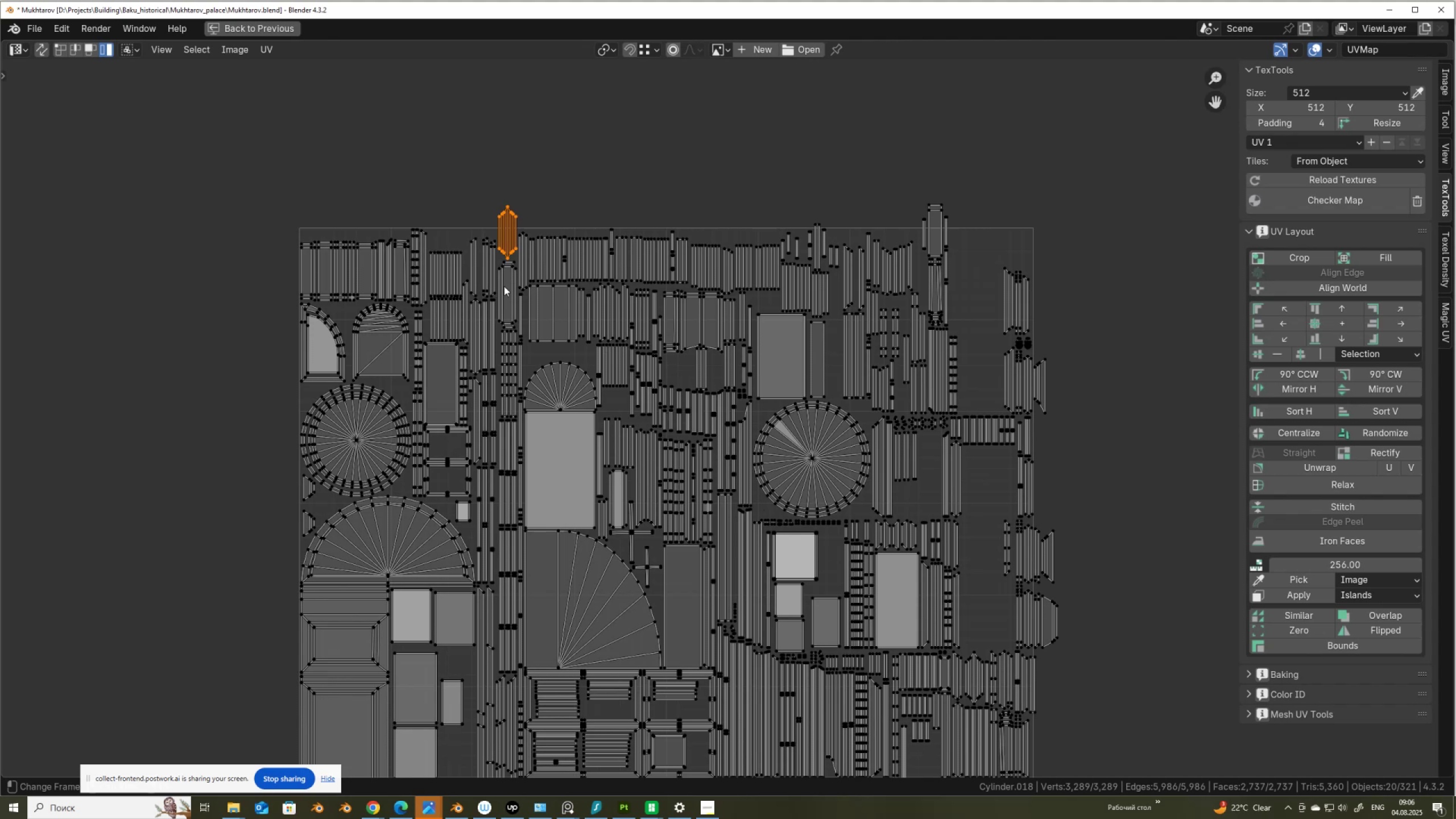 
key(G)
 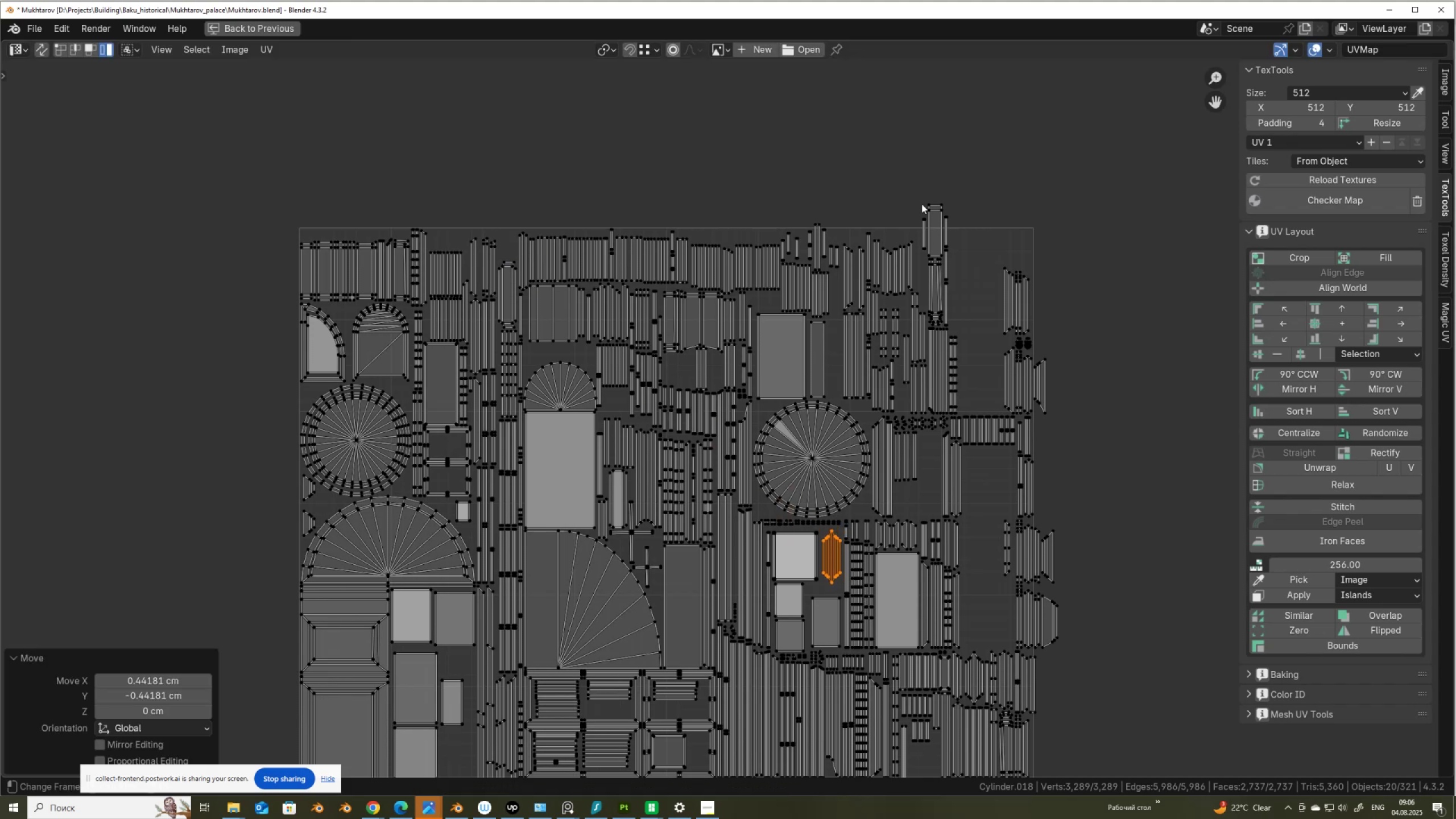 
key(G)
 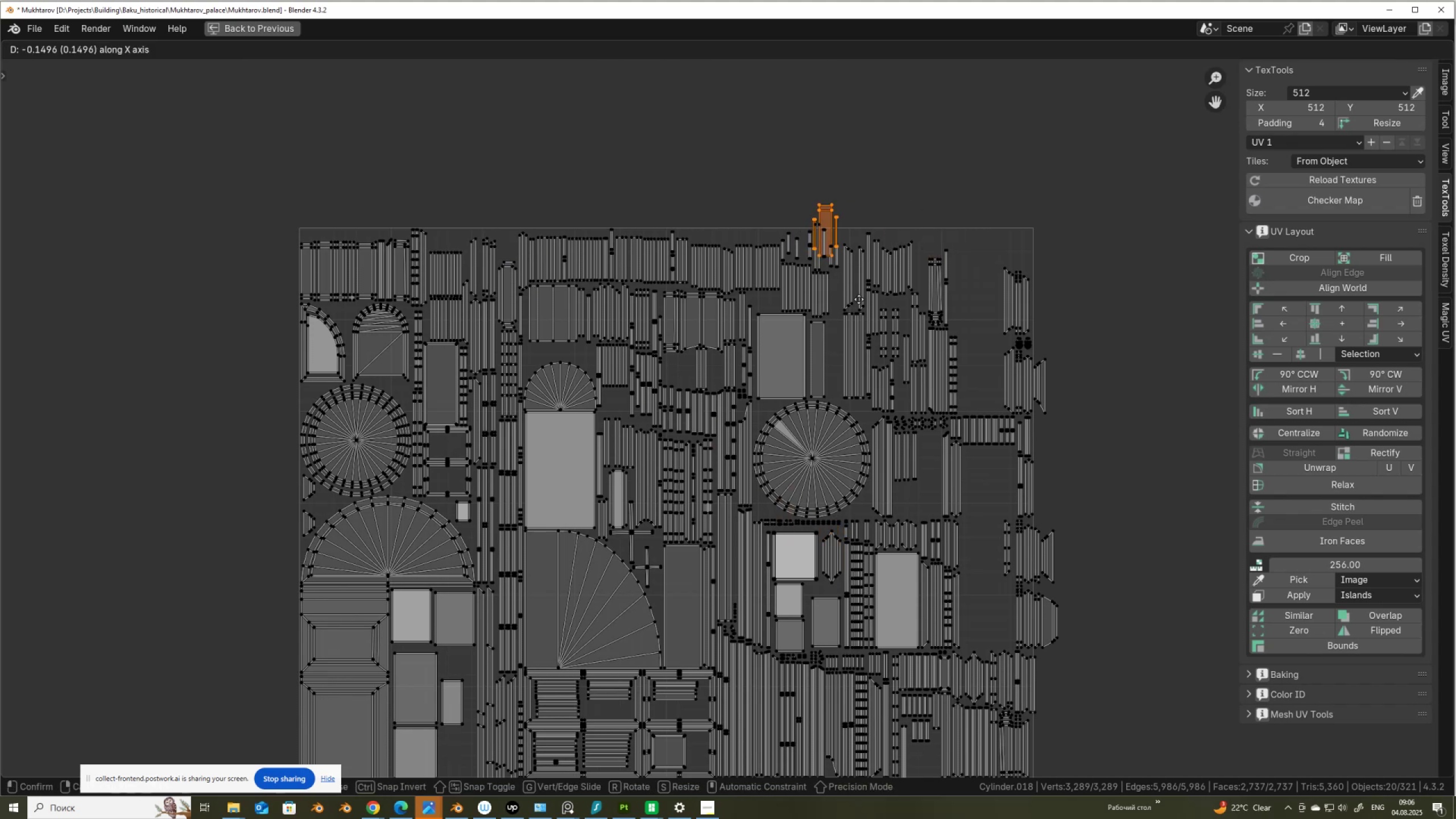 
right_click([891, 294])
 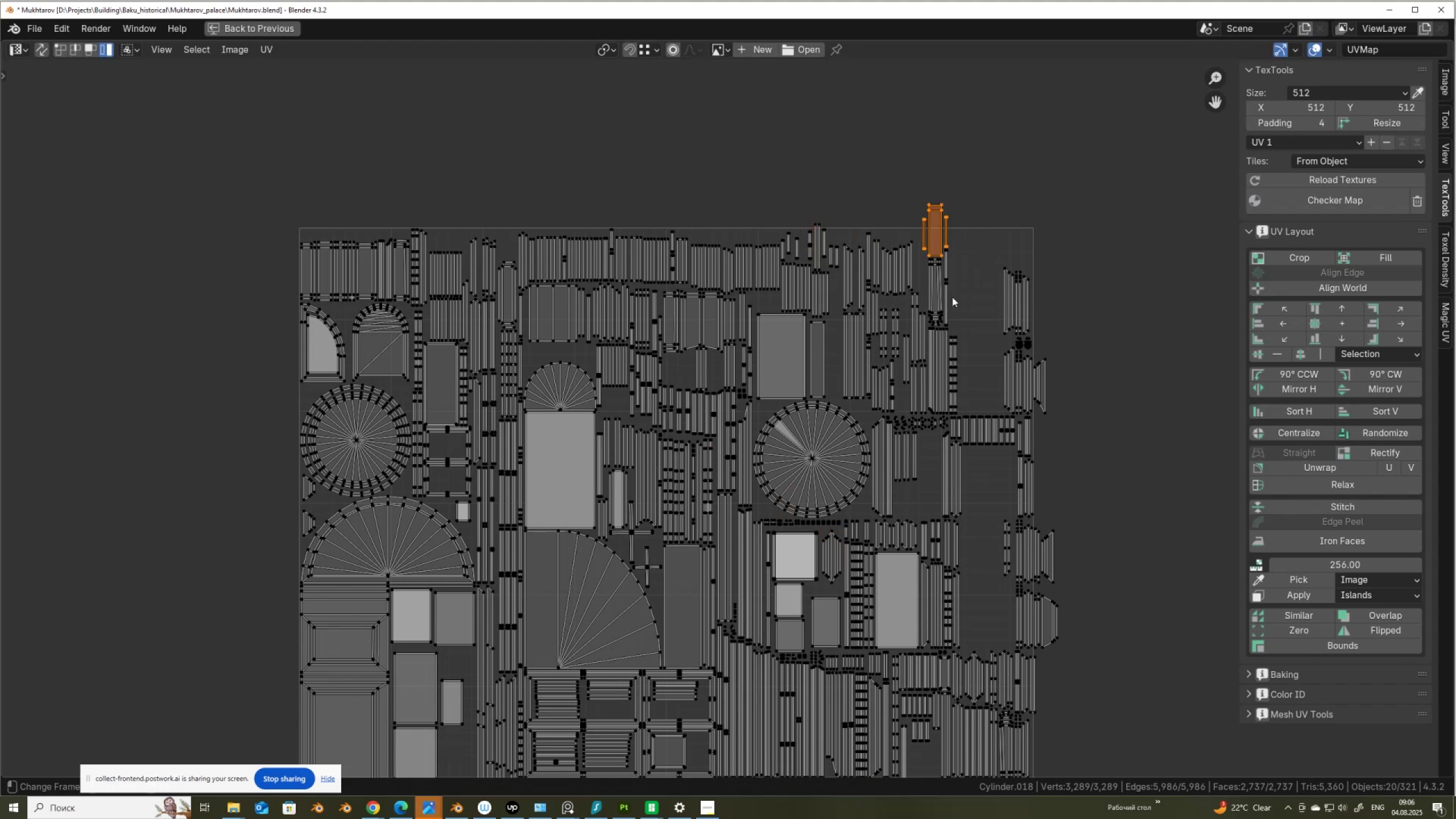 
scroll: coordinate [981, 286], scroll_direction: up, amount: 2.0
 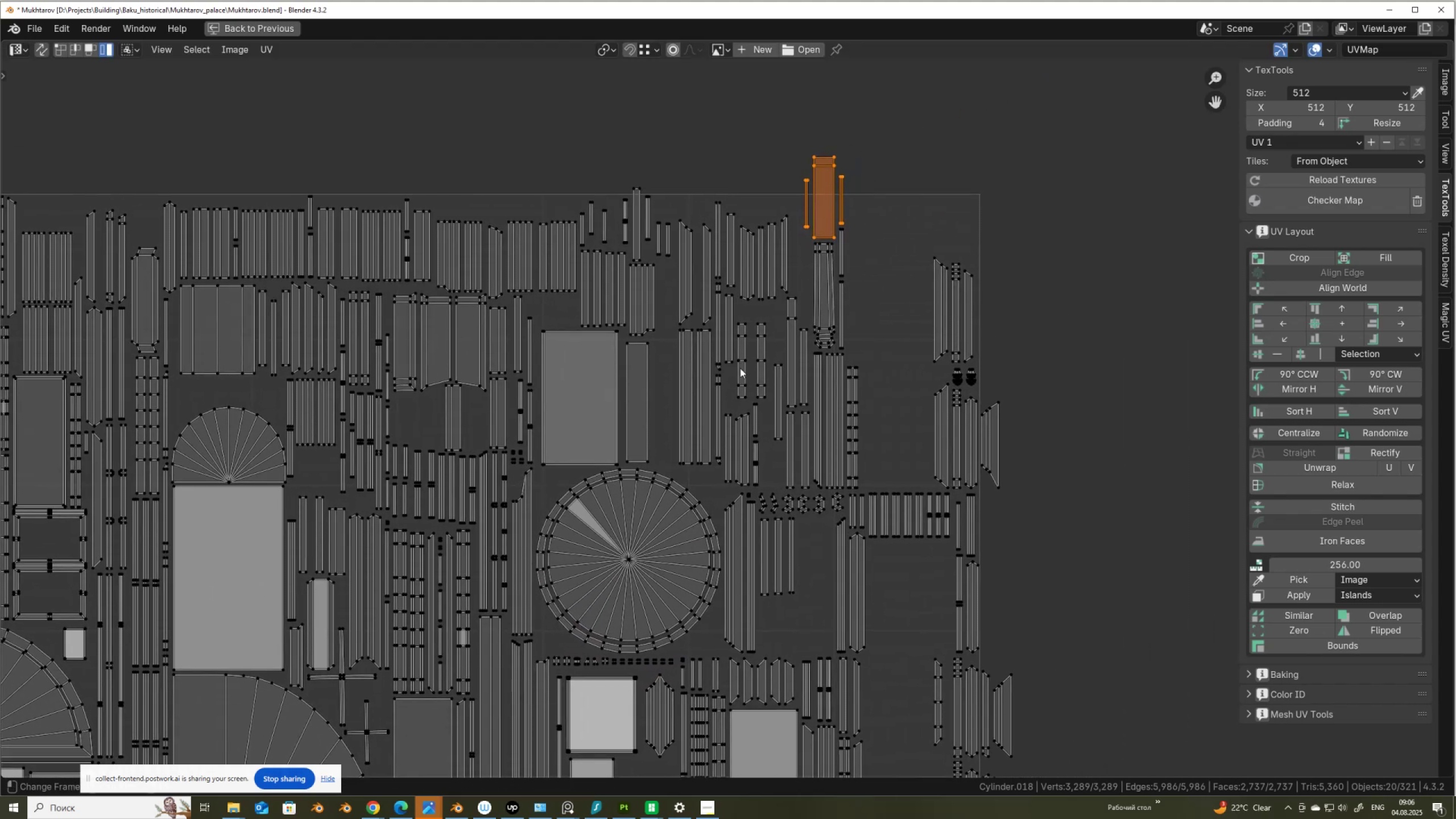 
key(G)
 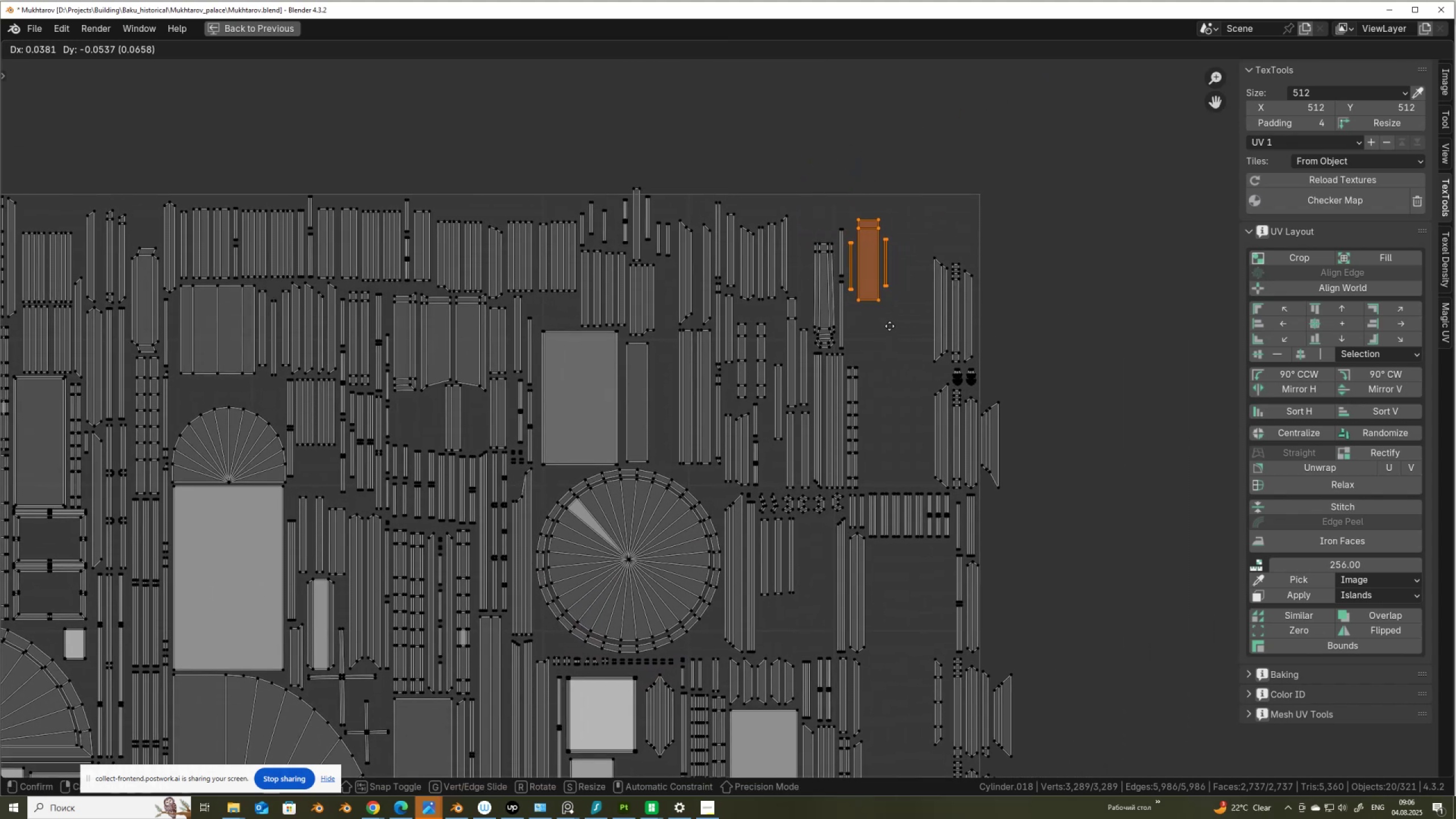 
left_click([890, 326])
 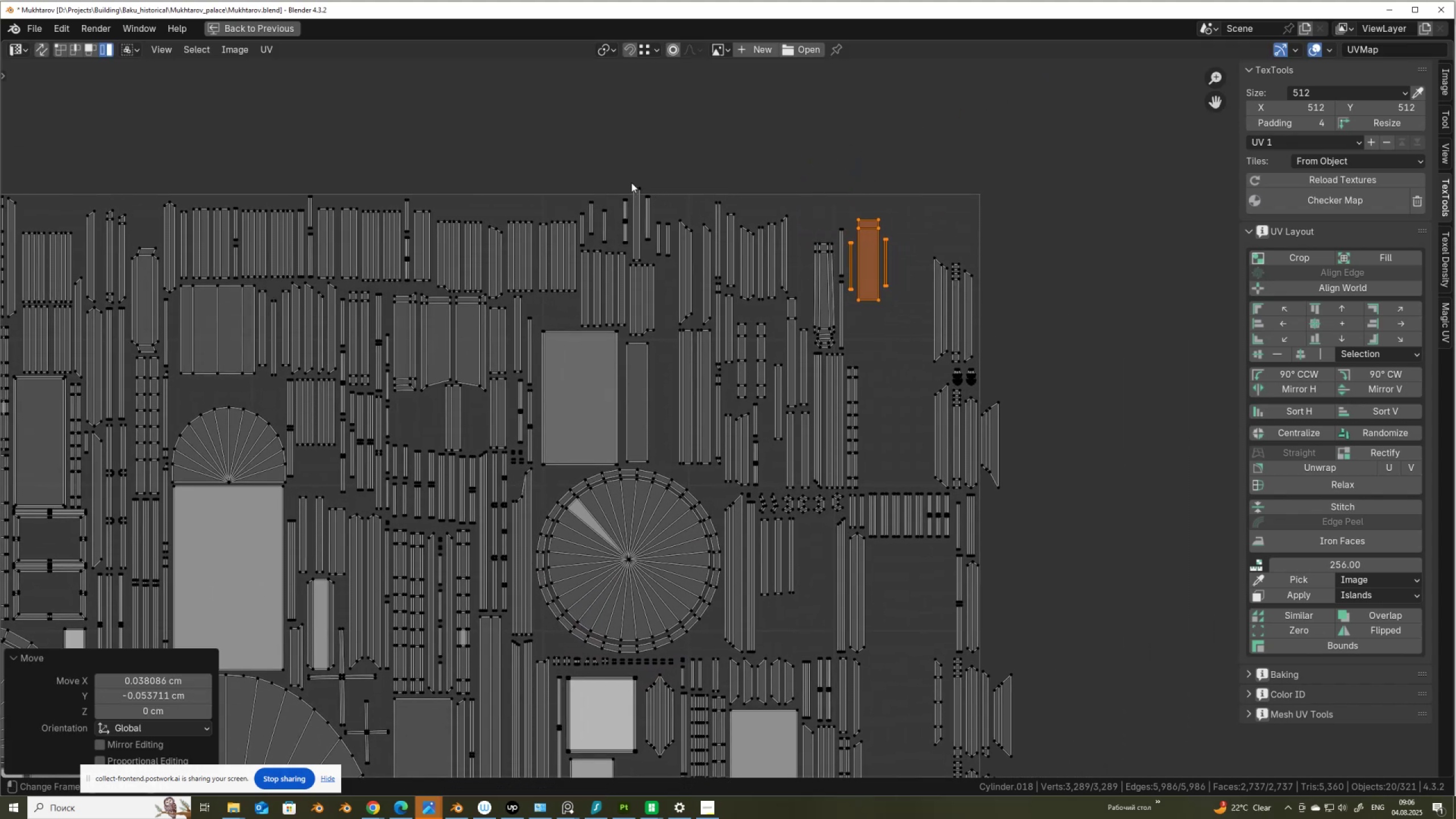 
left_click([636, 188])
 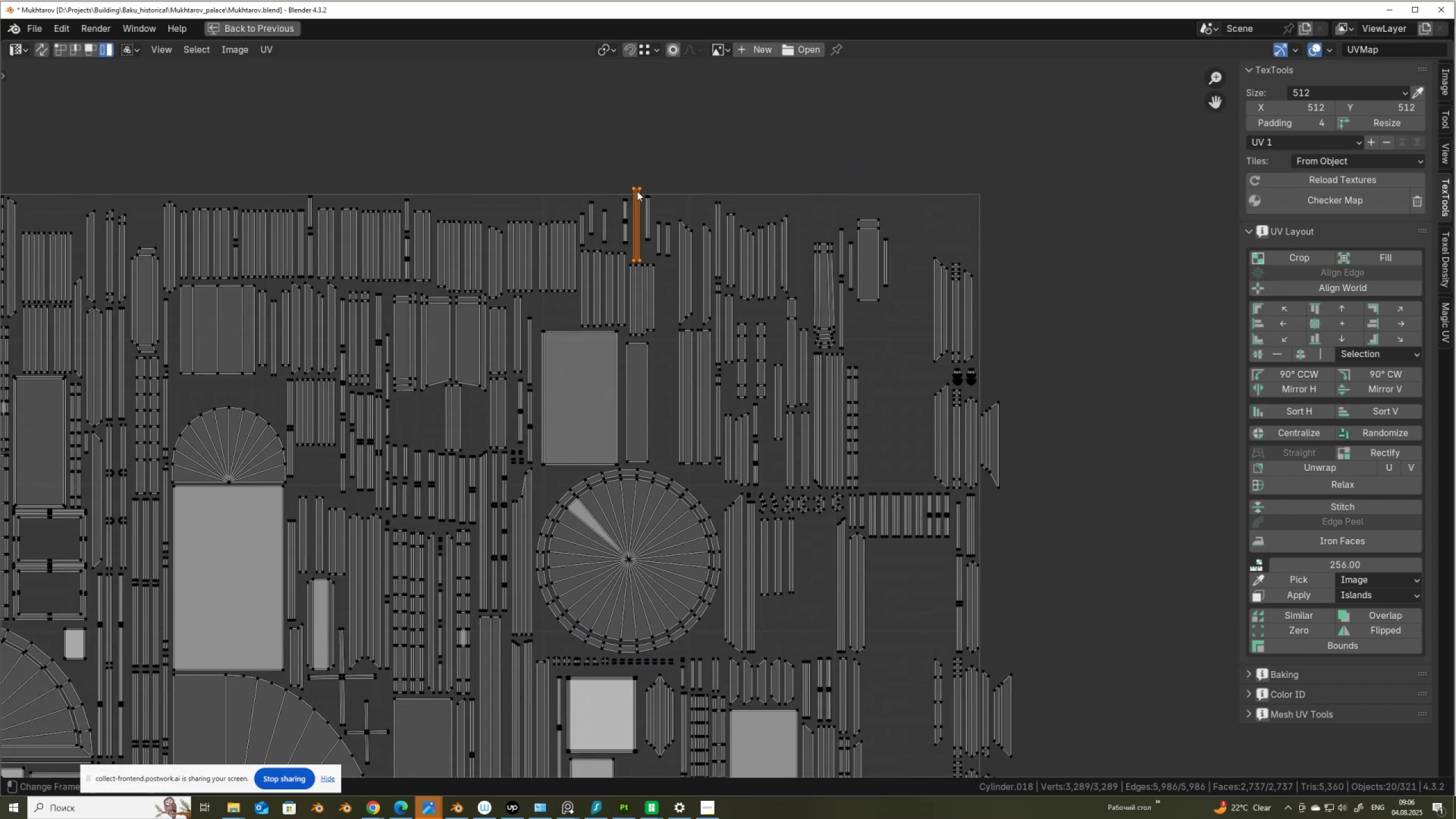 
key(G)
 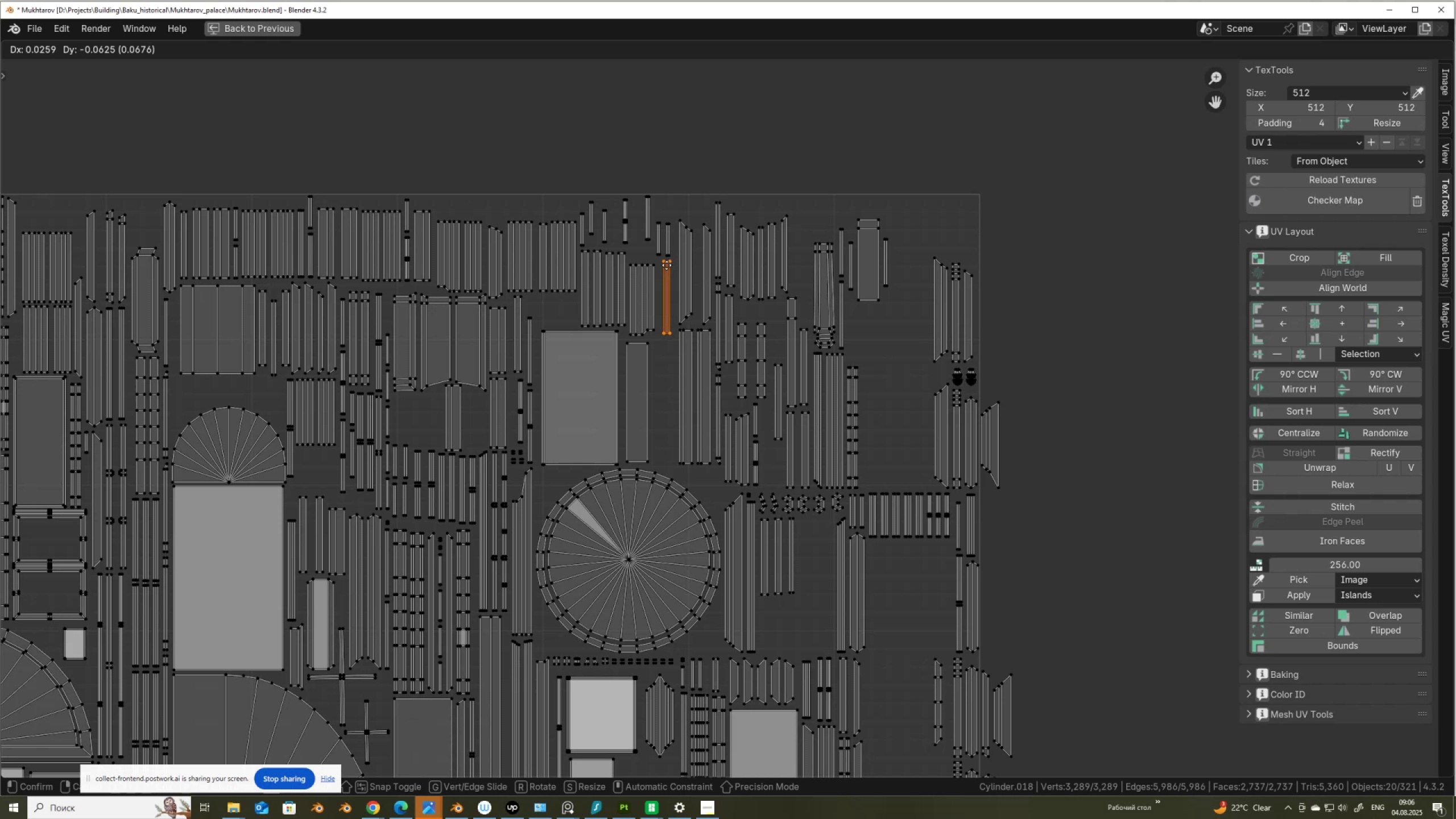 
left_click([666, 267])
 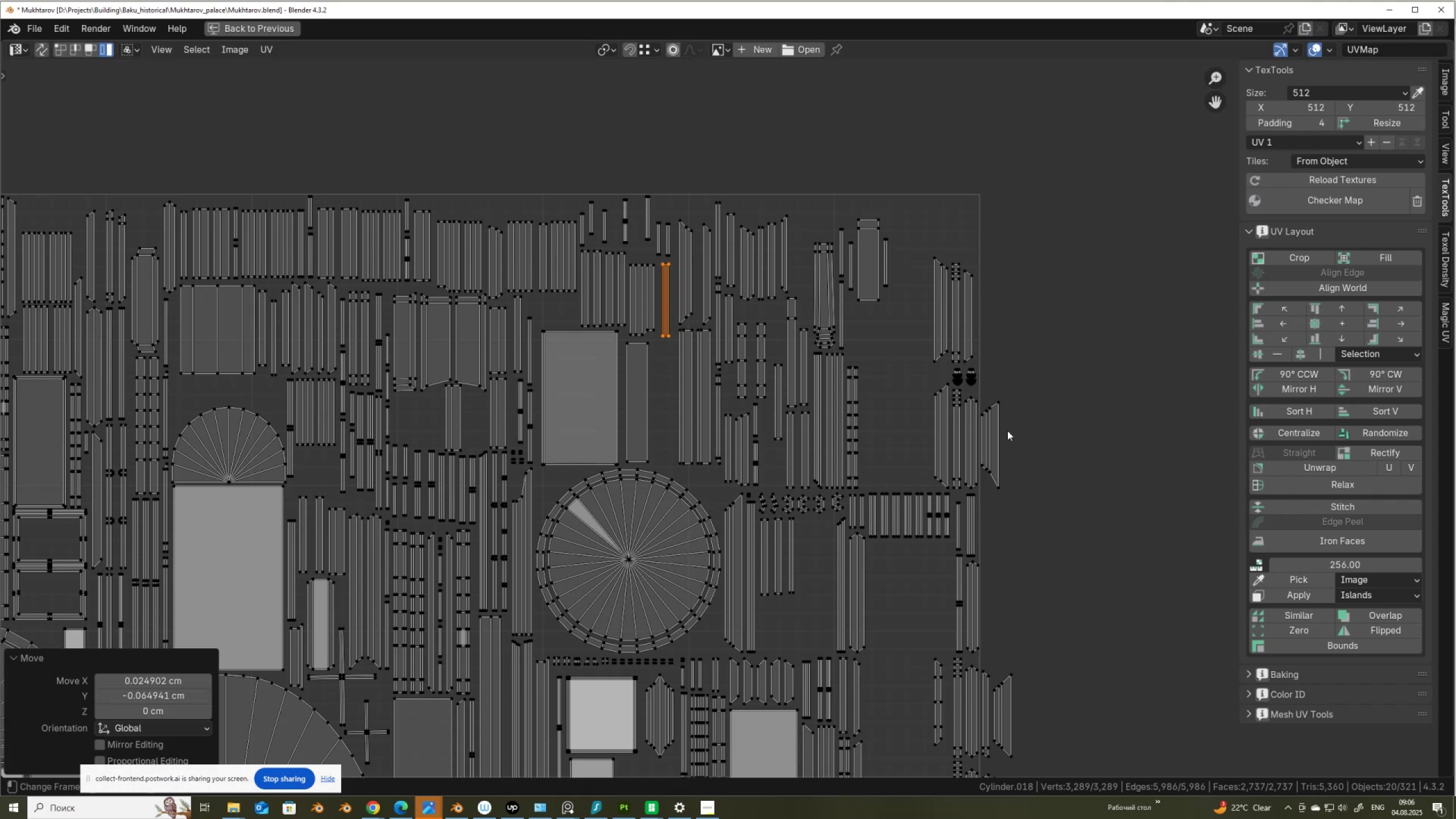 
left_click([1000, 435])
 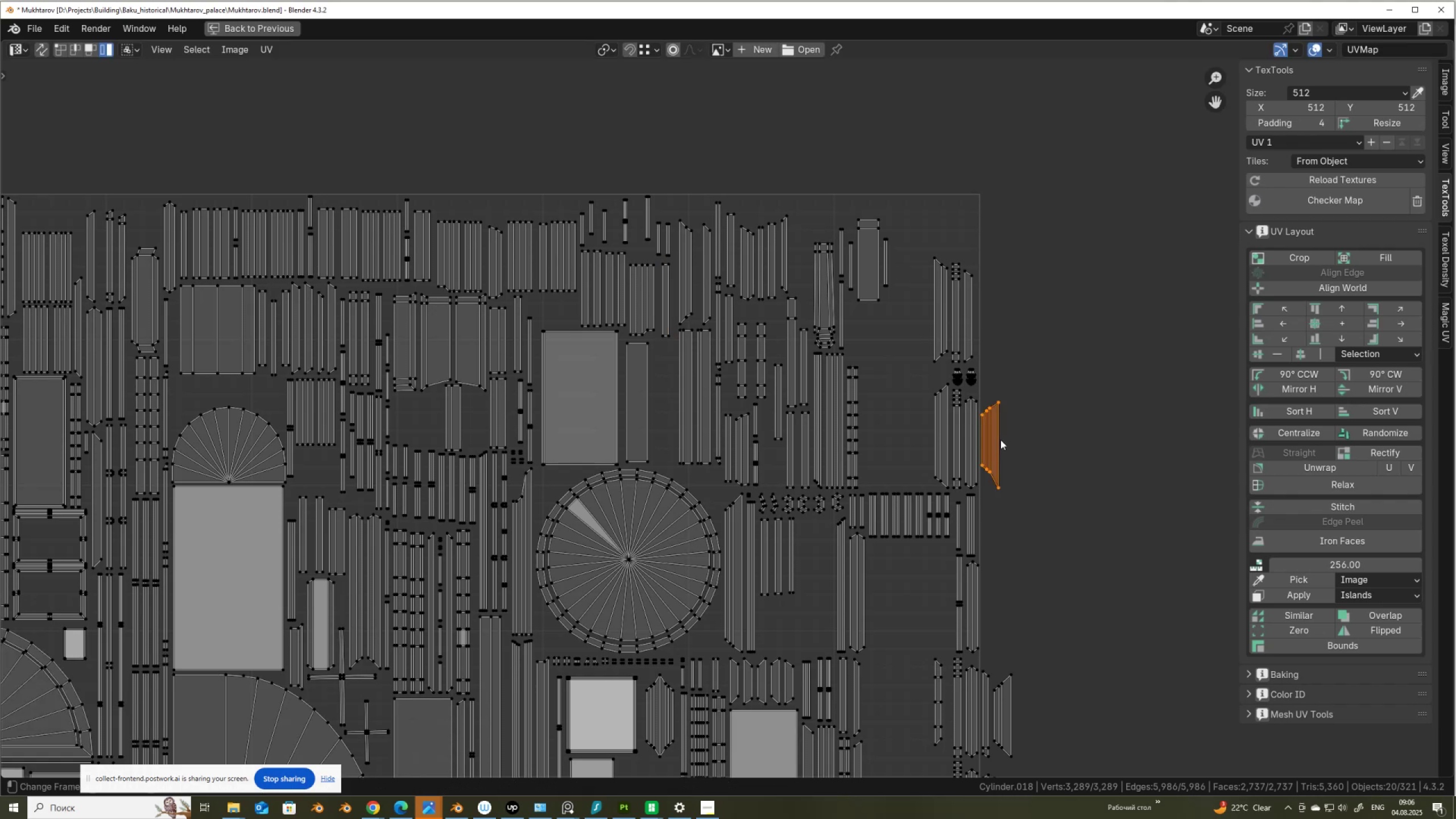 
key(G)
 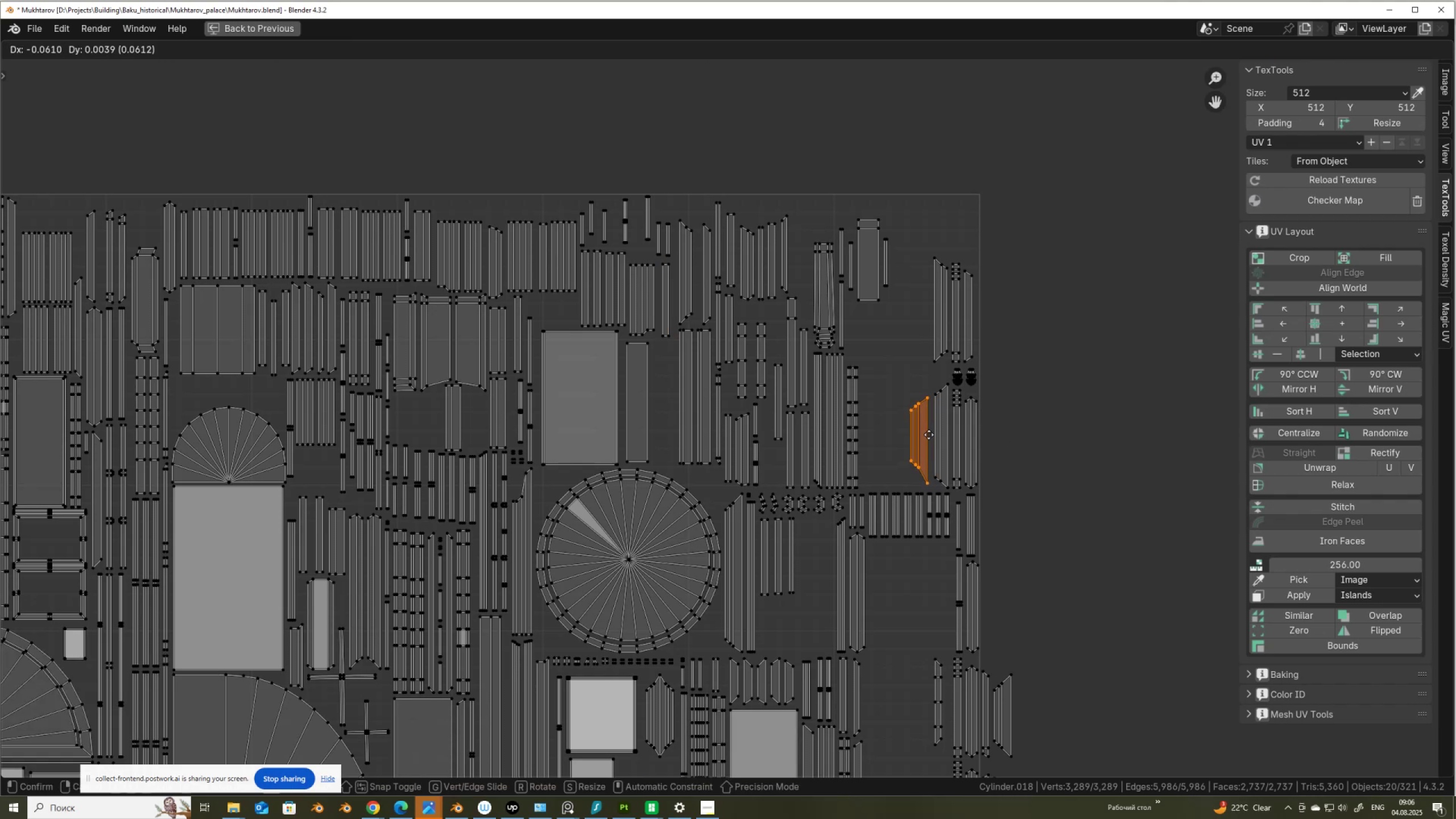 
left_click([929, 435])
 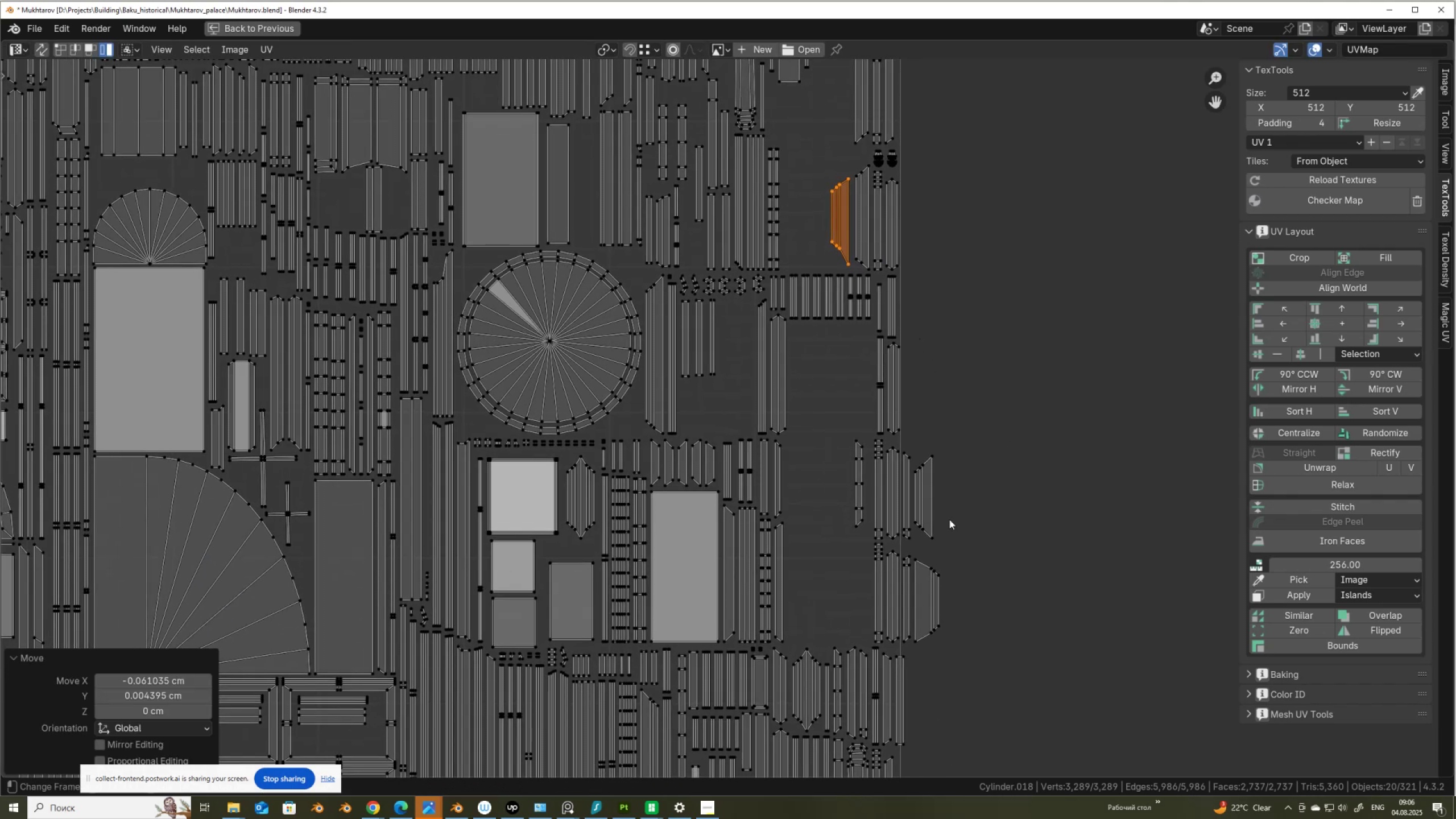 
left_click([932, 507])
 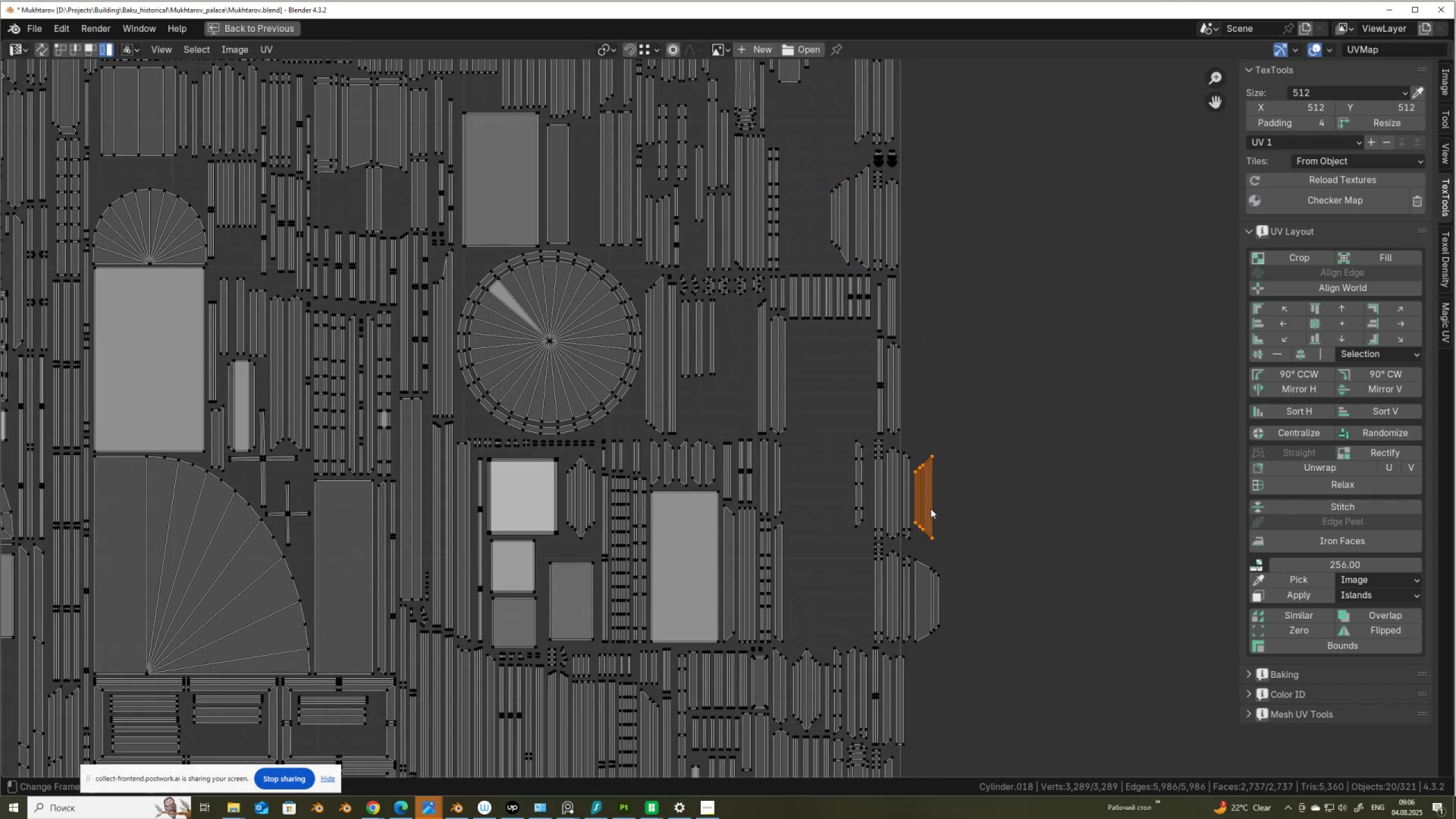 
key(G)
 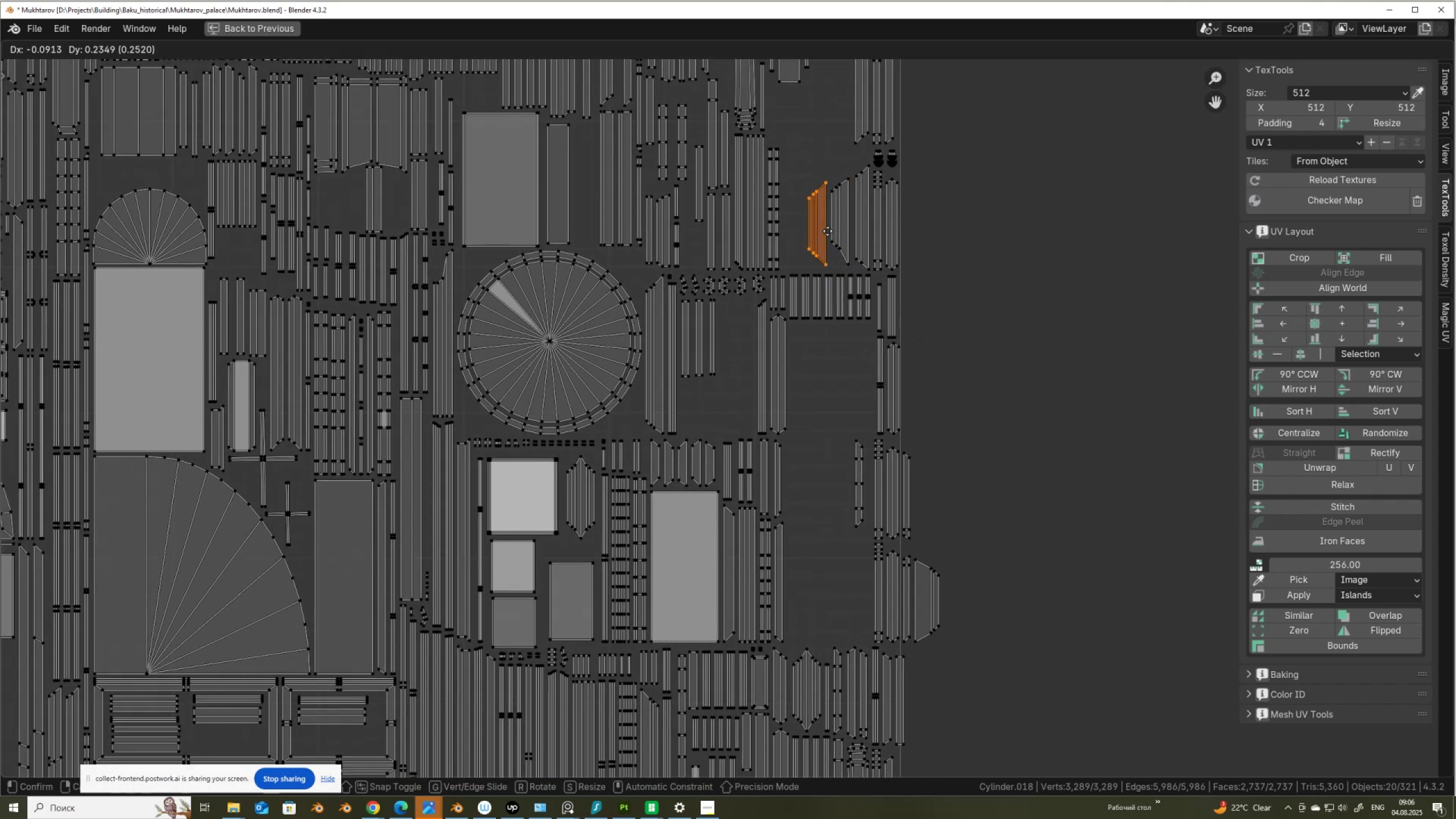 
left_click([828, 231])
 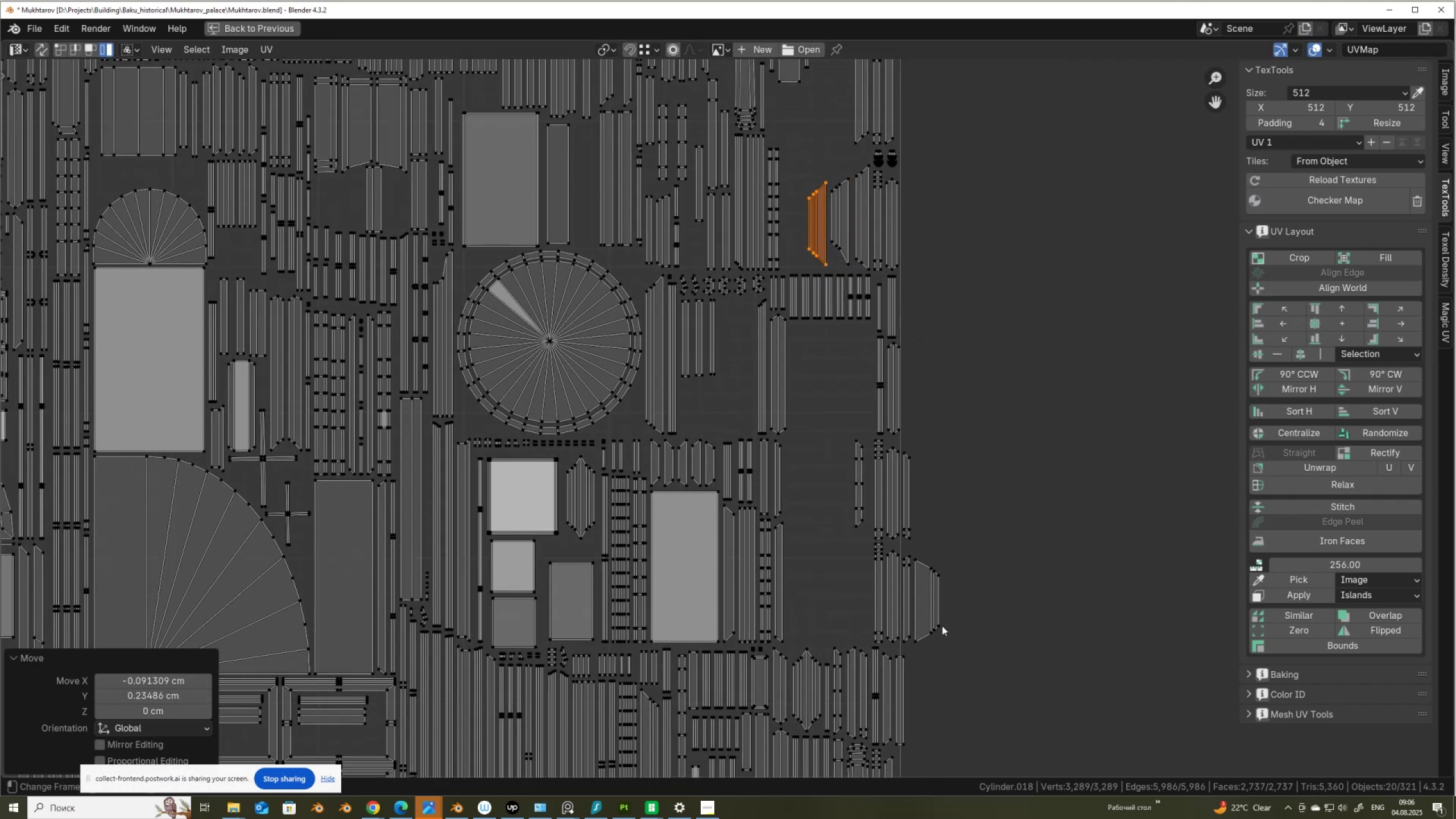 
left_click([942, 621])
 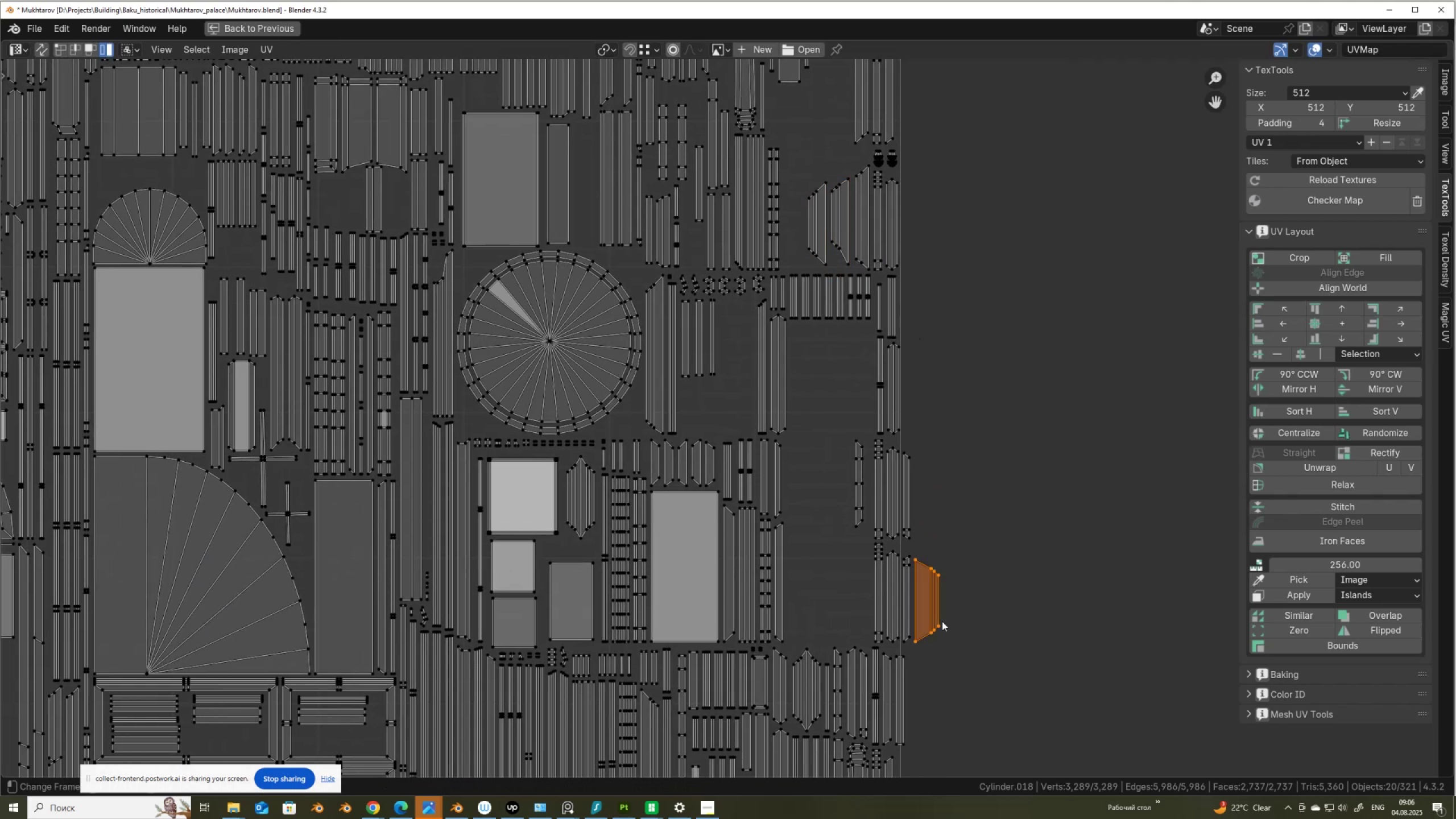 
key(G)
 